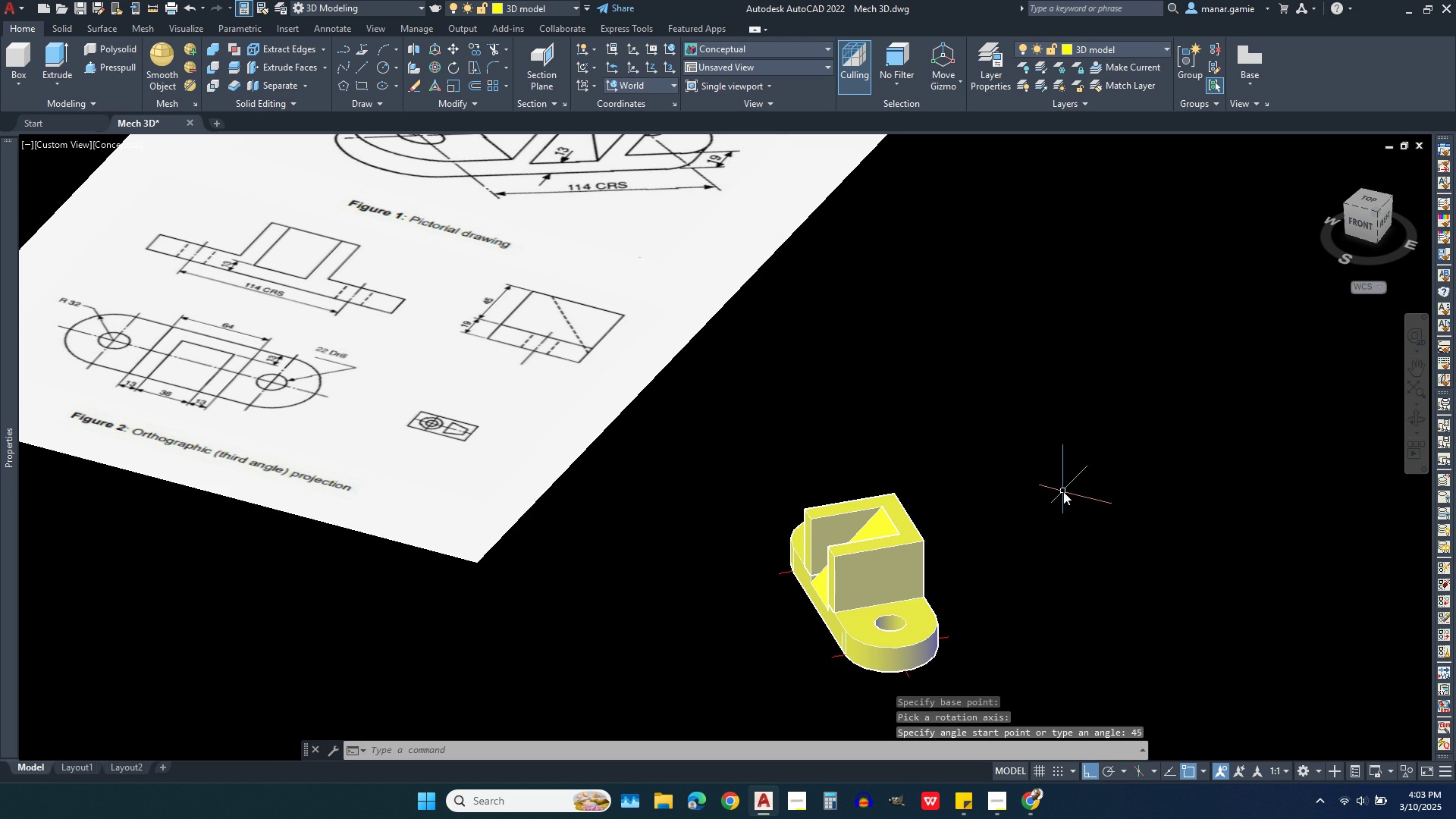 
left_click([190, 8])
 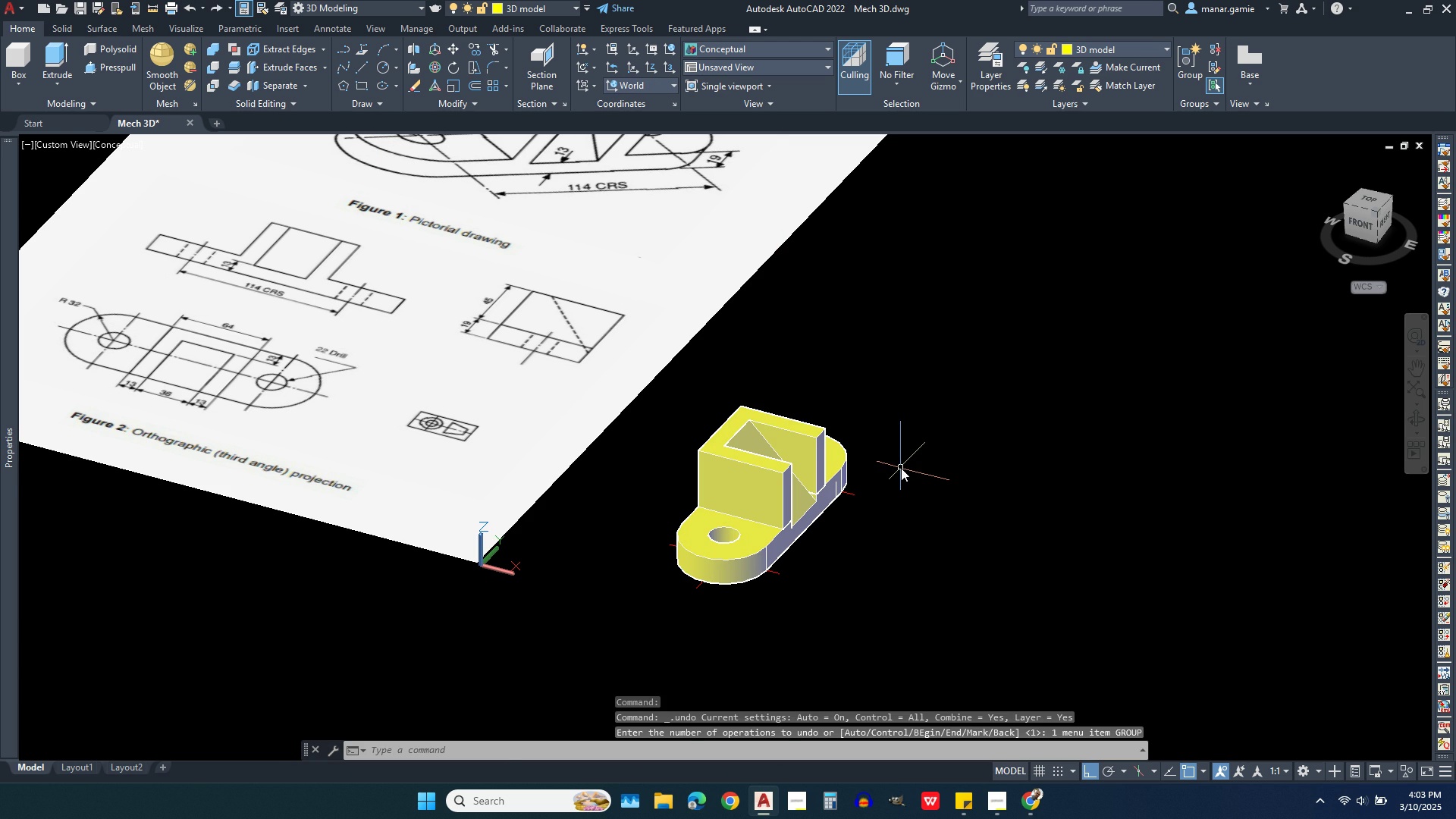 
right_click([901, 468])
 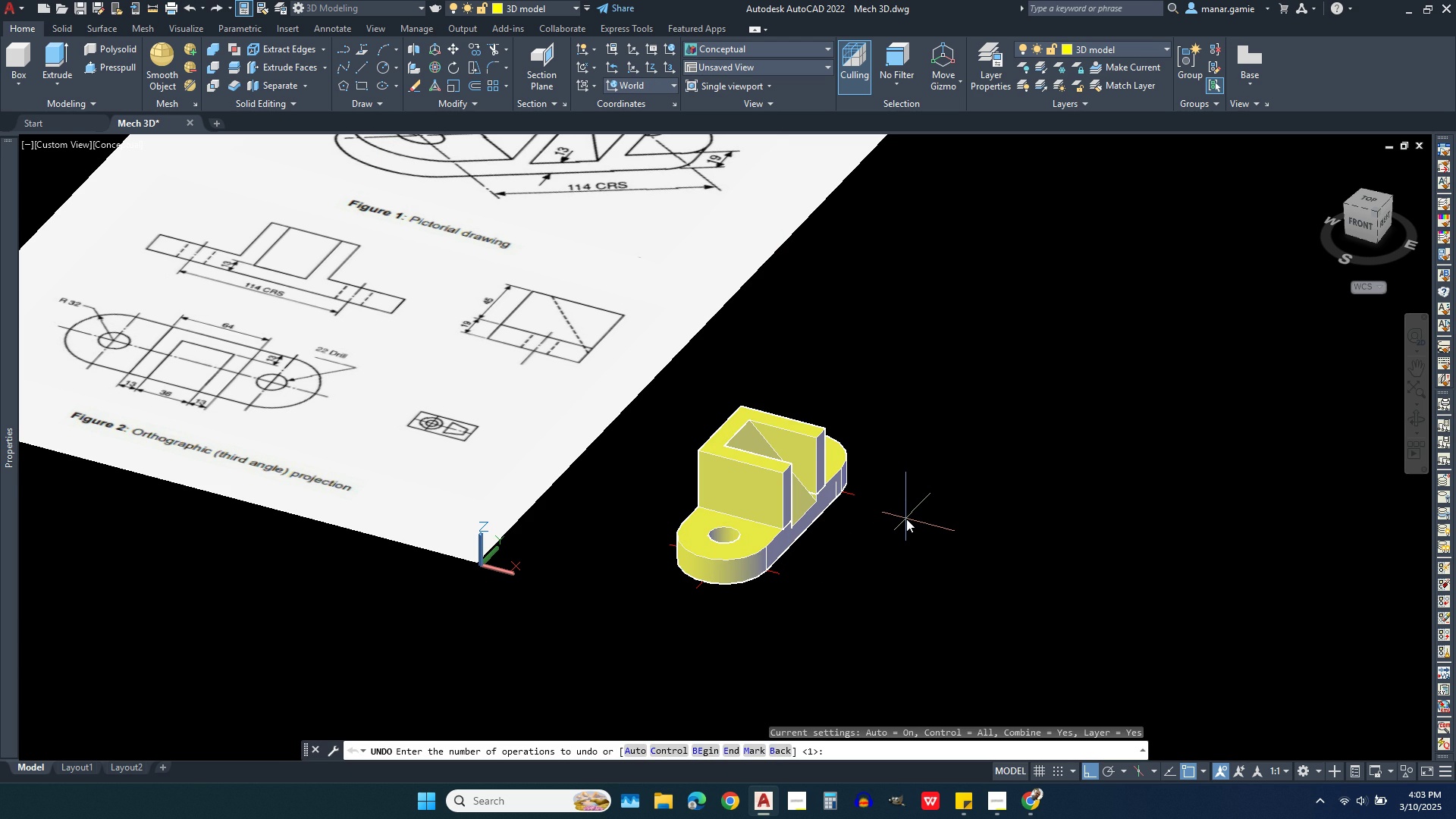 
key(Escape)
 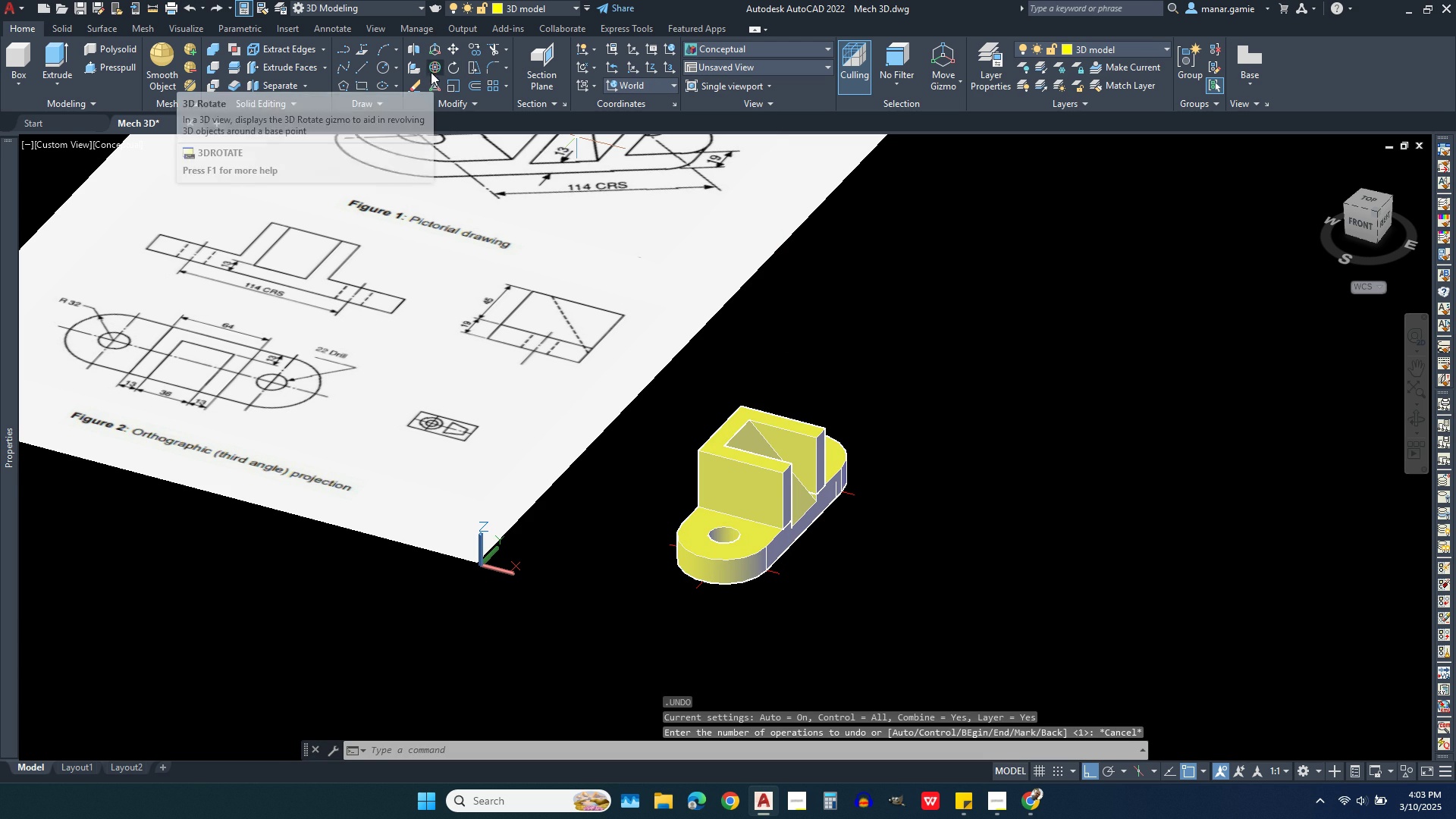 
left_click([439, 62])
 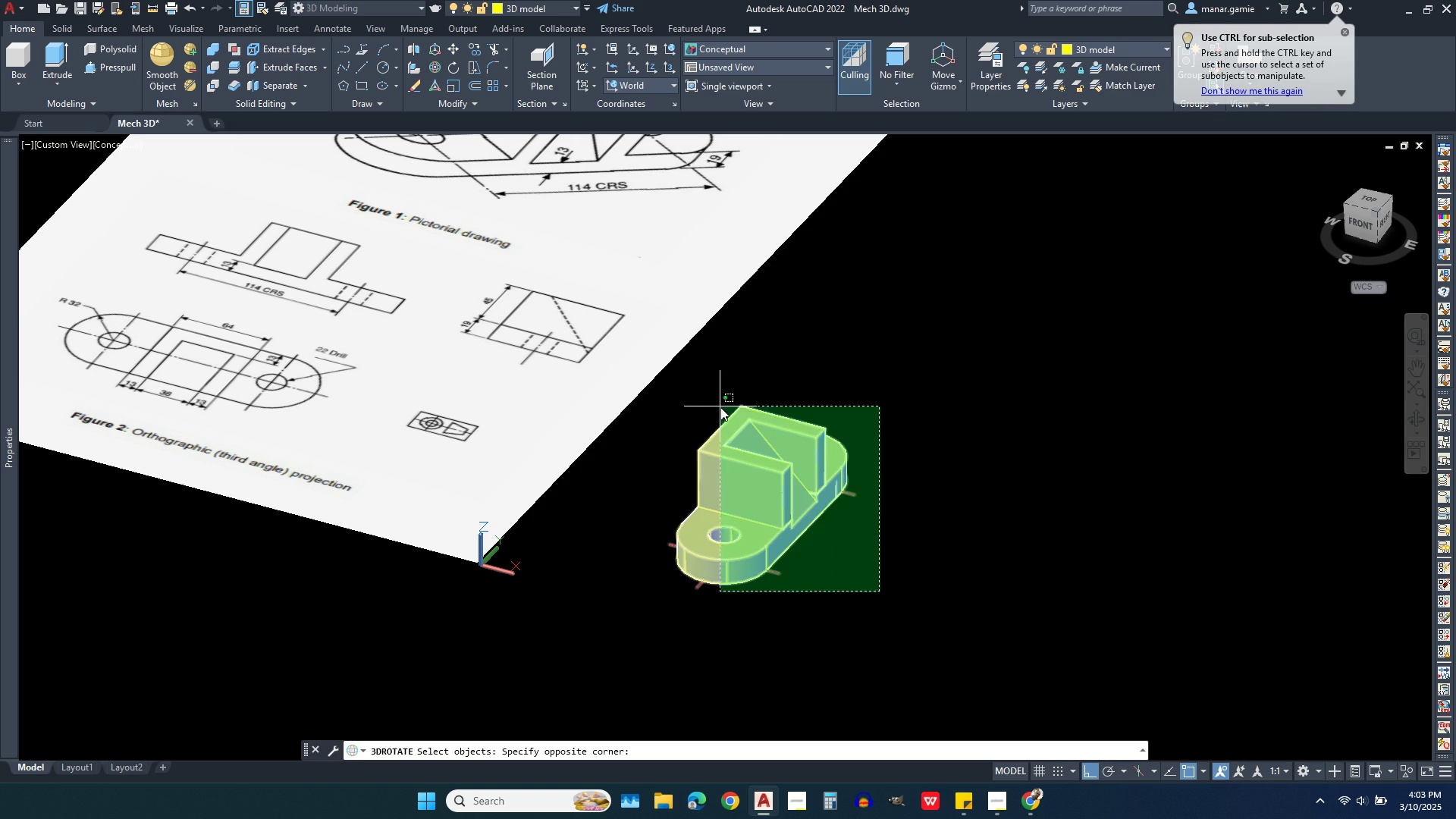 
left_click([694, 394])
 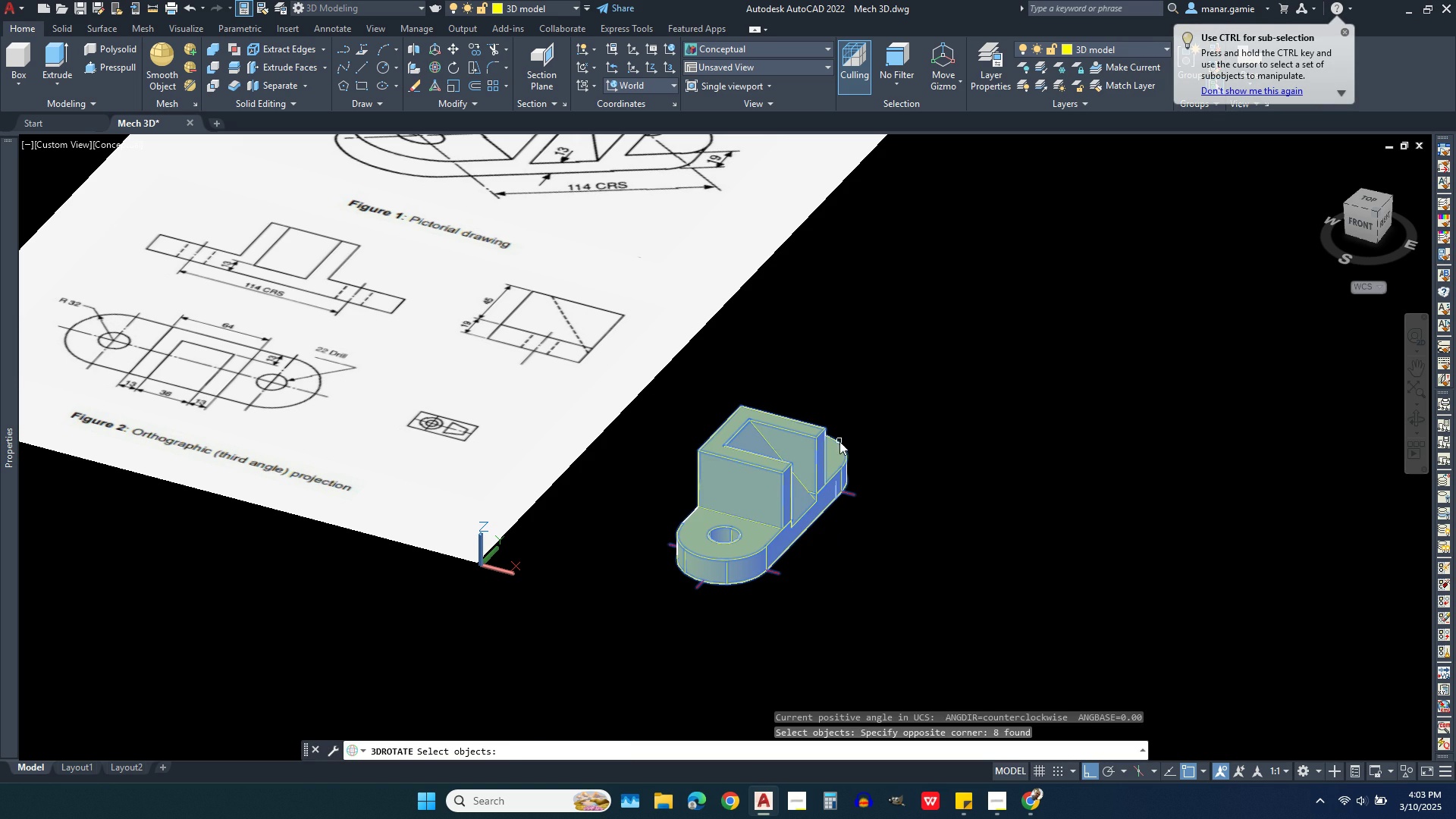 
right_click([839, 441])
 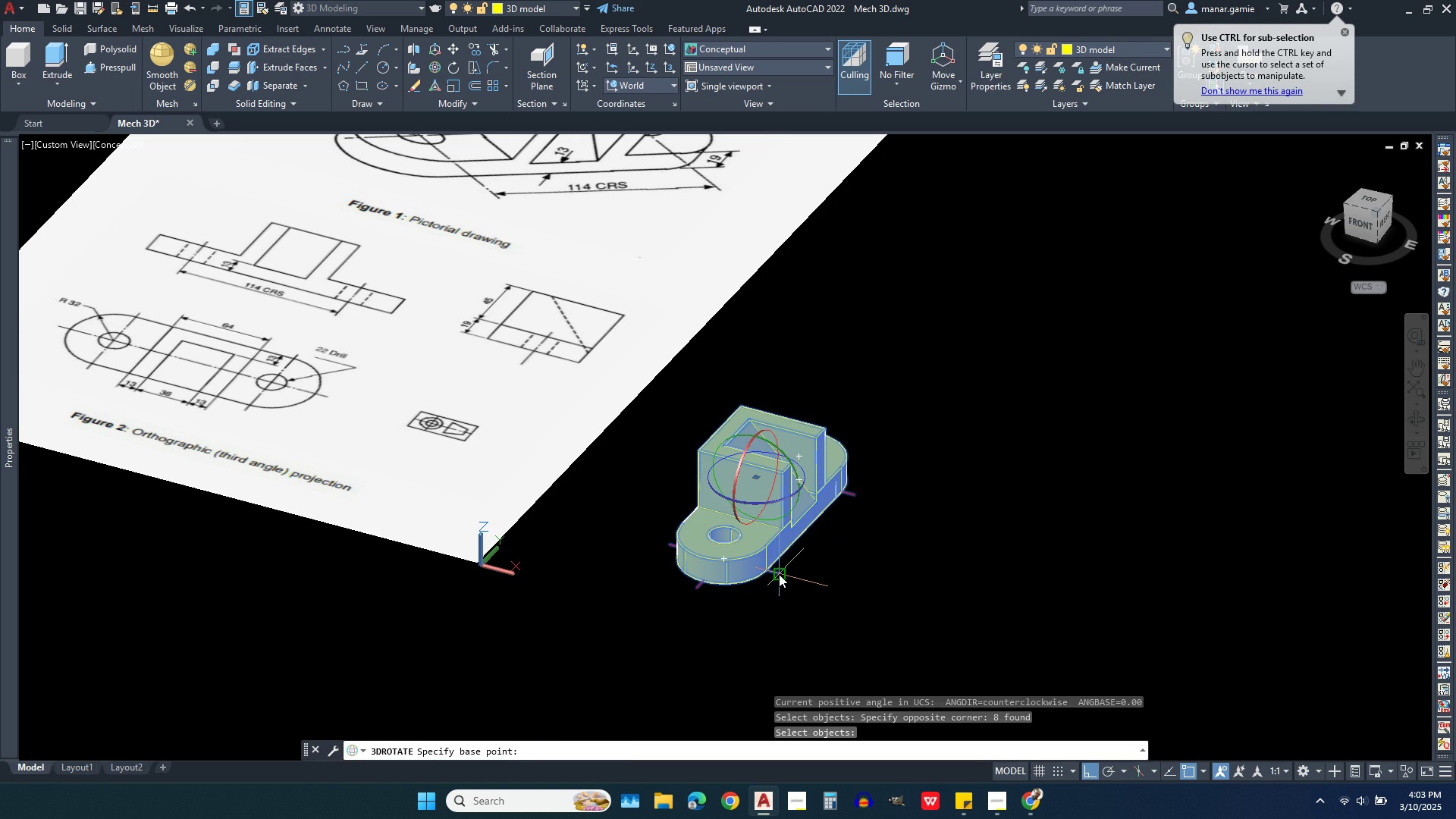 
left_click([779, 574])
 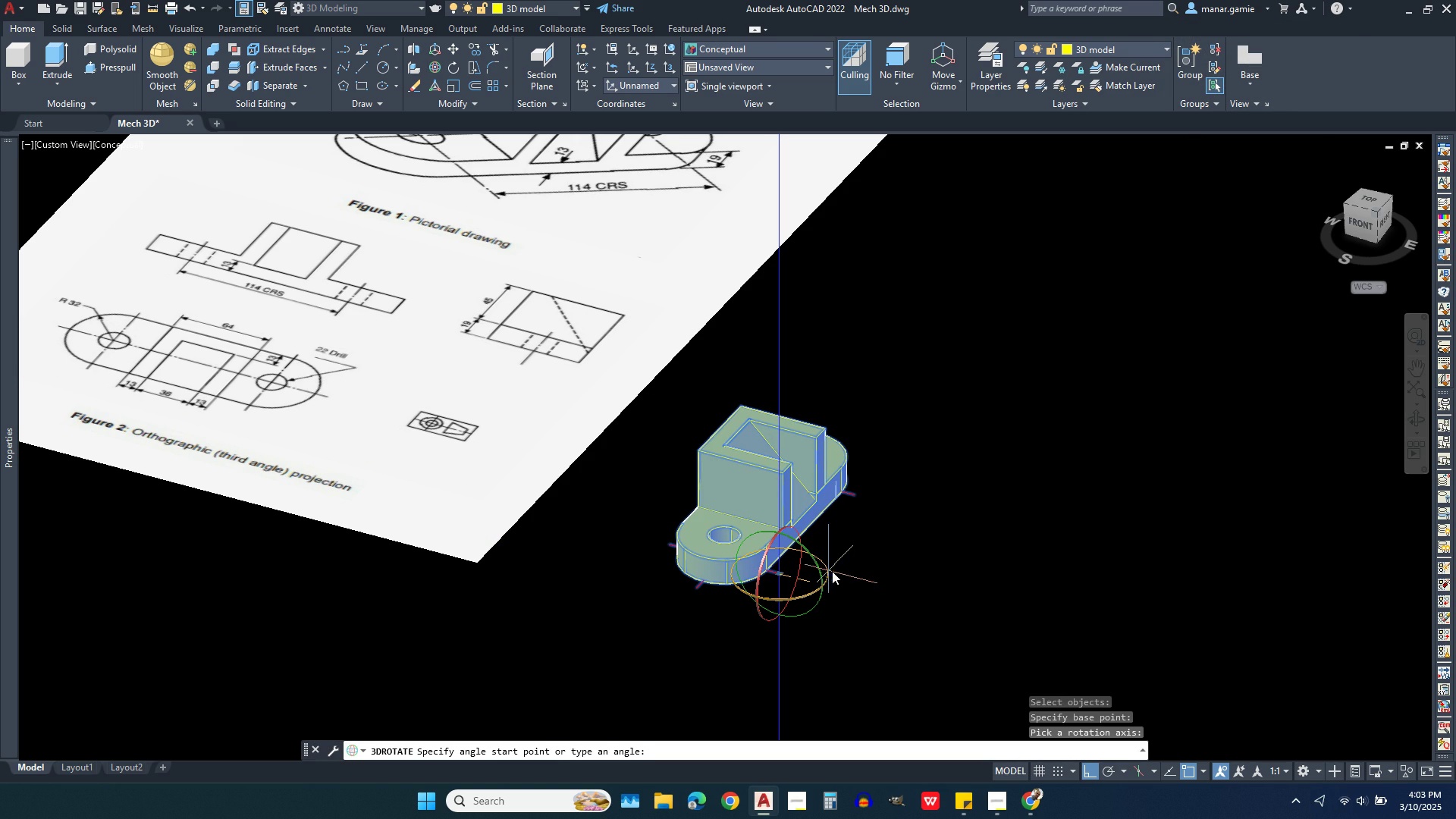 
left_click([949, 378])
 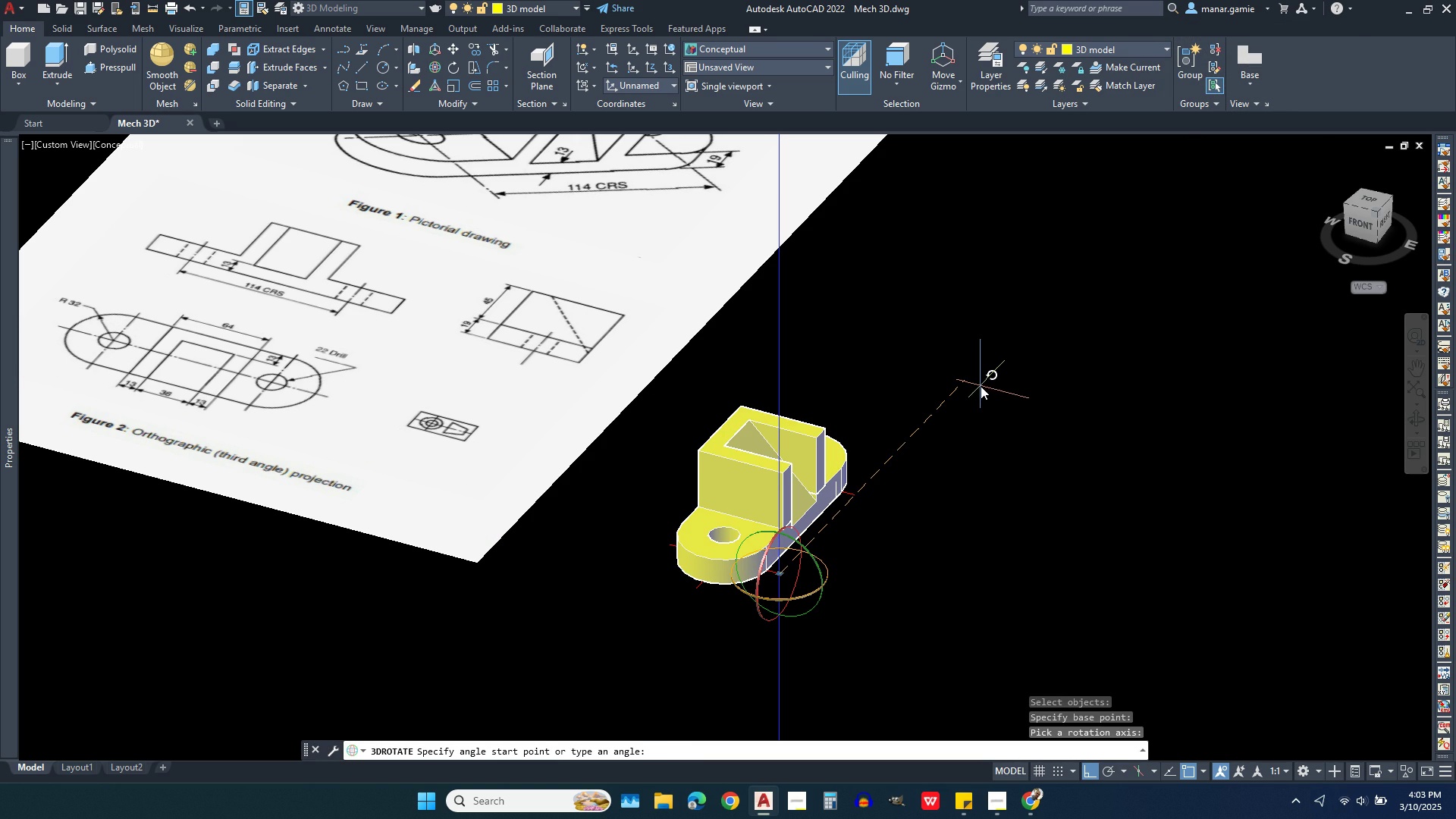 
type(-45)
 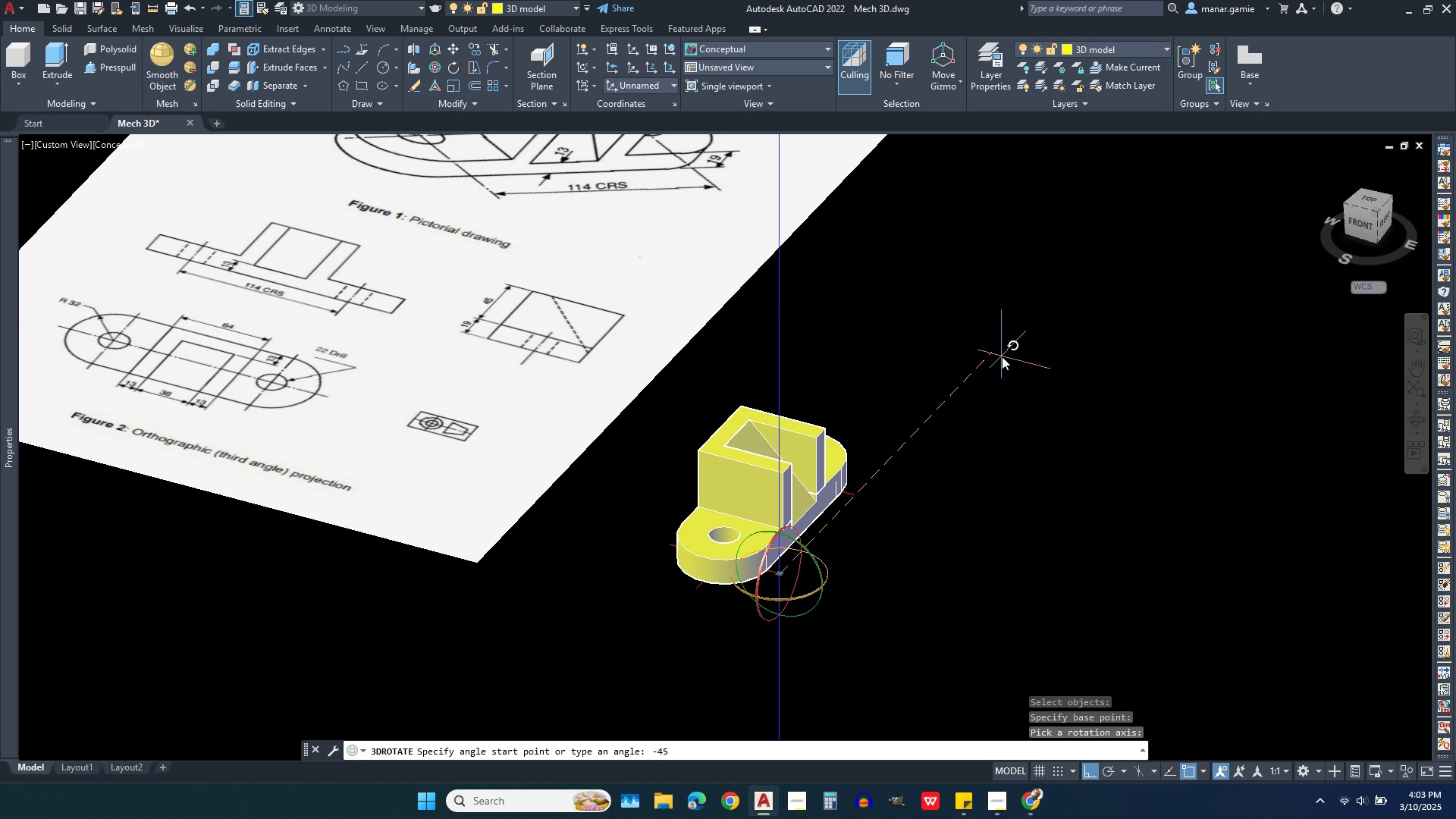 
key(Enter)
 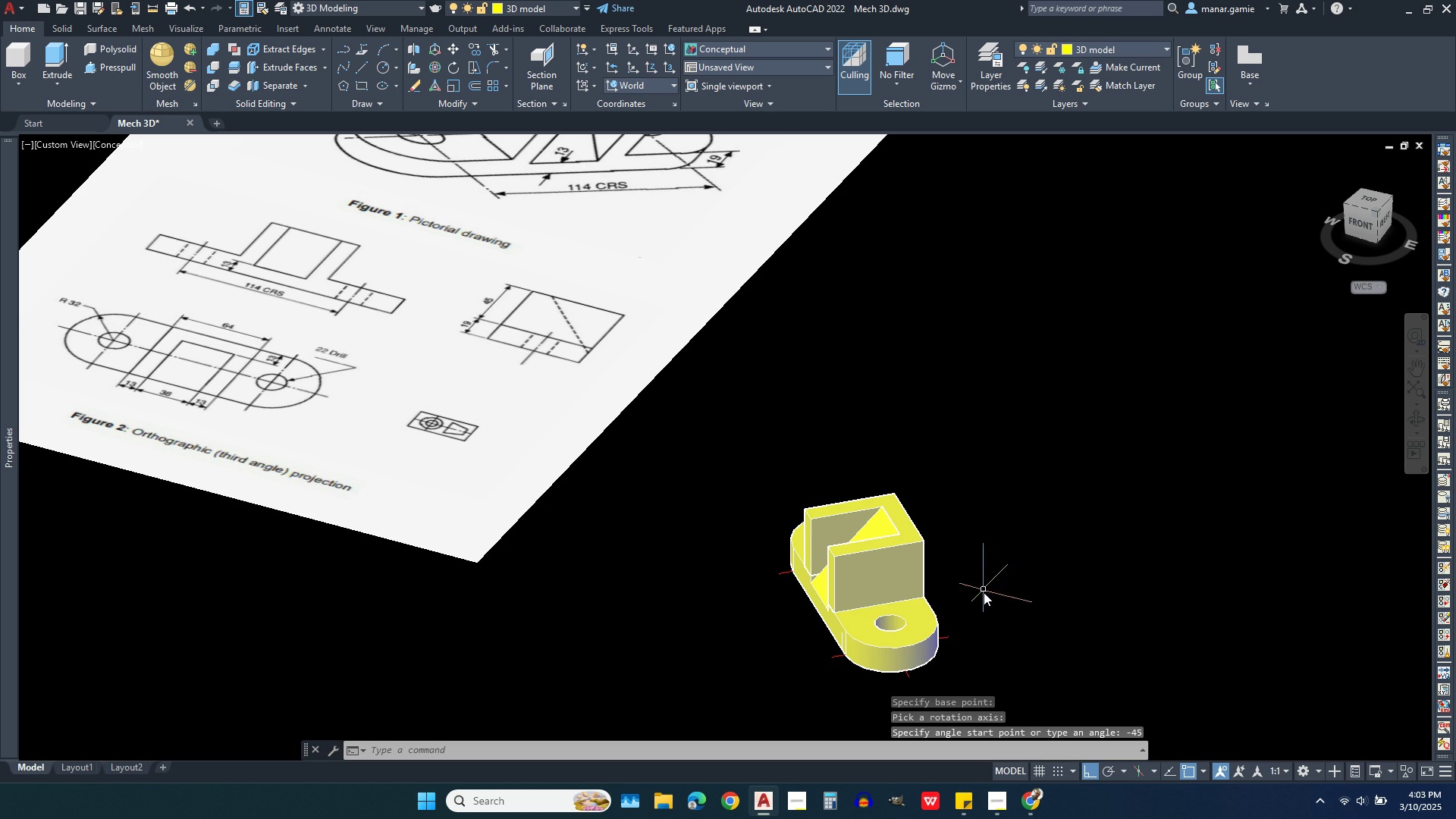 
scroll: coordinate [968, 487], scroll_direction: down, amount: 1.0
 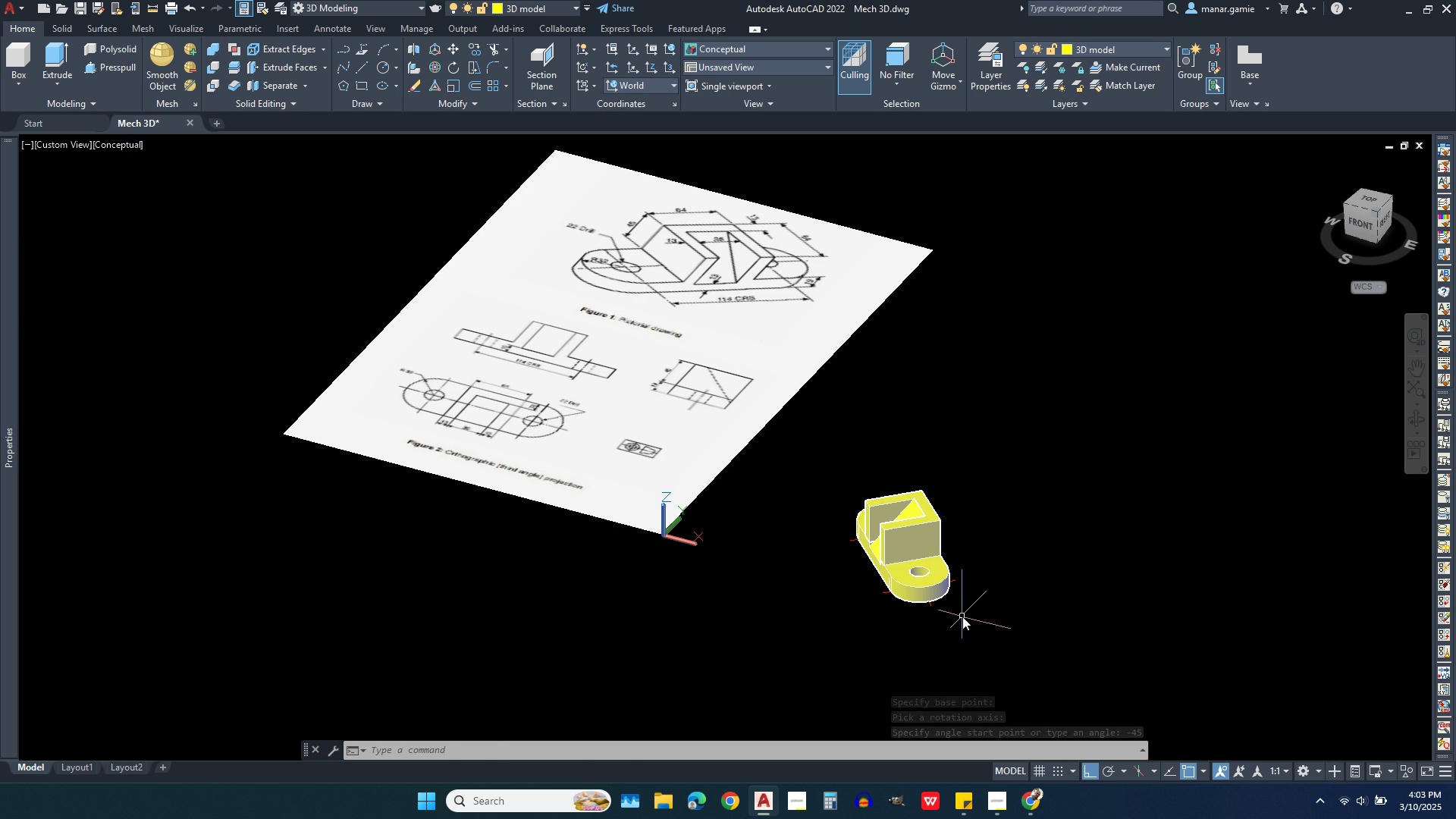 
left_click([962, 617])
 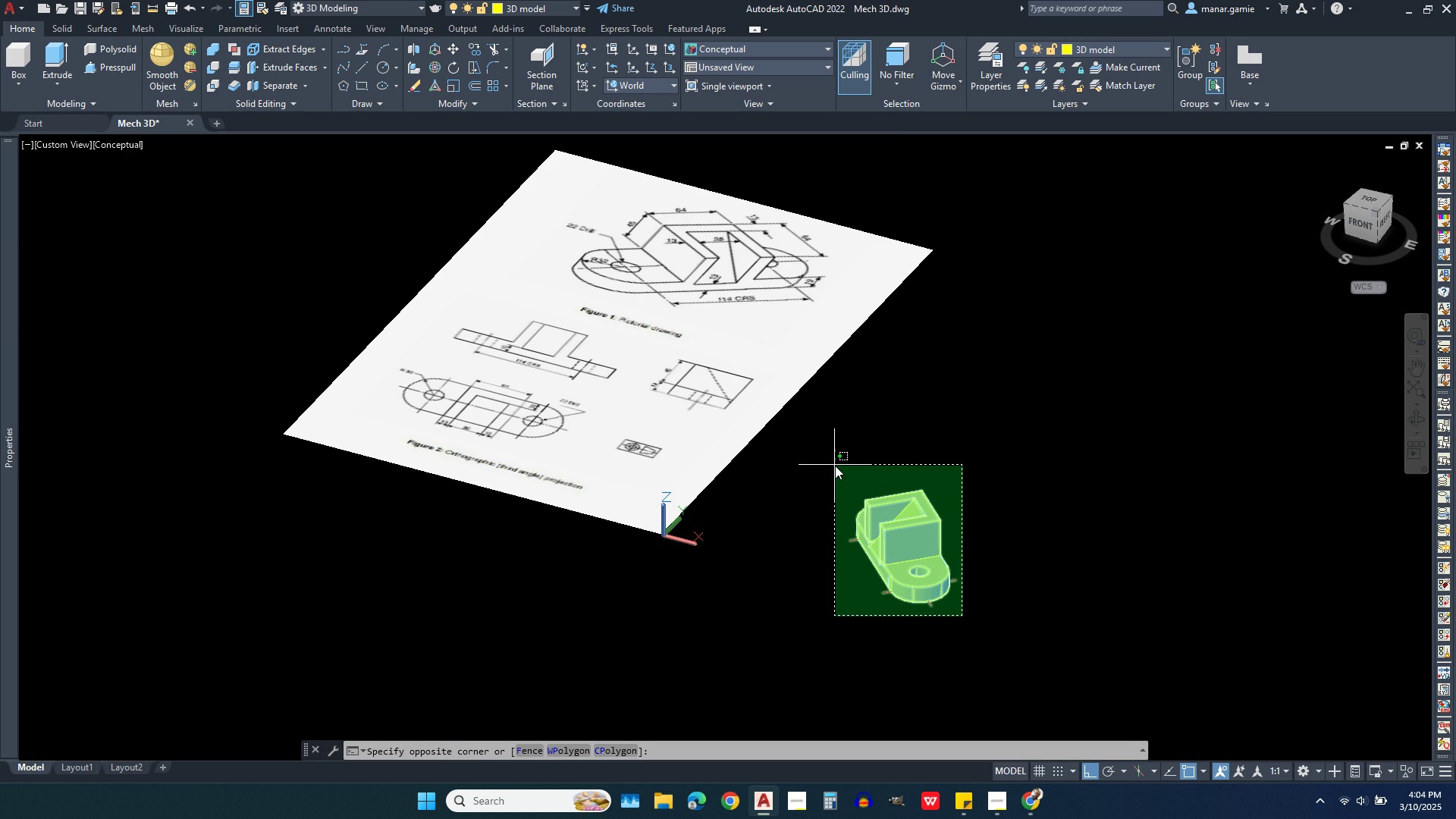 
left_click([835, 466])
 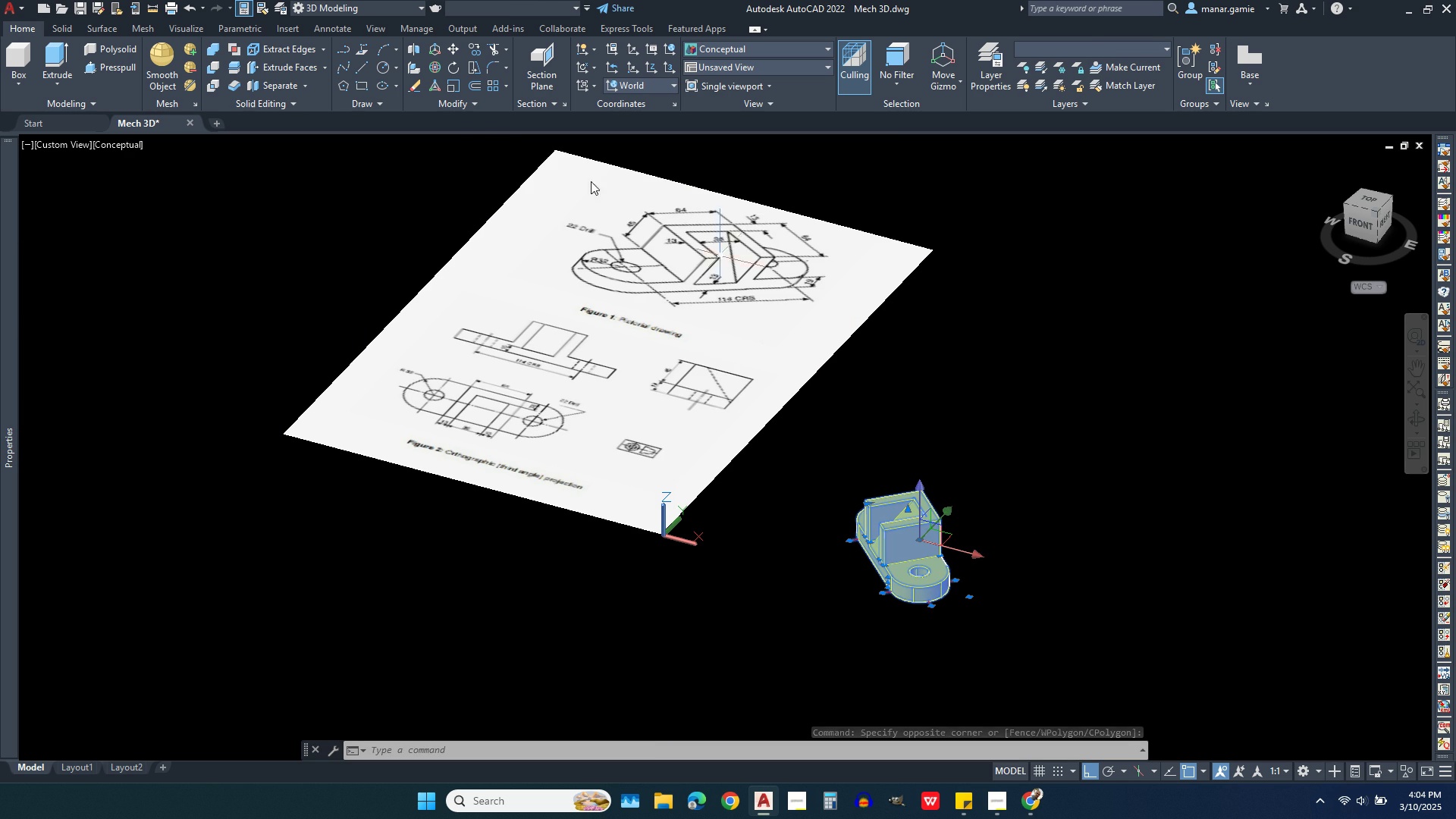 
wait(5.38)
 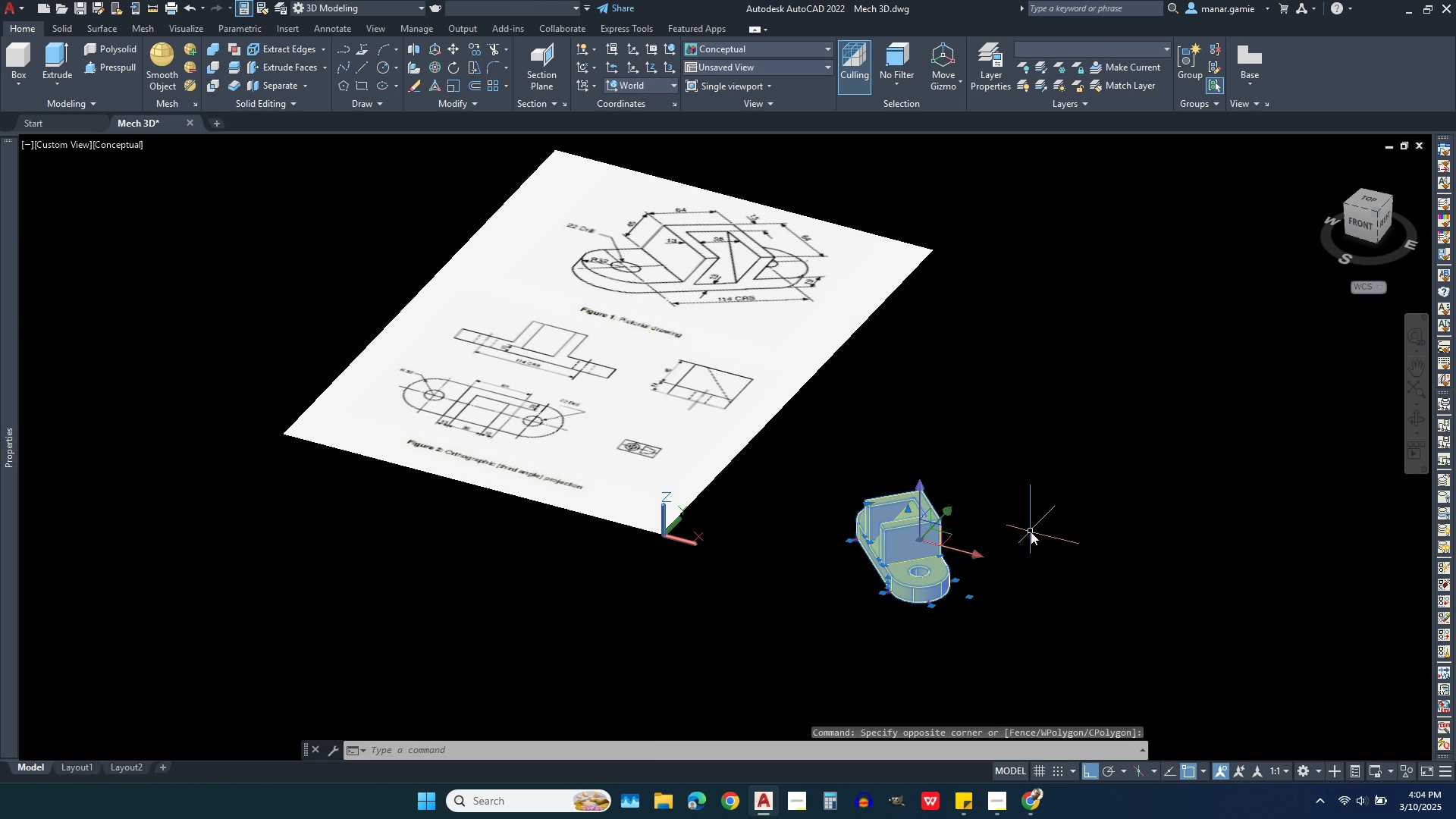 
left_click([184, 9])
 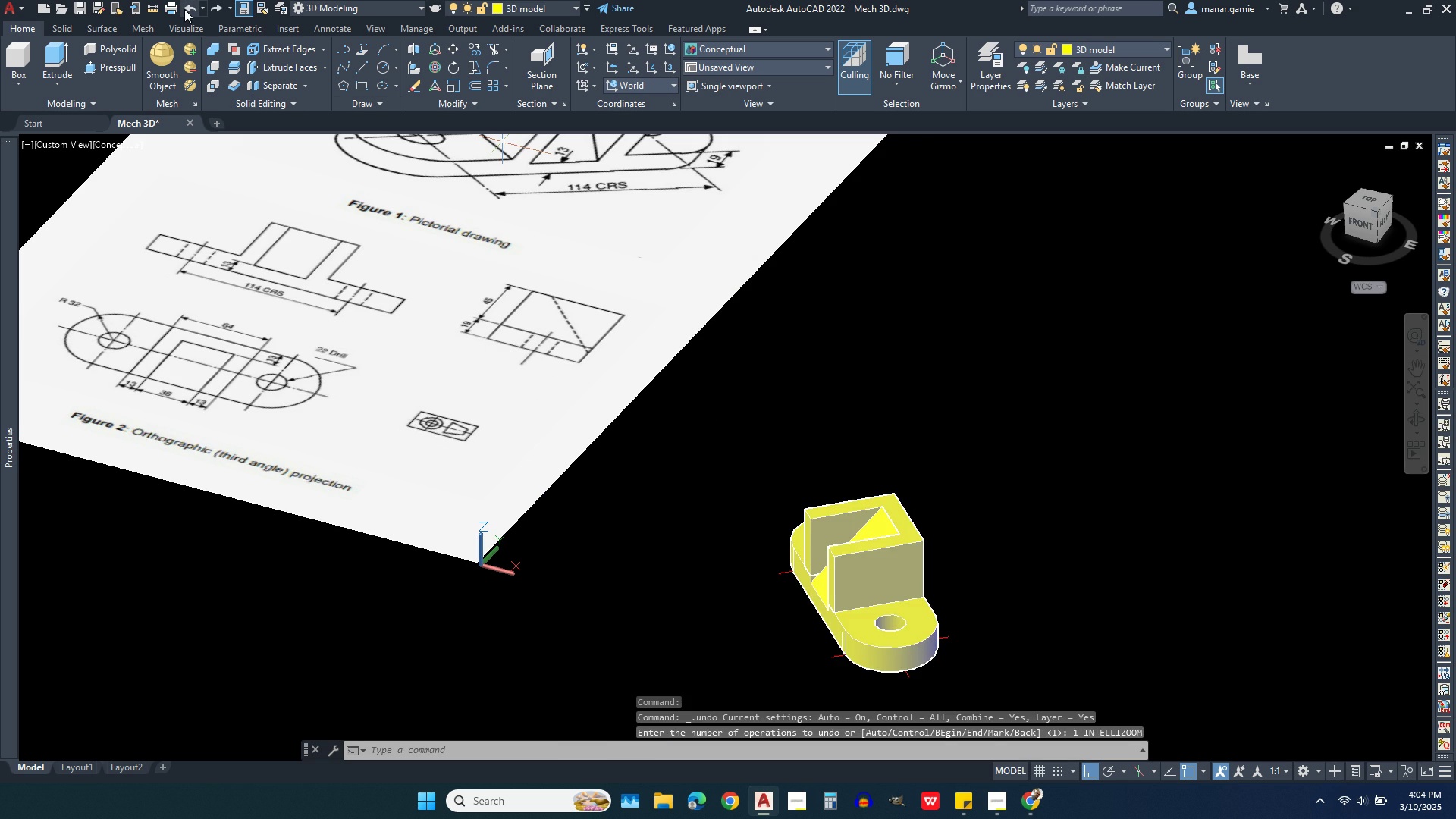 
left_click([184, 9])
 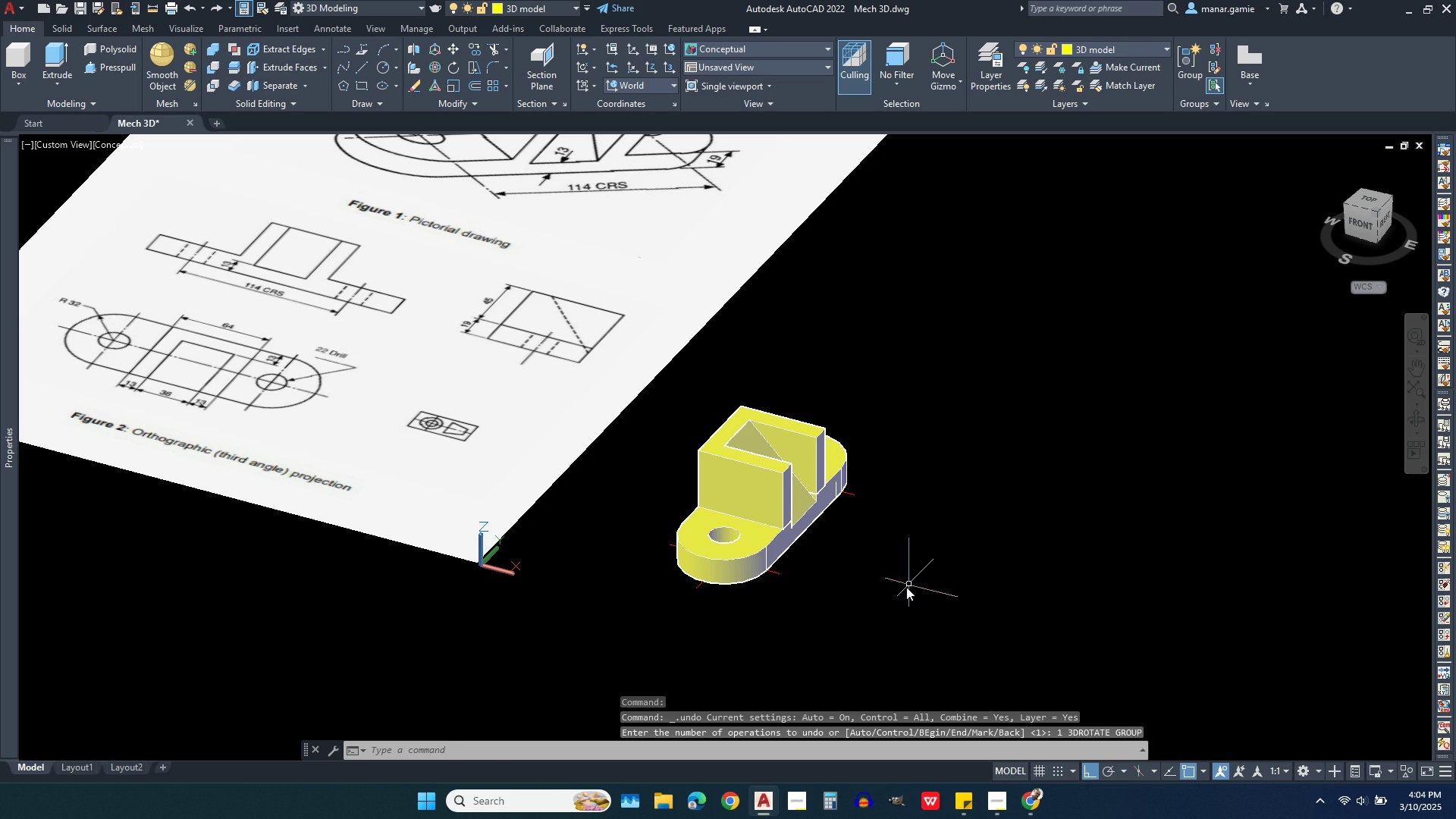 
left_click([885, 606])
 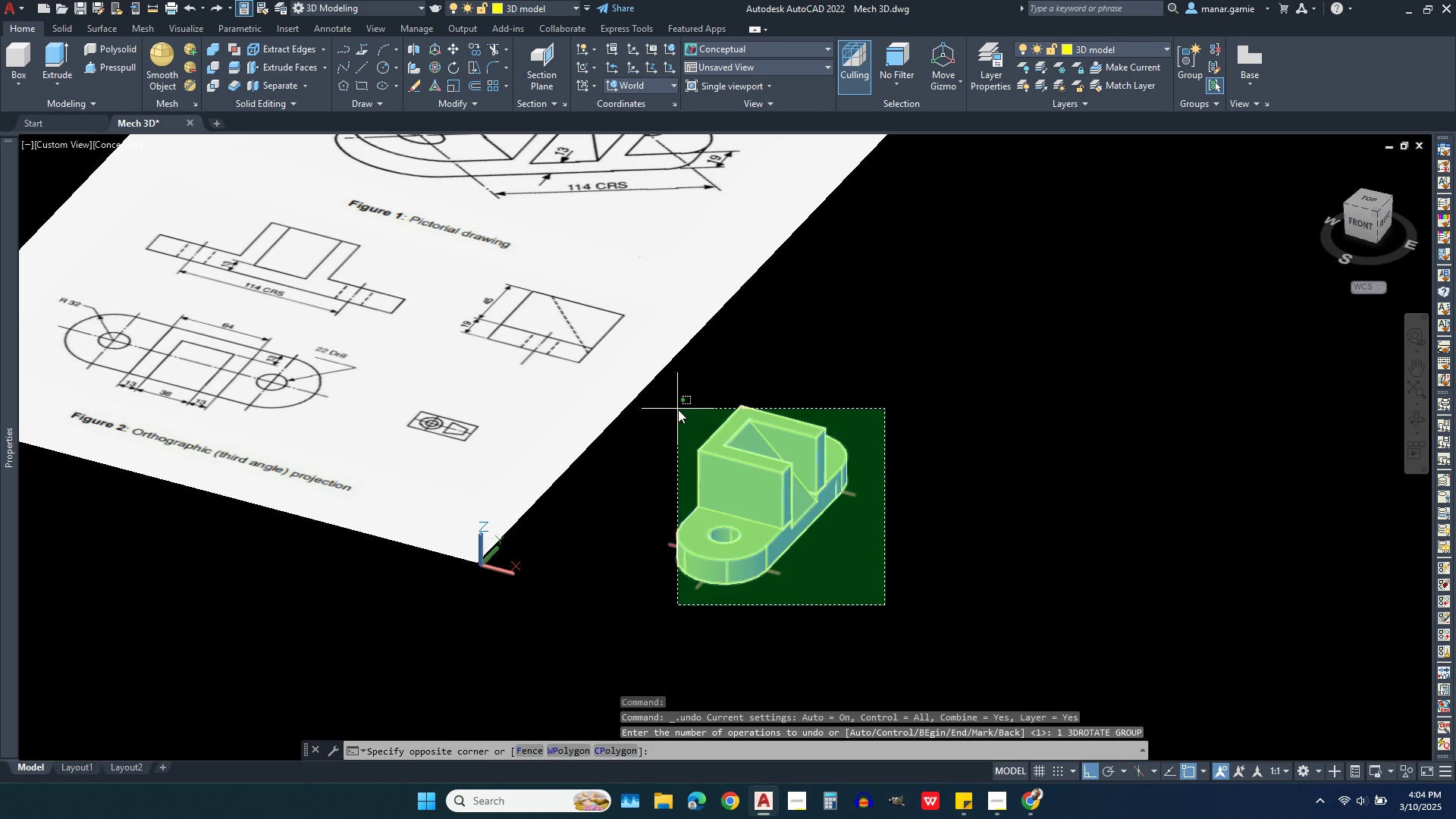 
left_click([678, 410])
 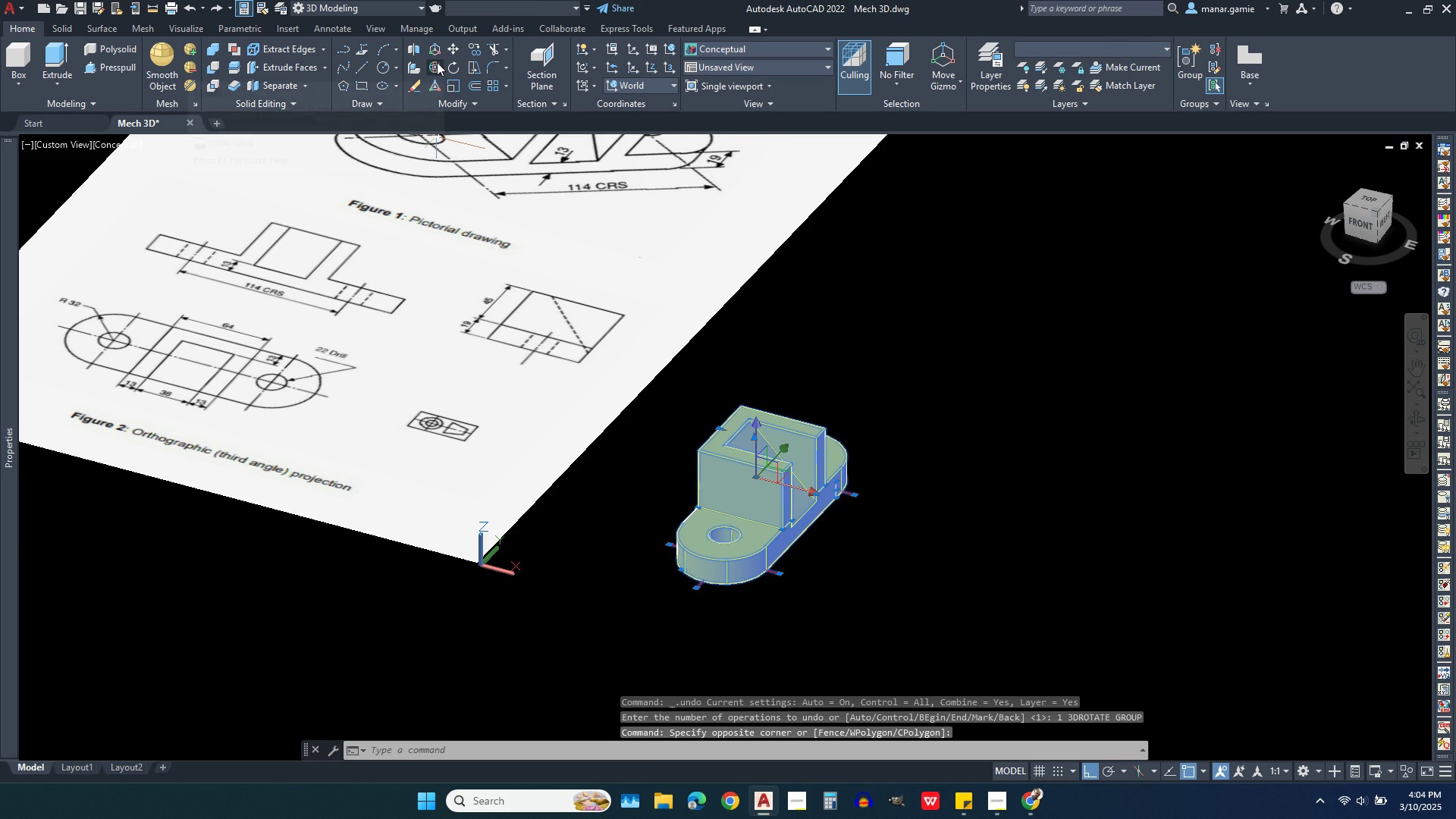 
left_click([434, 64])
 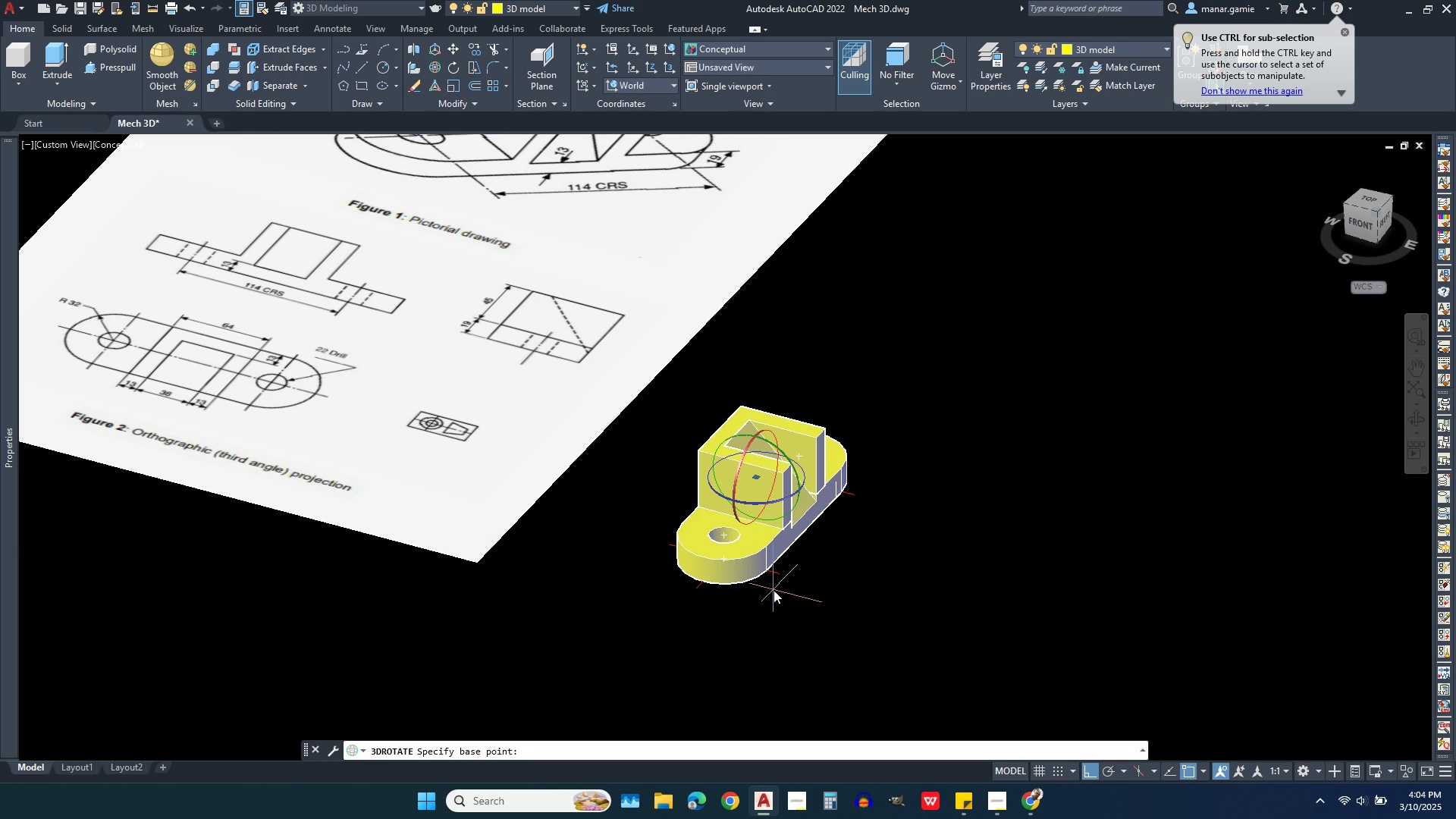 
left_click([776, 572])
 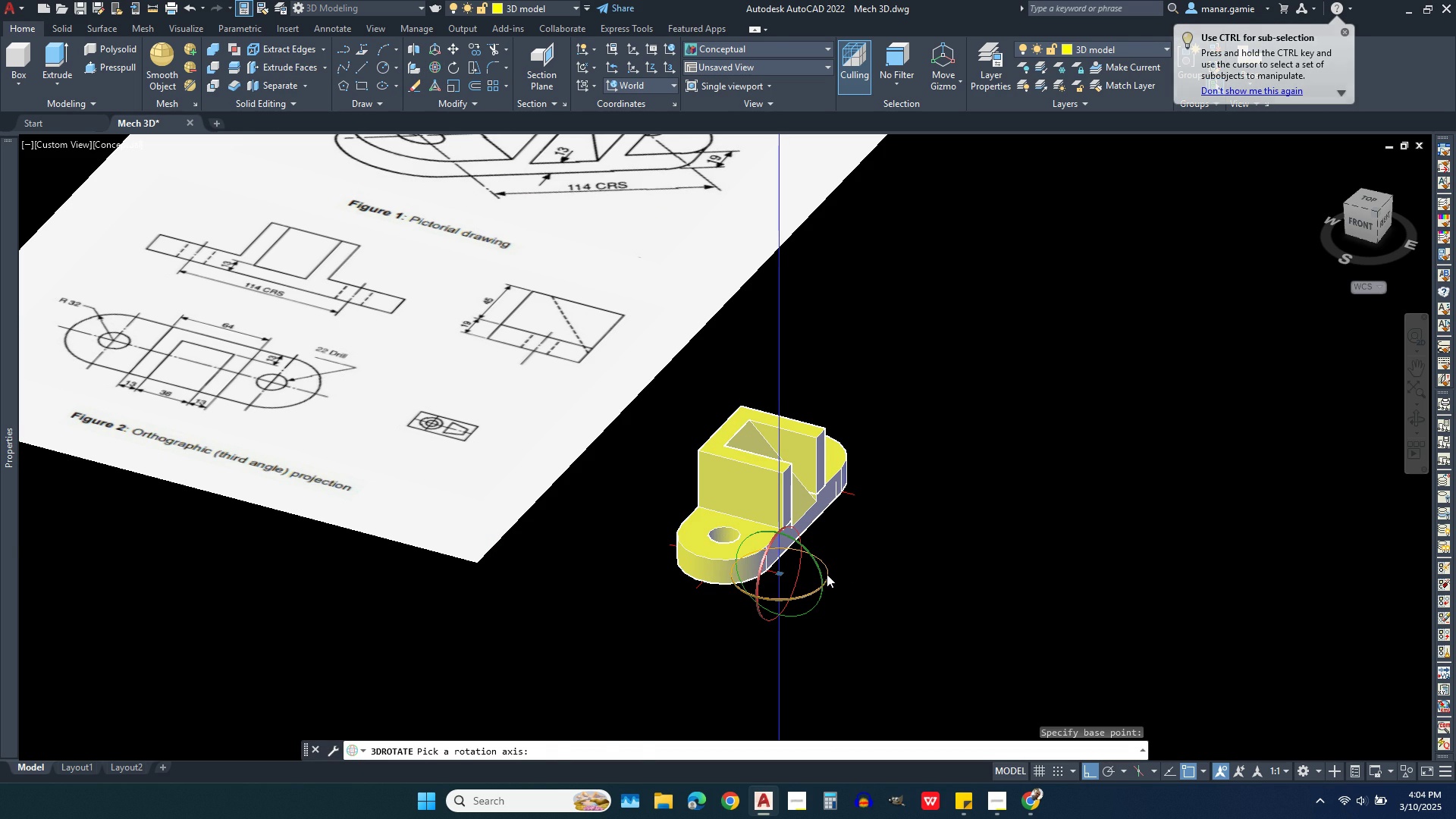 
left_click([827, 574])
 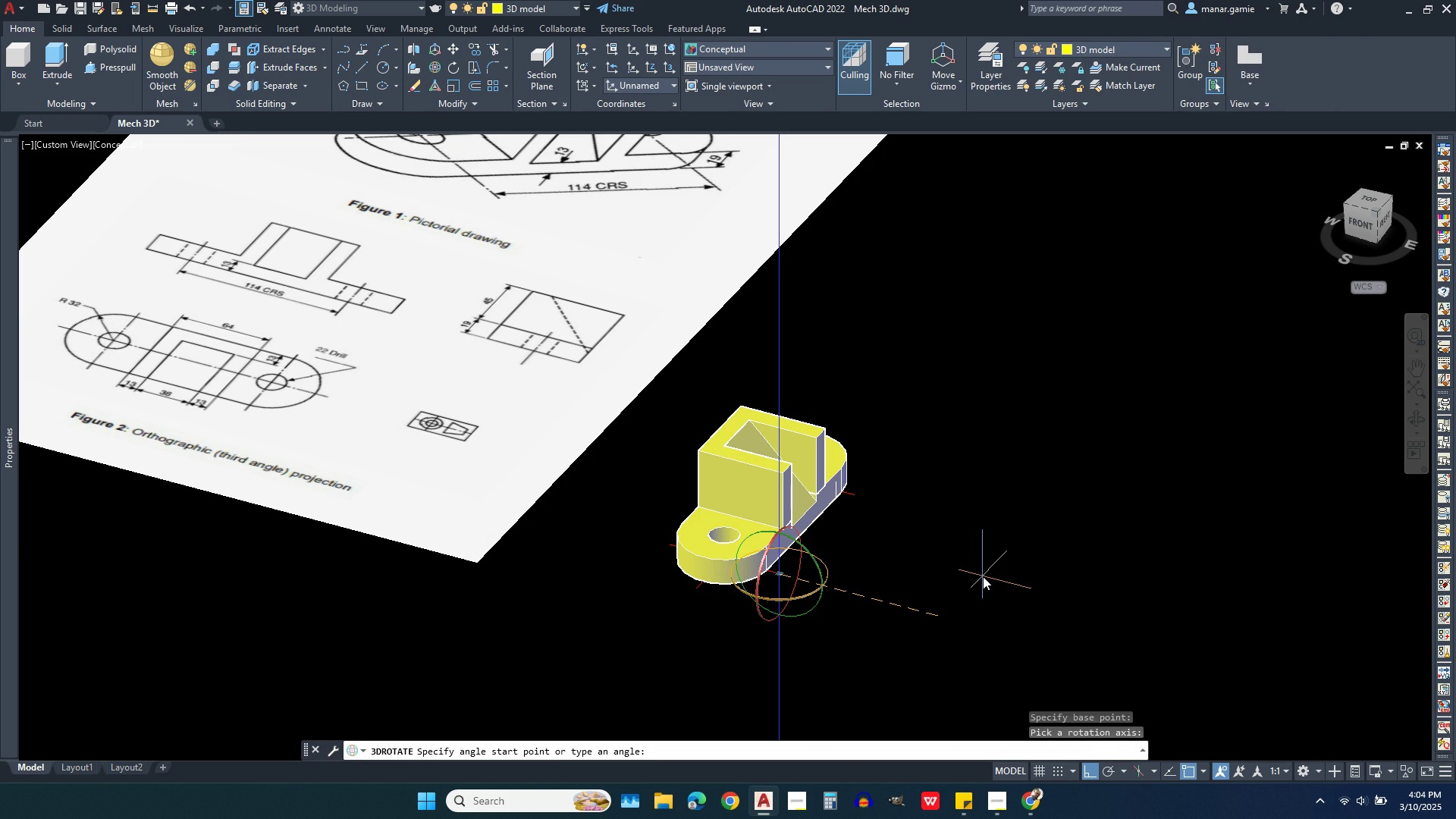 
left_click([983, 576])
 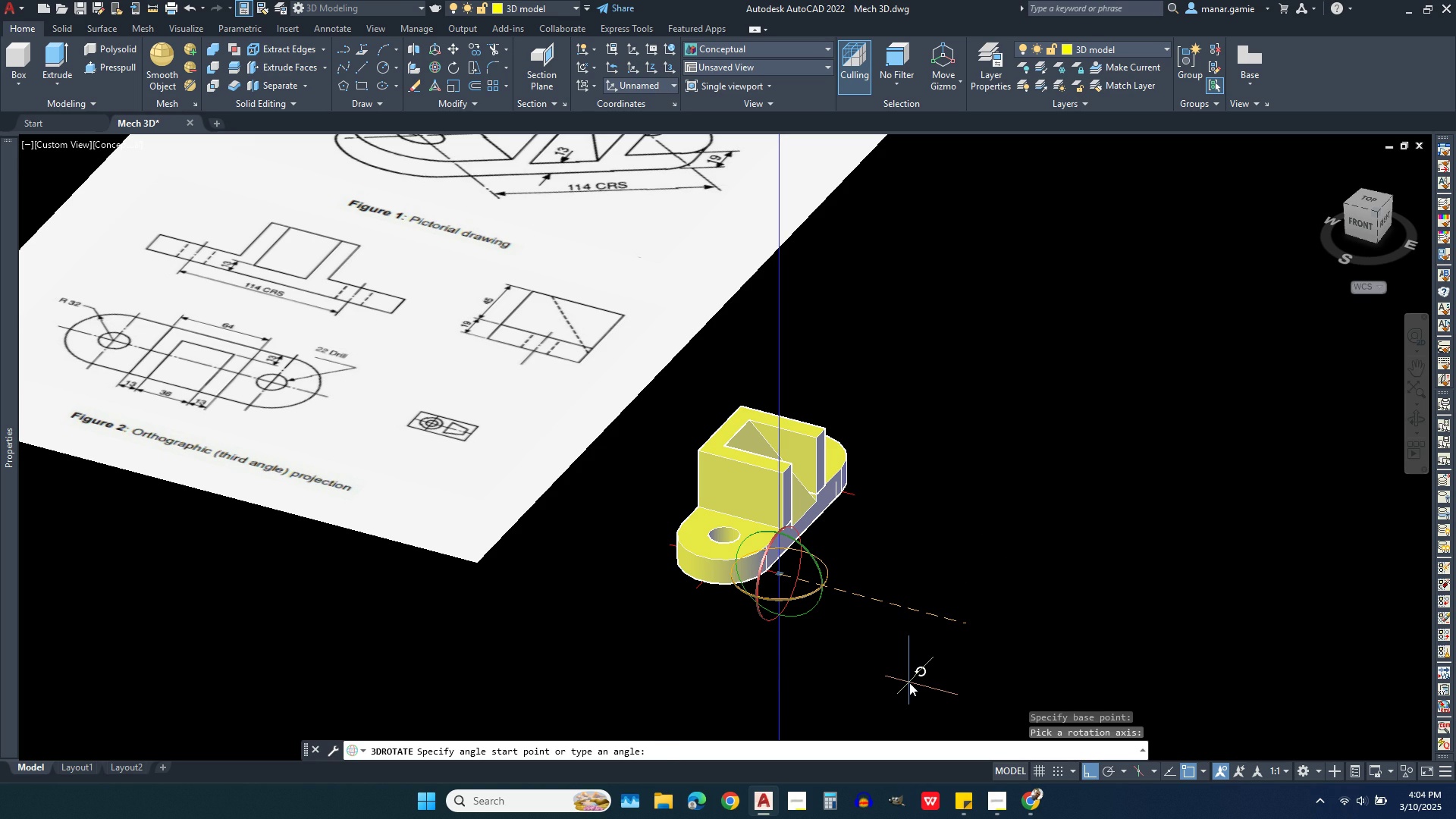 
type(-45)
 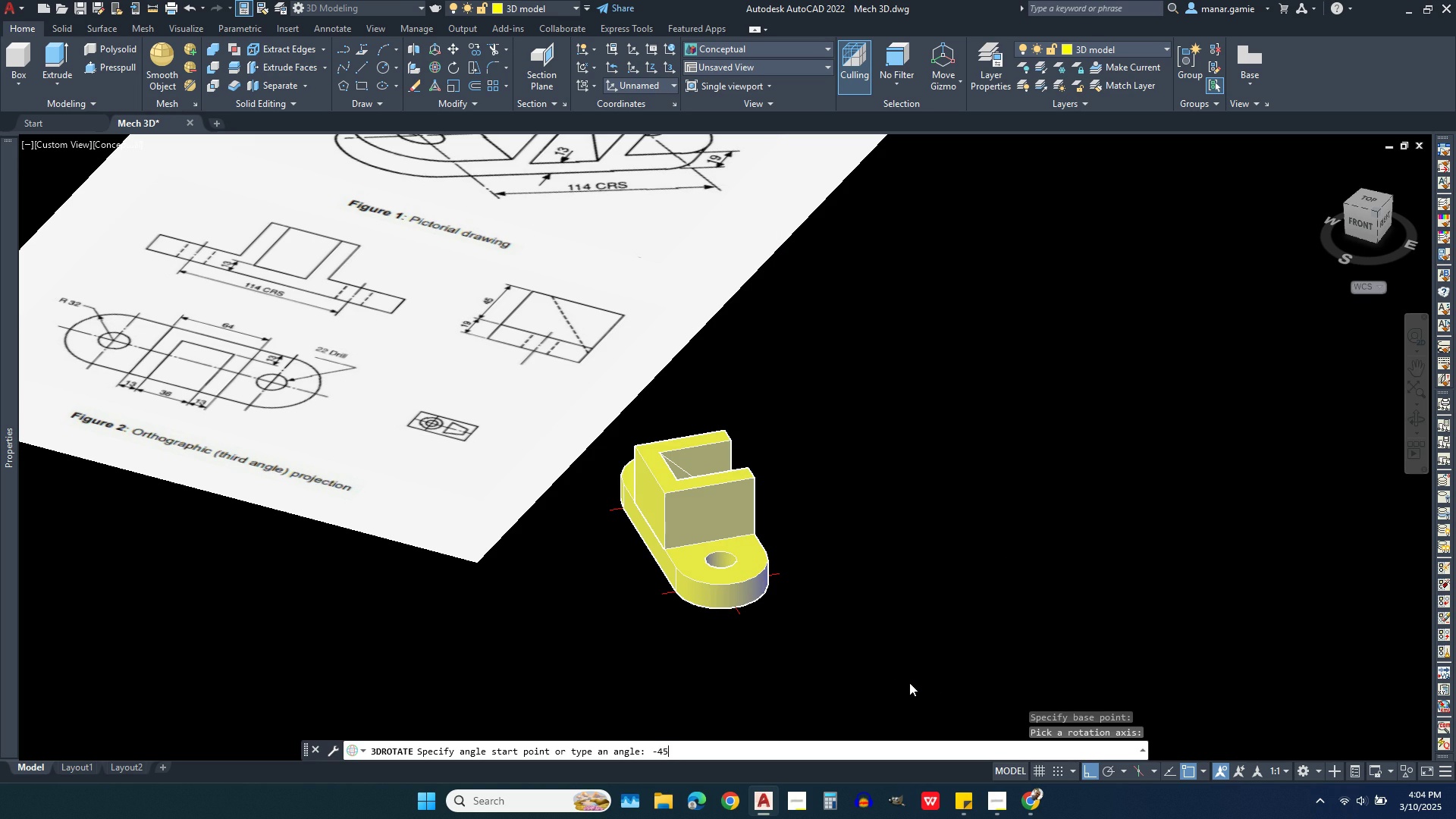 
key(Enter)
 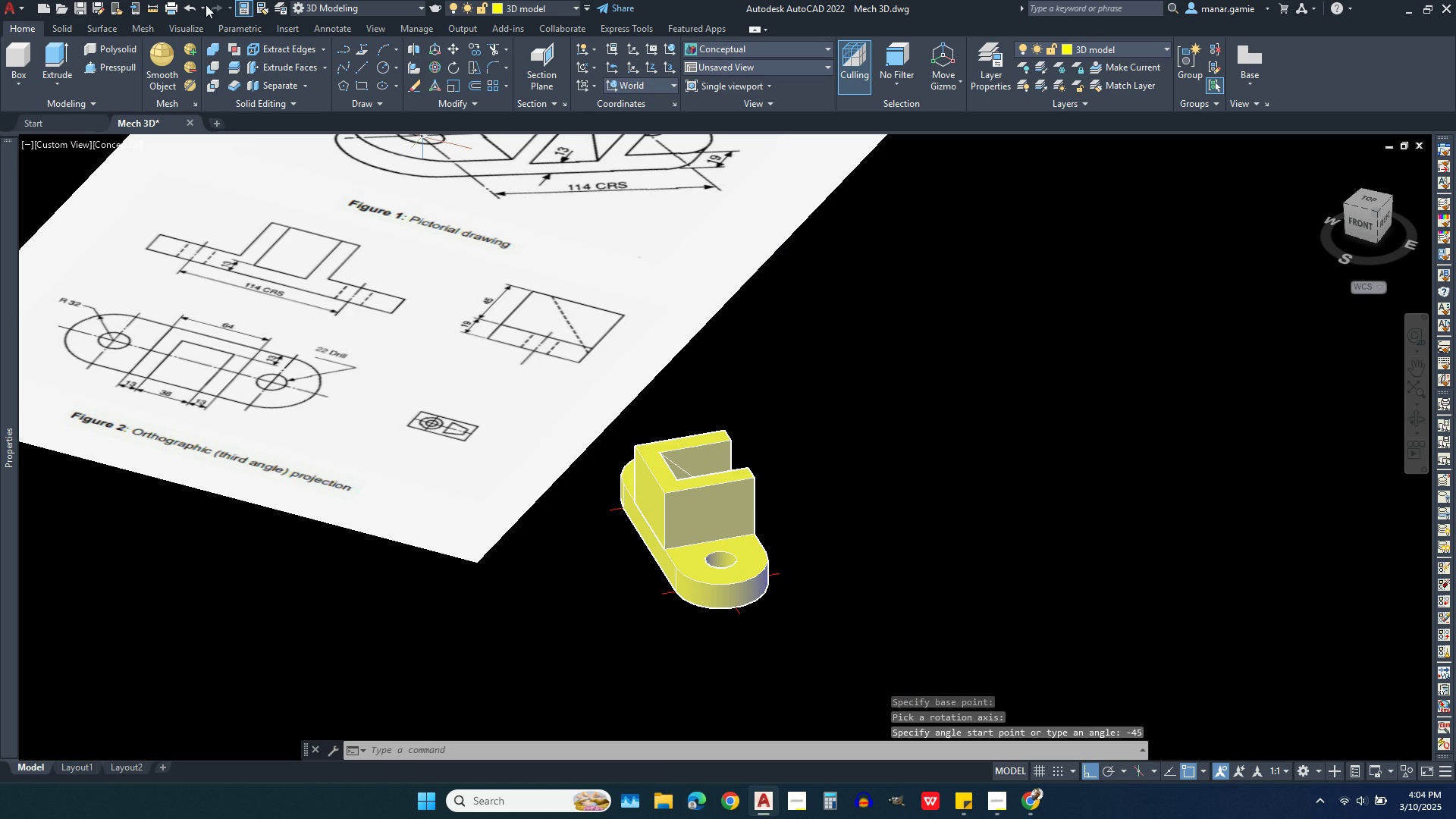 
left_click([190, 10])
 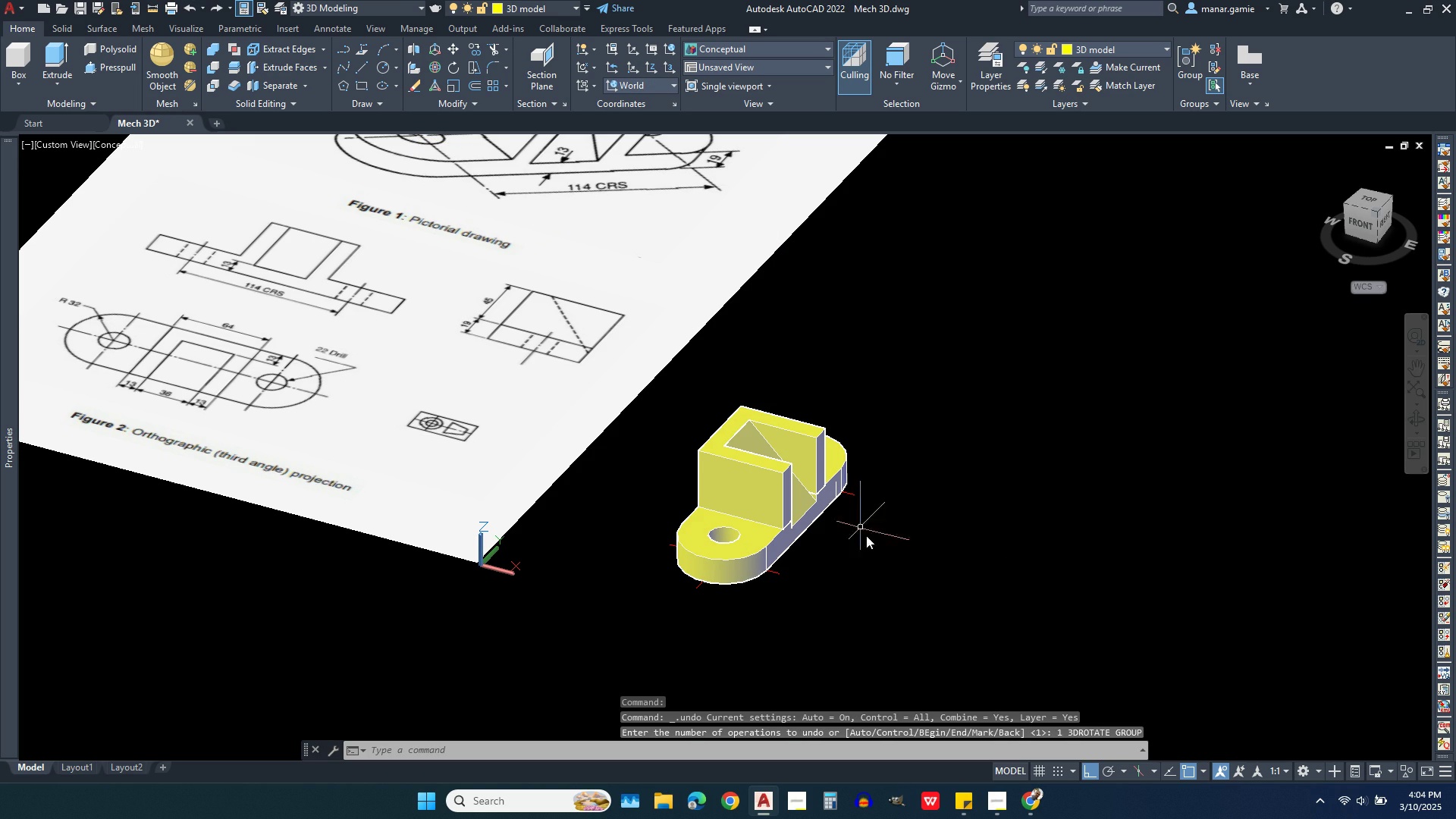 
right_click([874, 546])
 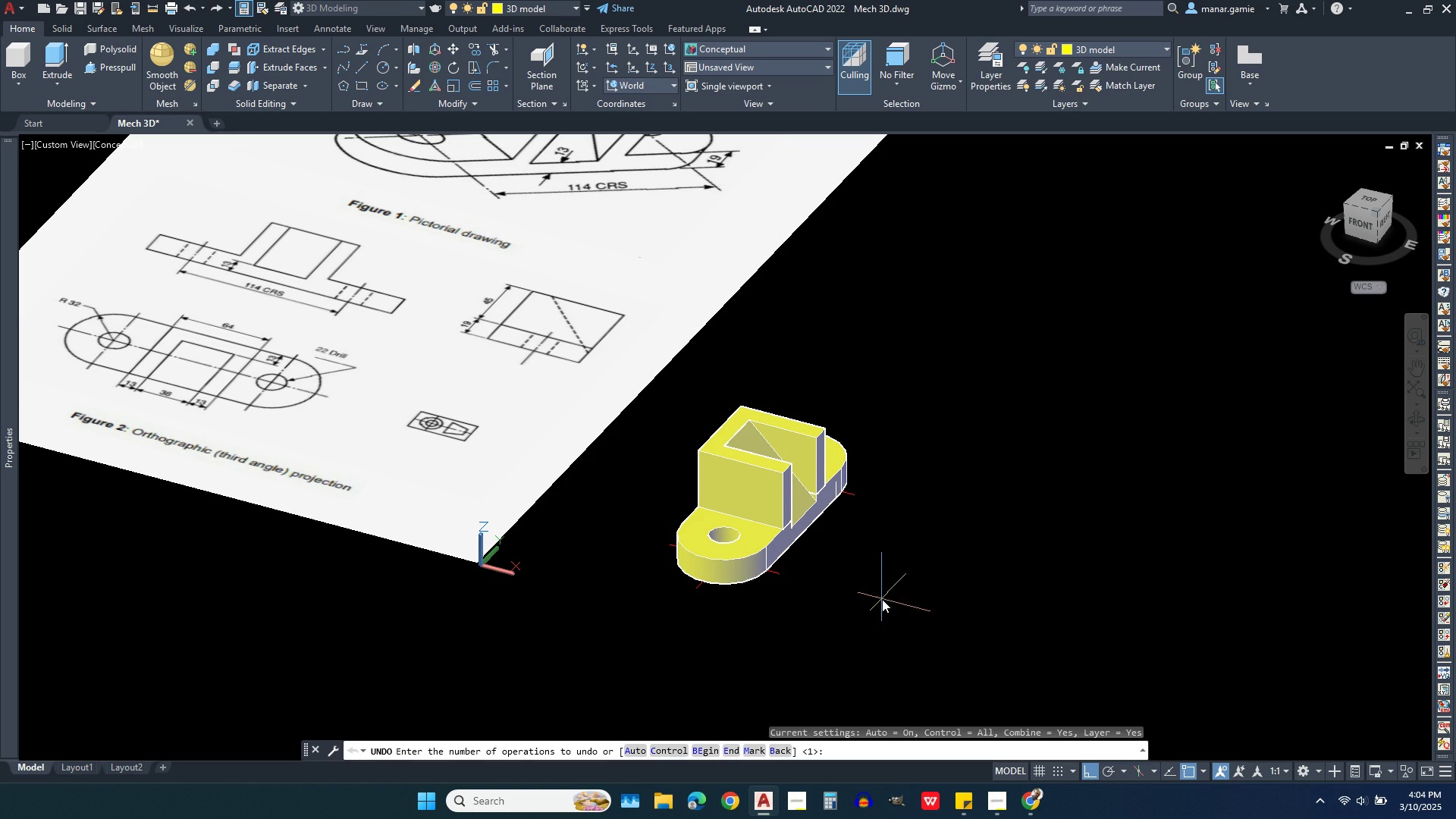 
left_click([882, 599])
 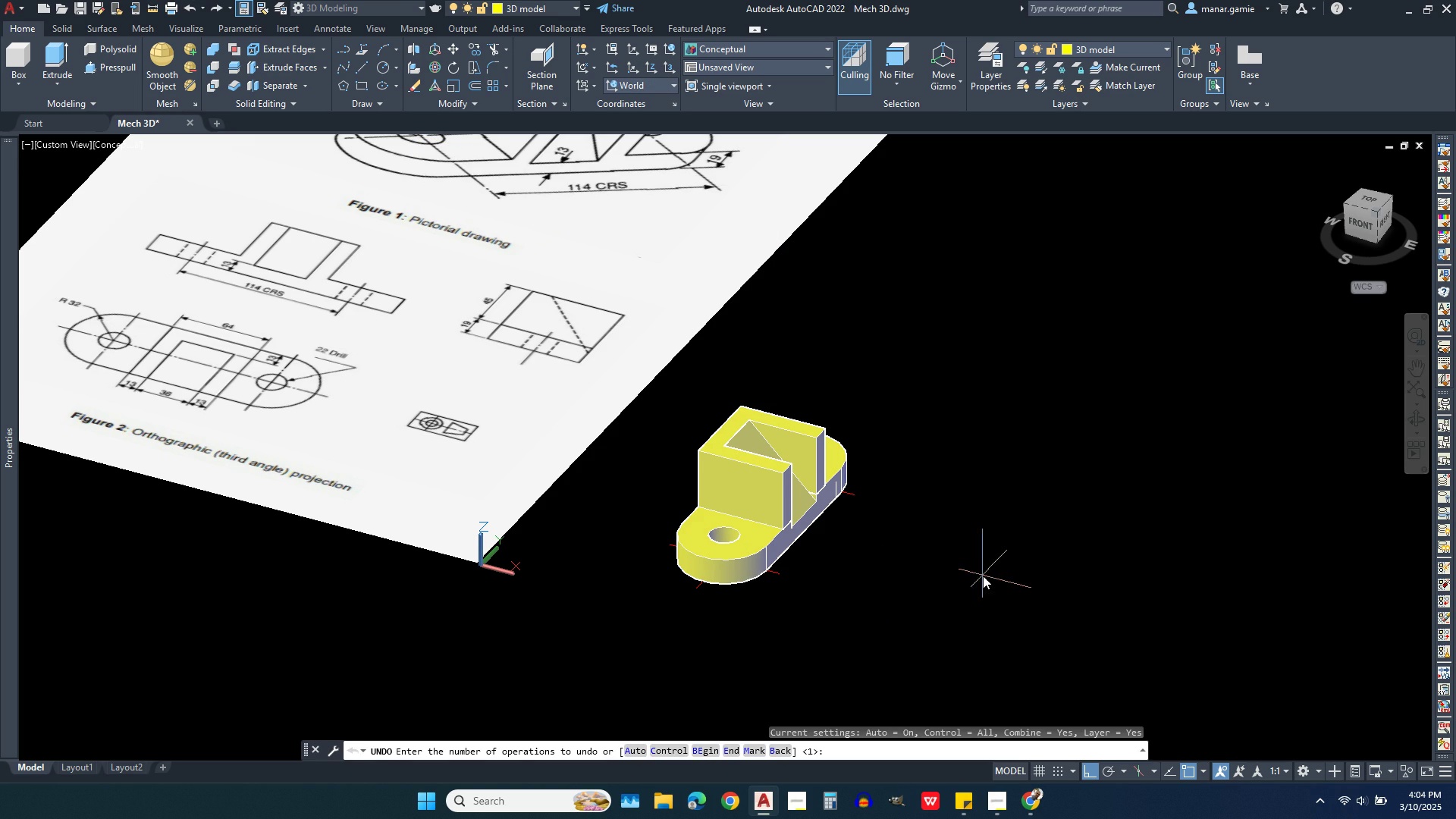 
key(Escape)
 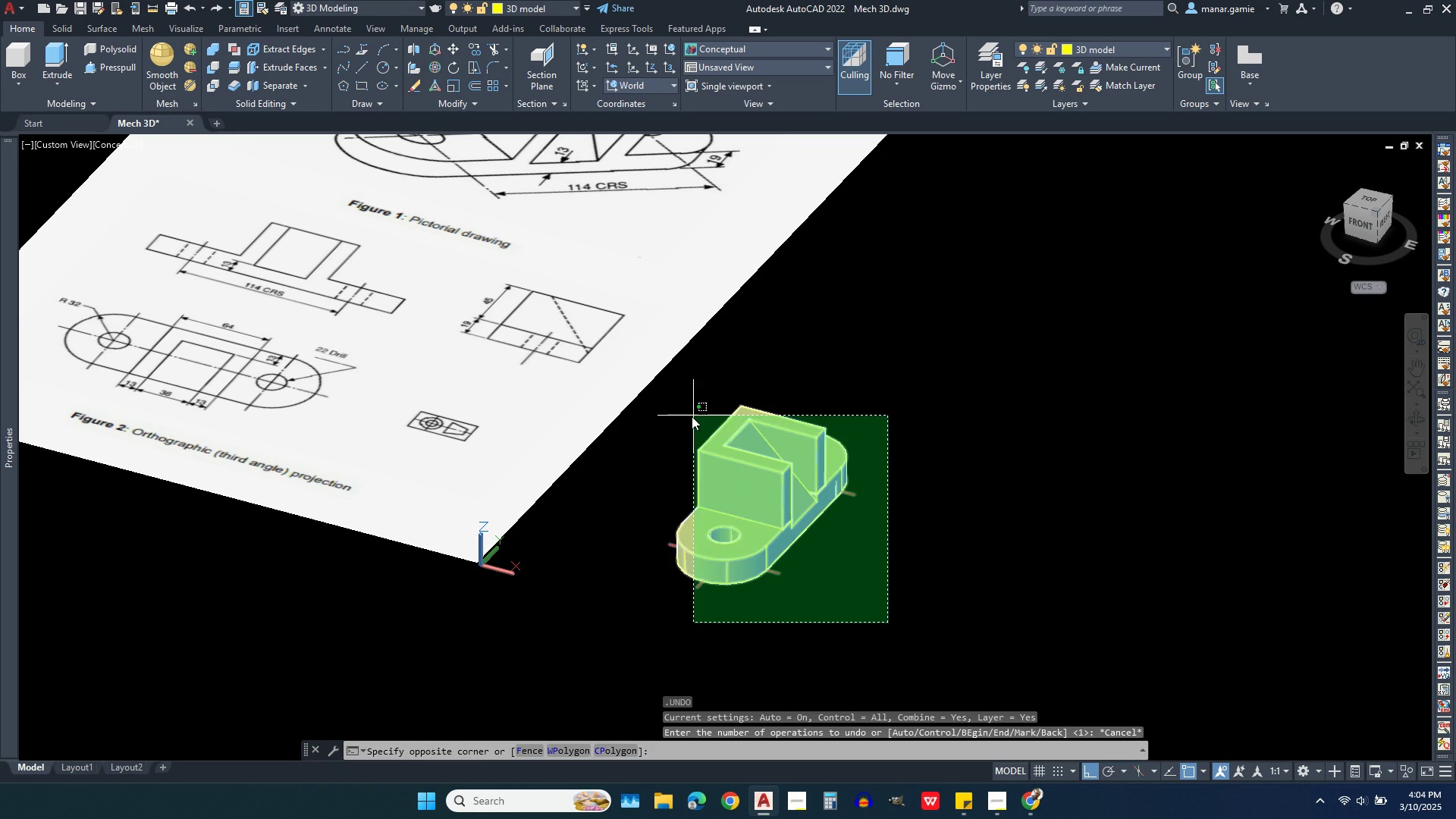 
left_click([689, 414])
 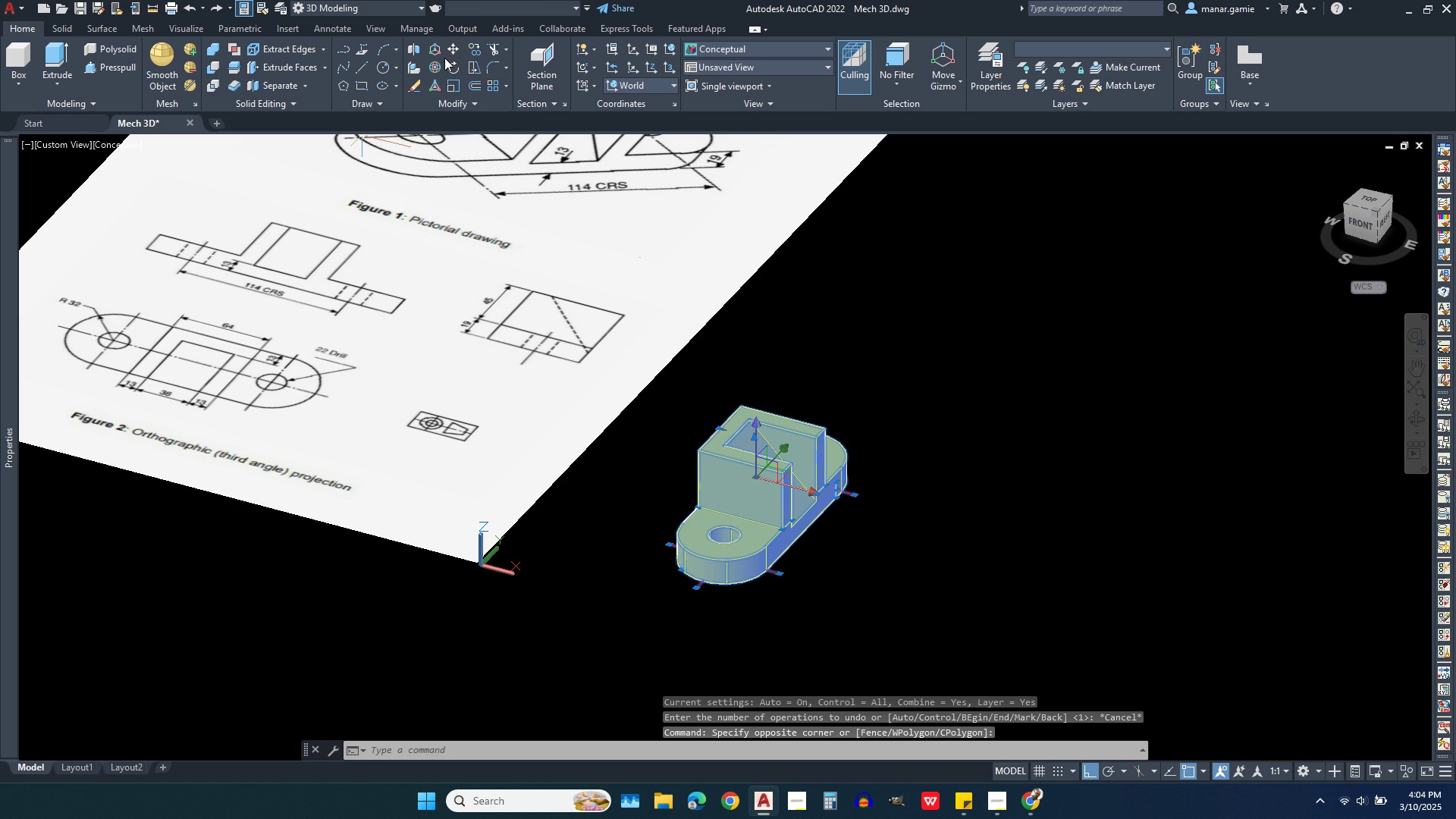 
left_click([437, 63])
 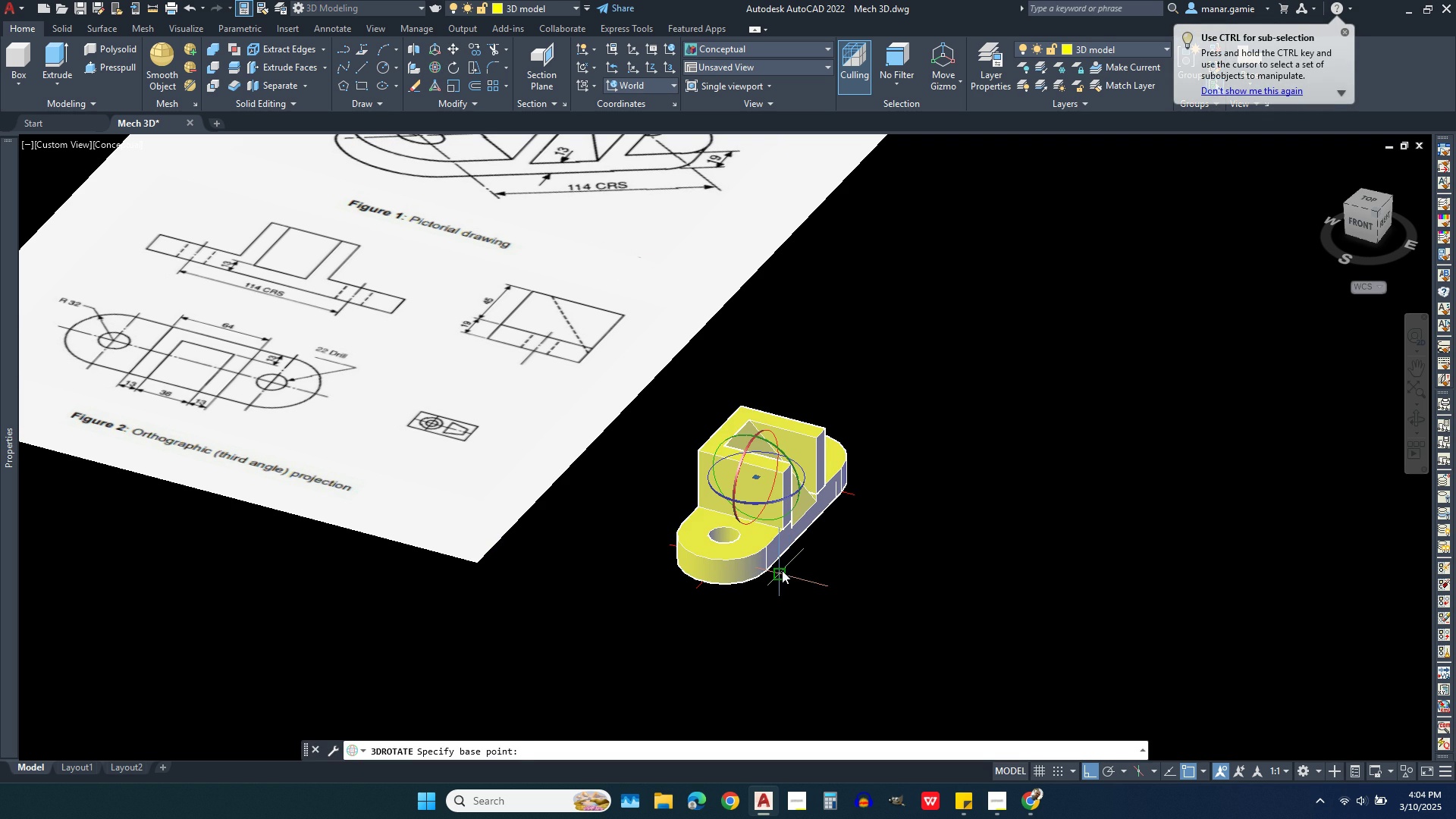 
left_click([782, 570])
 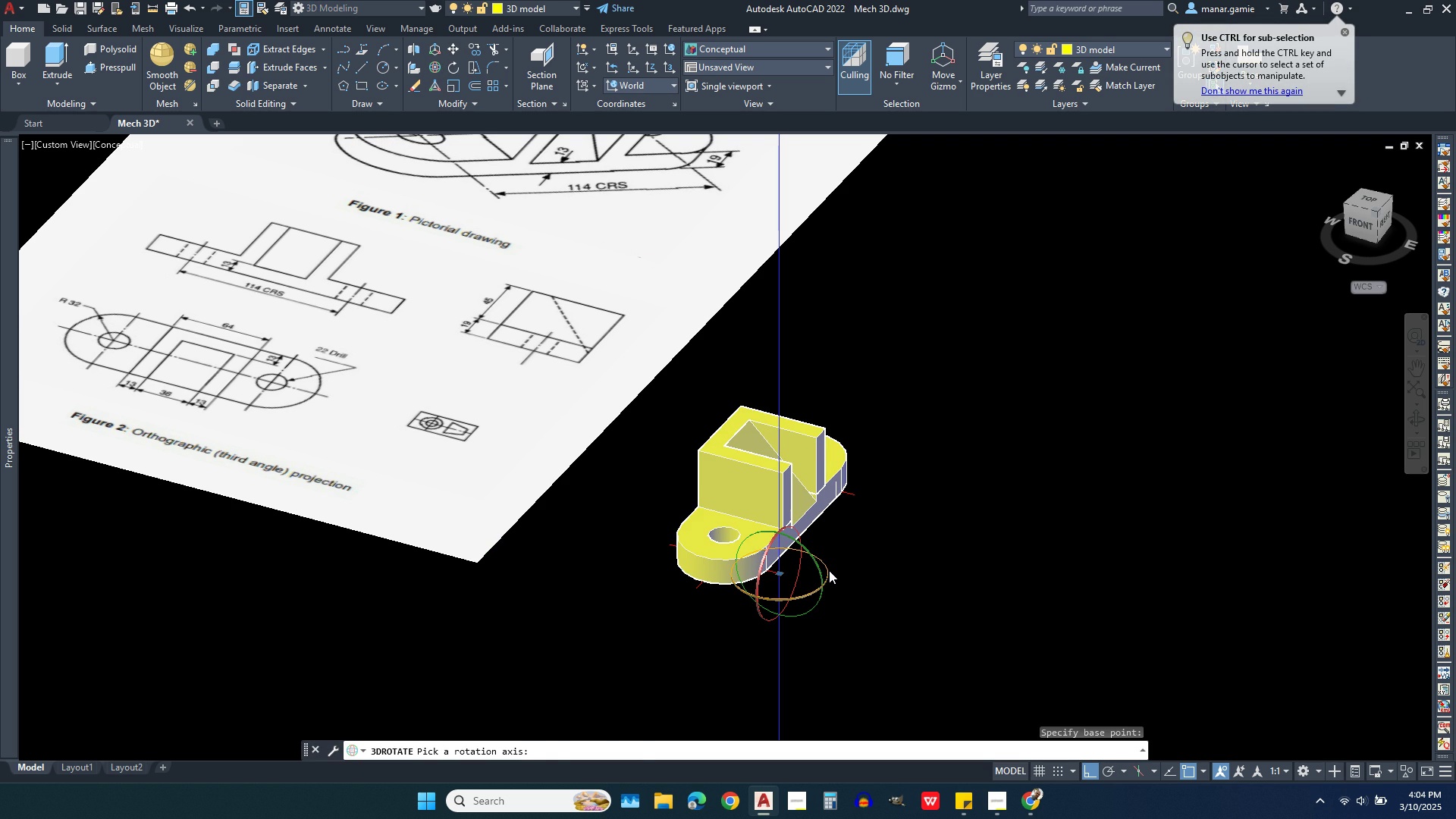 
left_click([829, 570])
 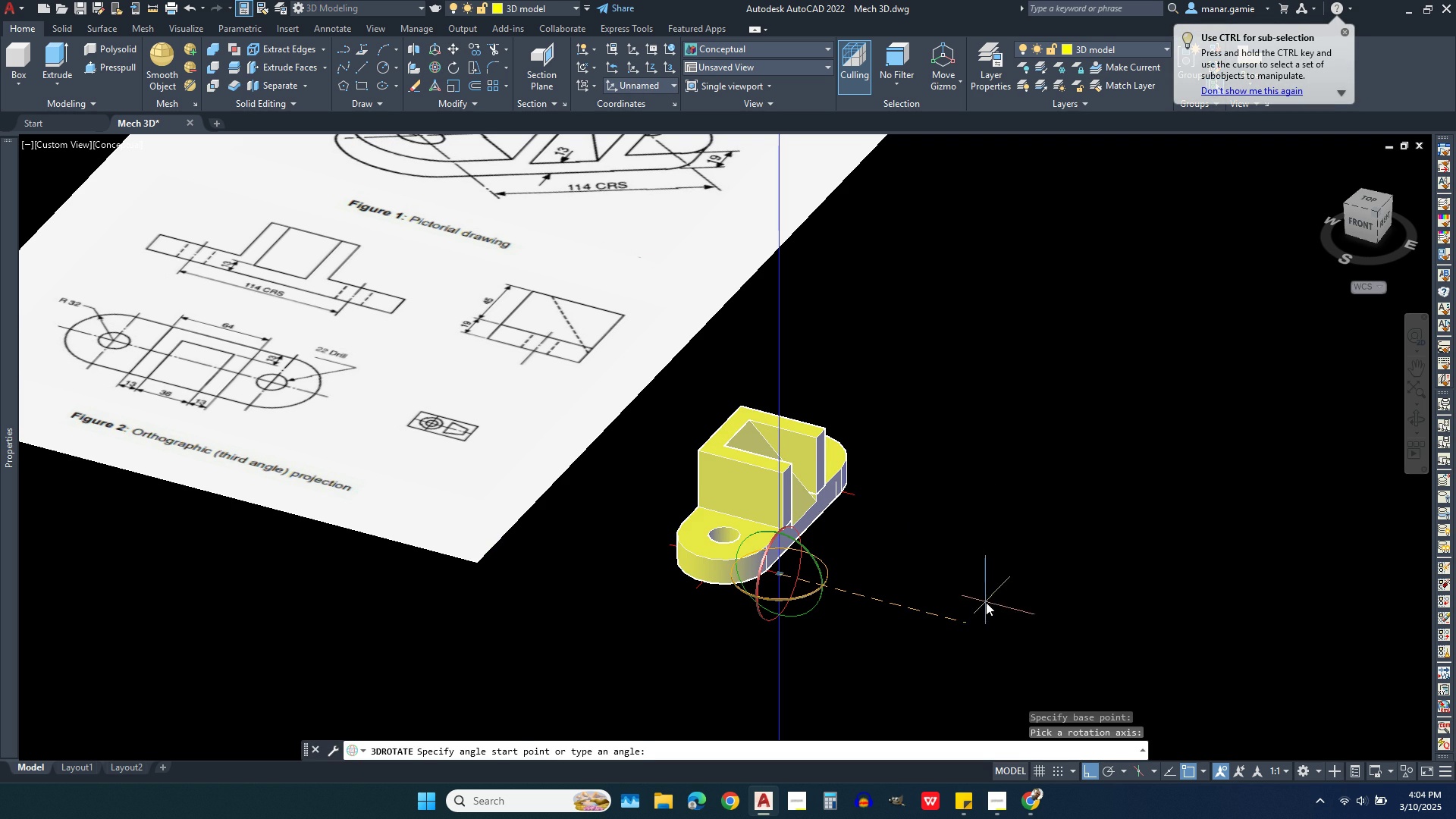 
left_click([991, 607])
 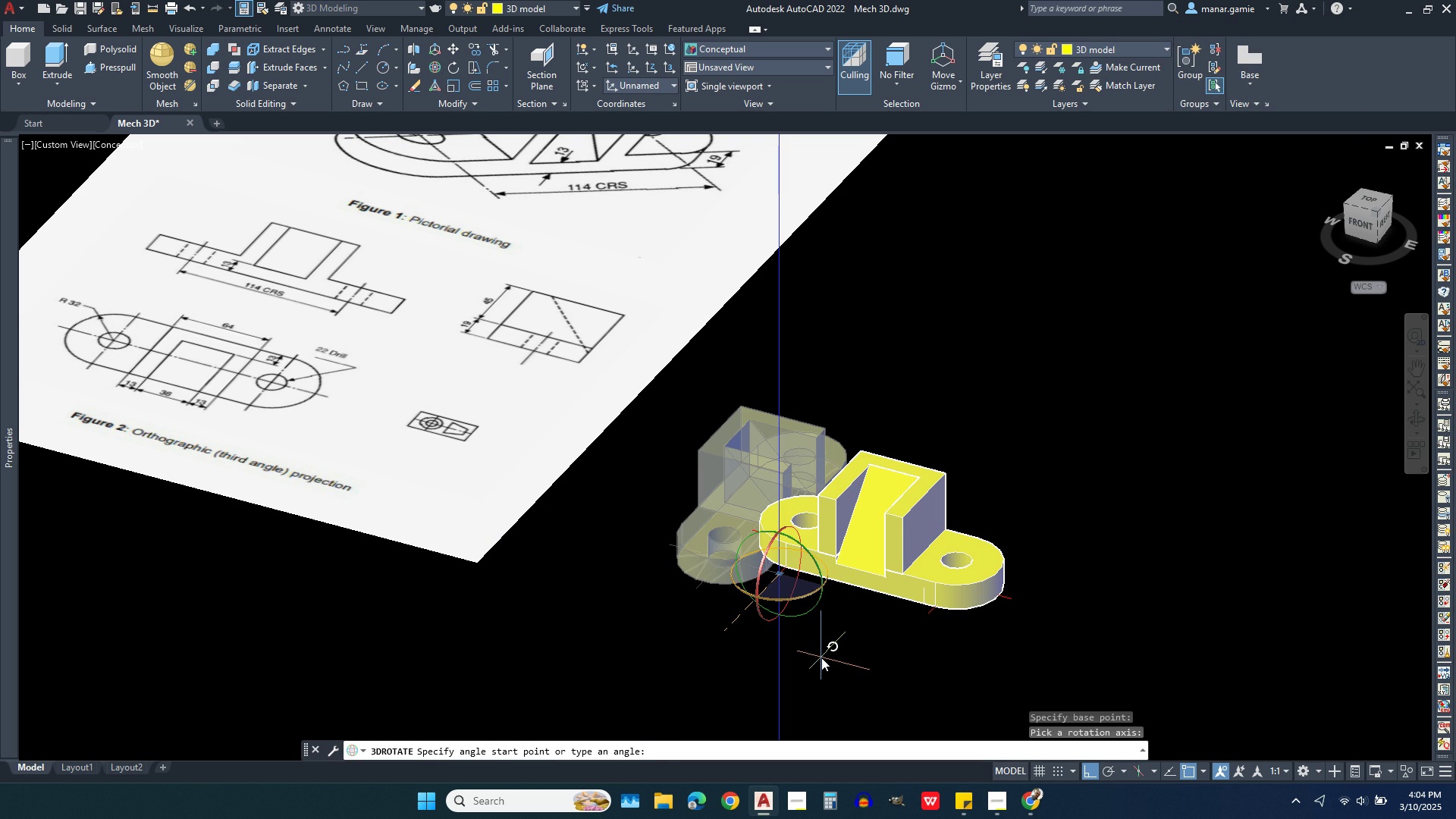 
type(-45)
 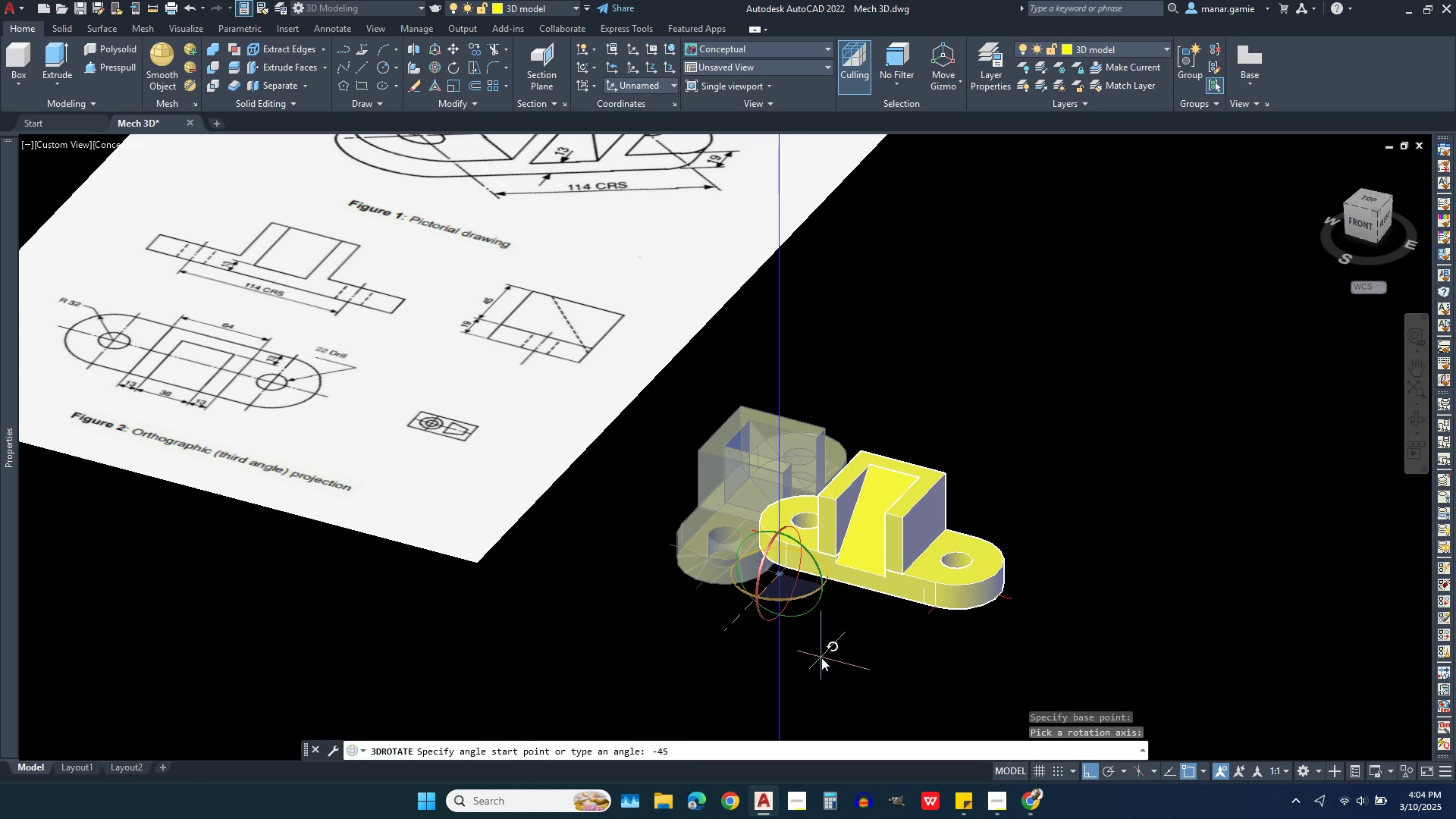 
key(Enter)
 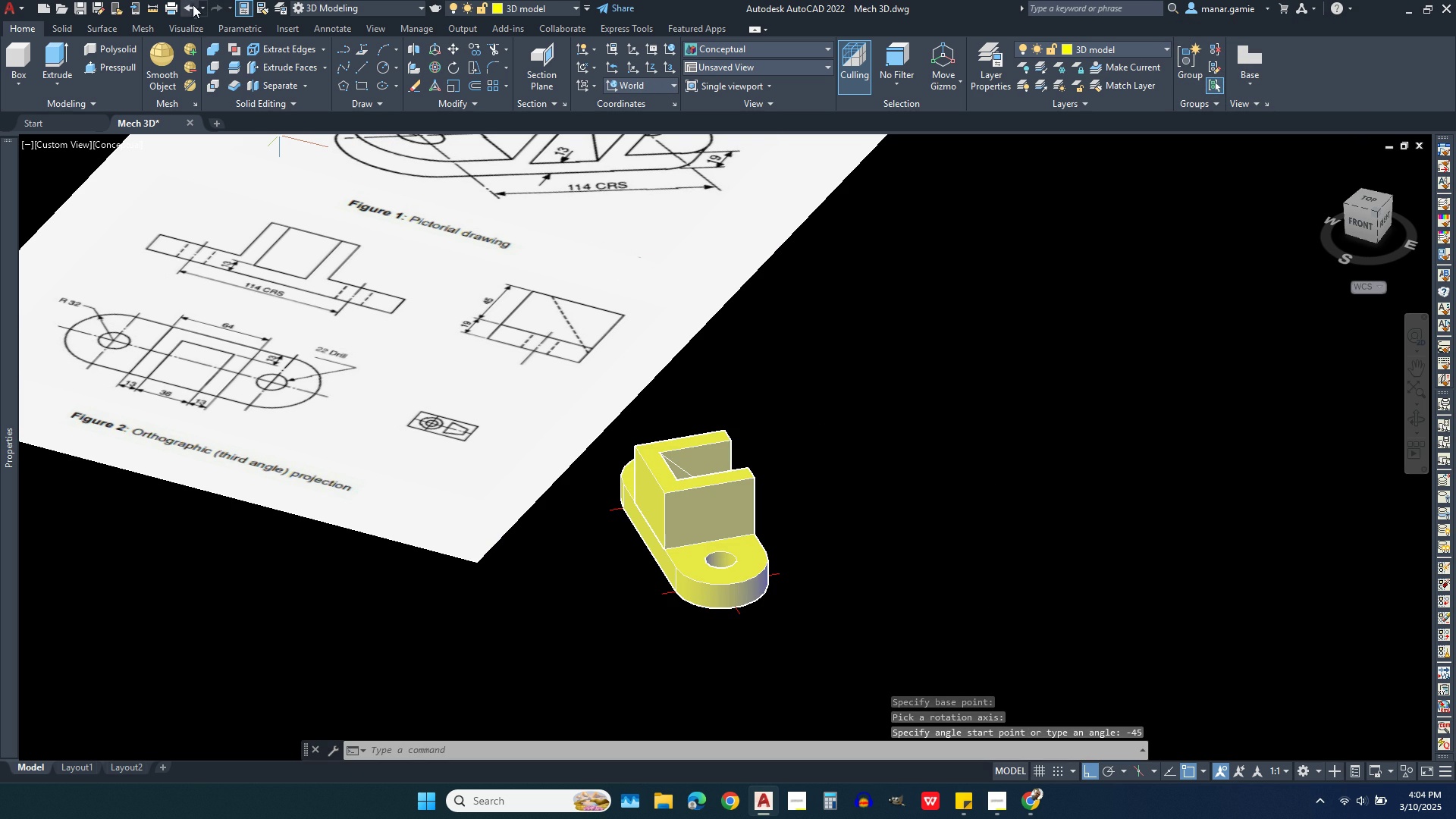 
left_click([190, 11])
 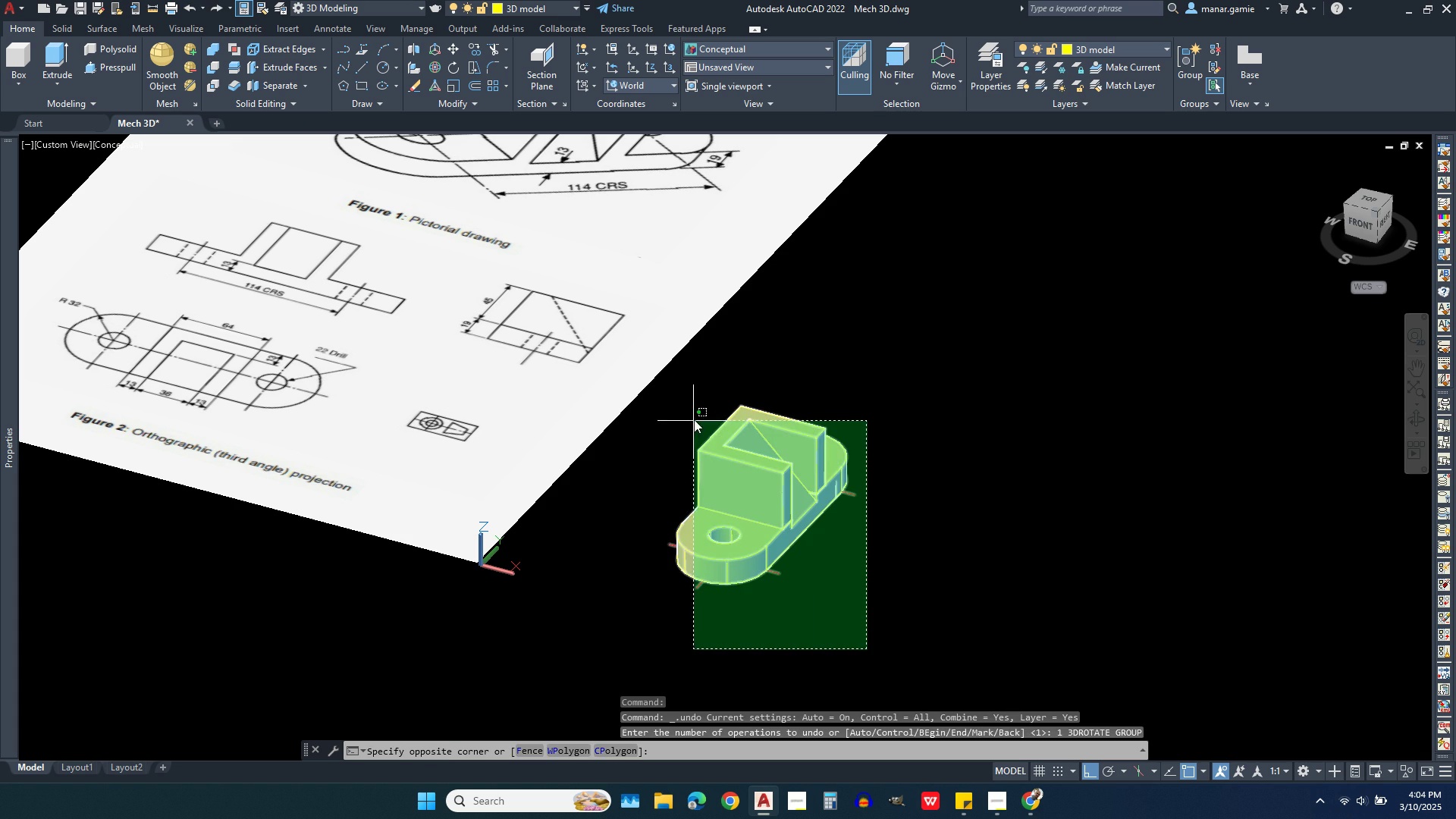 
left_click([678, 409])
 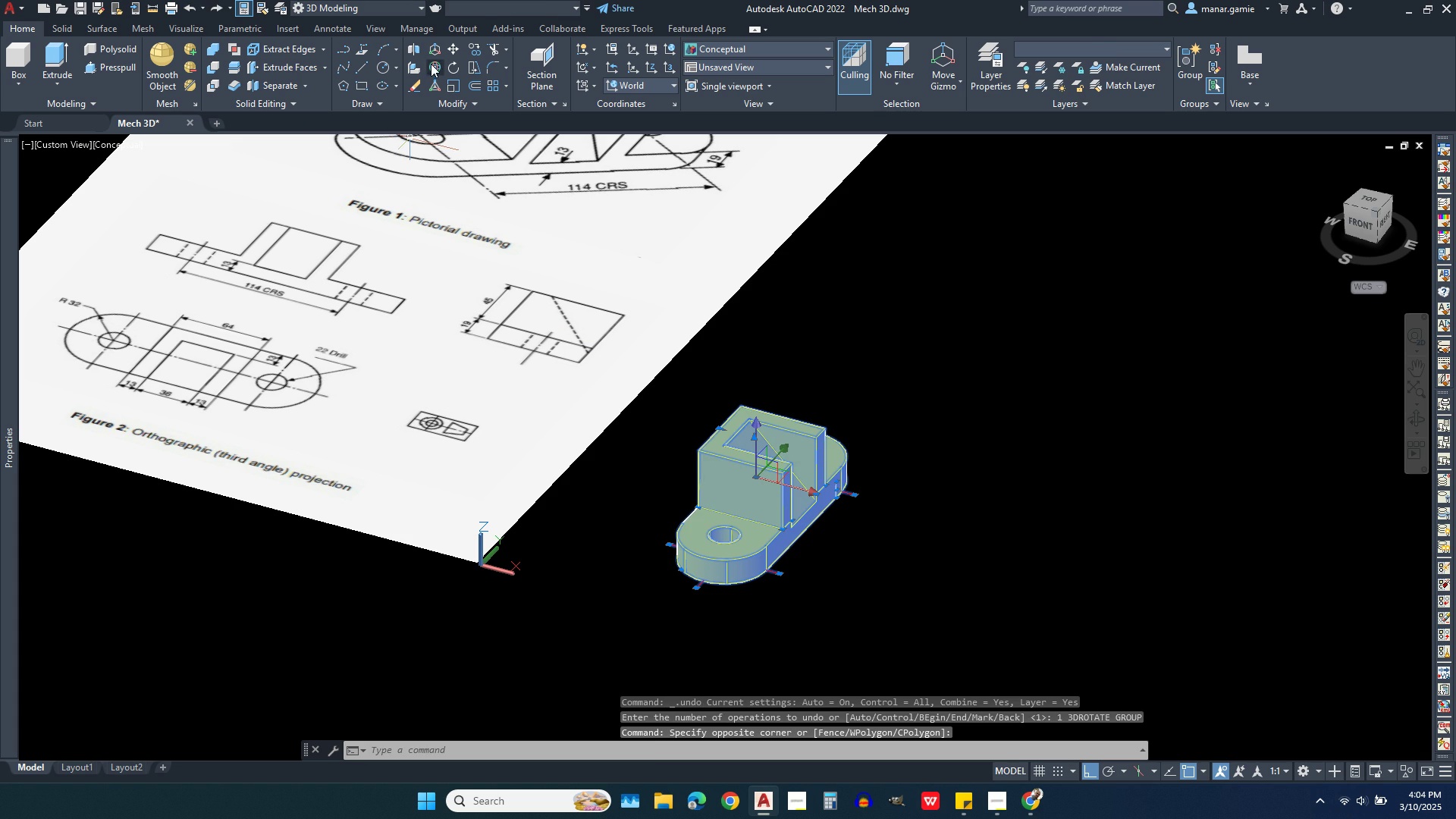 
left_click([434, 64])
 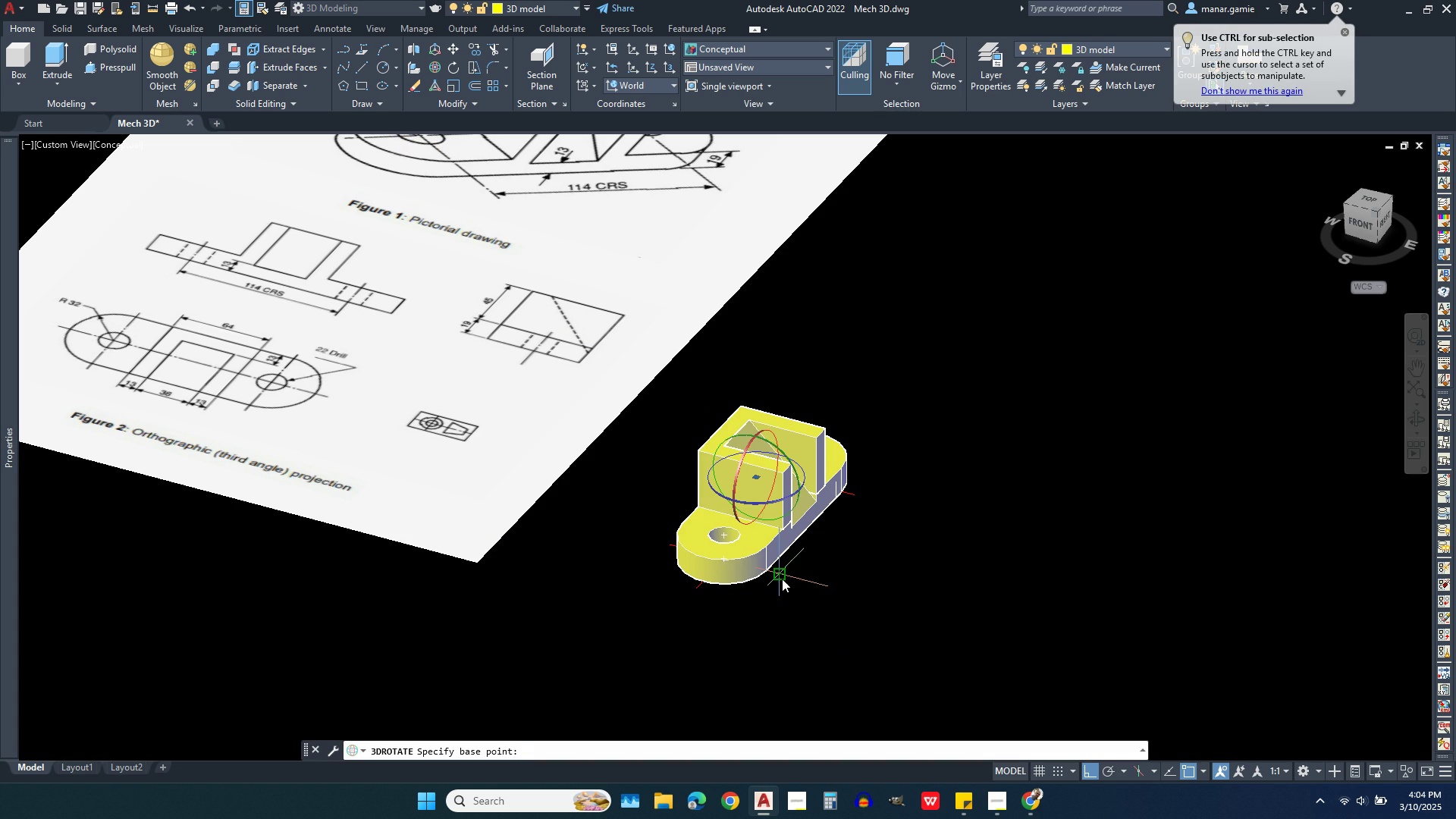 
left_click([779, 576])
 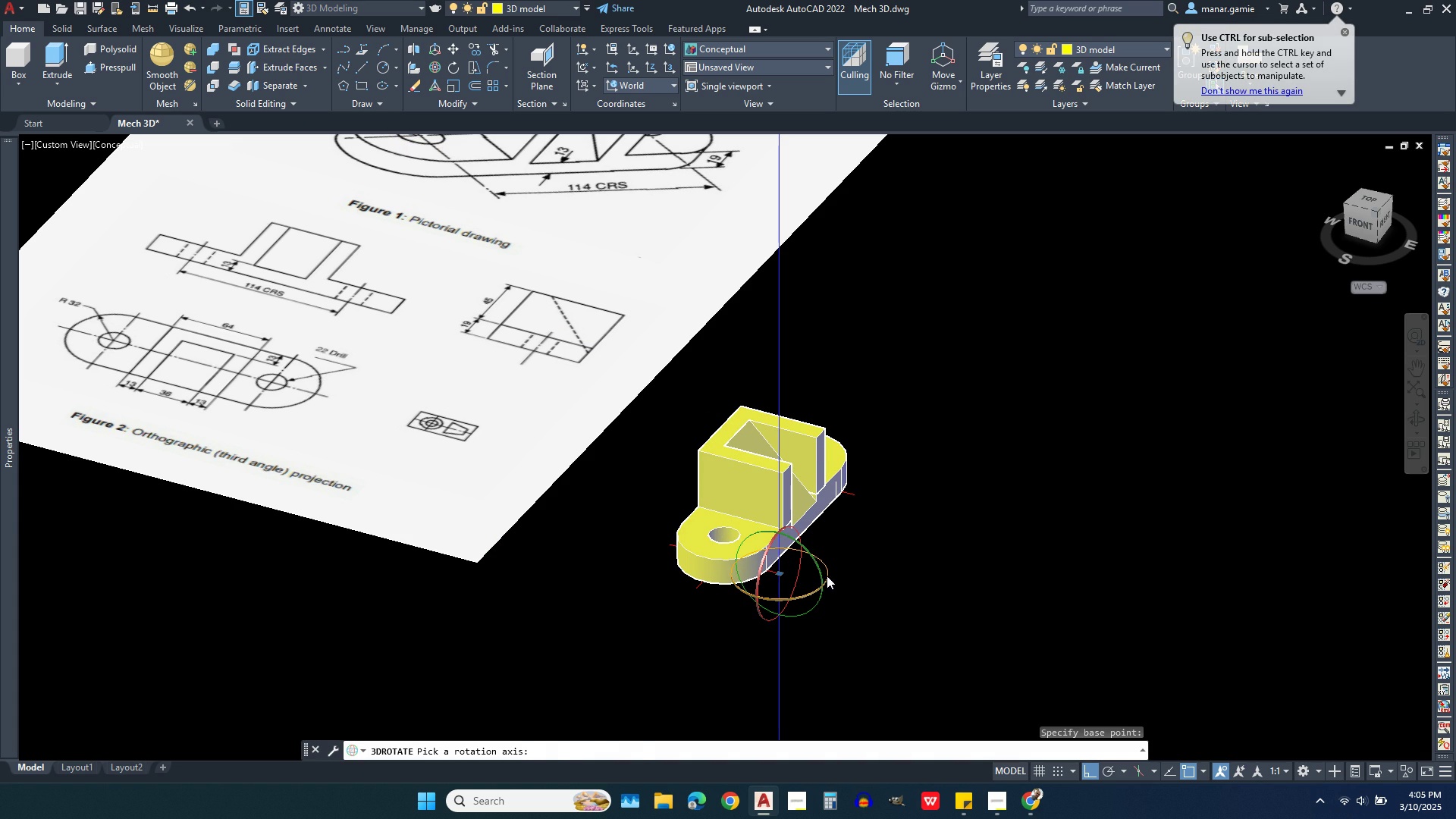 
left_click([827, 576])
 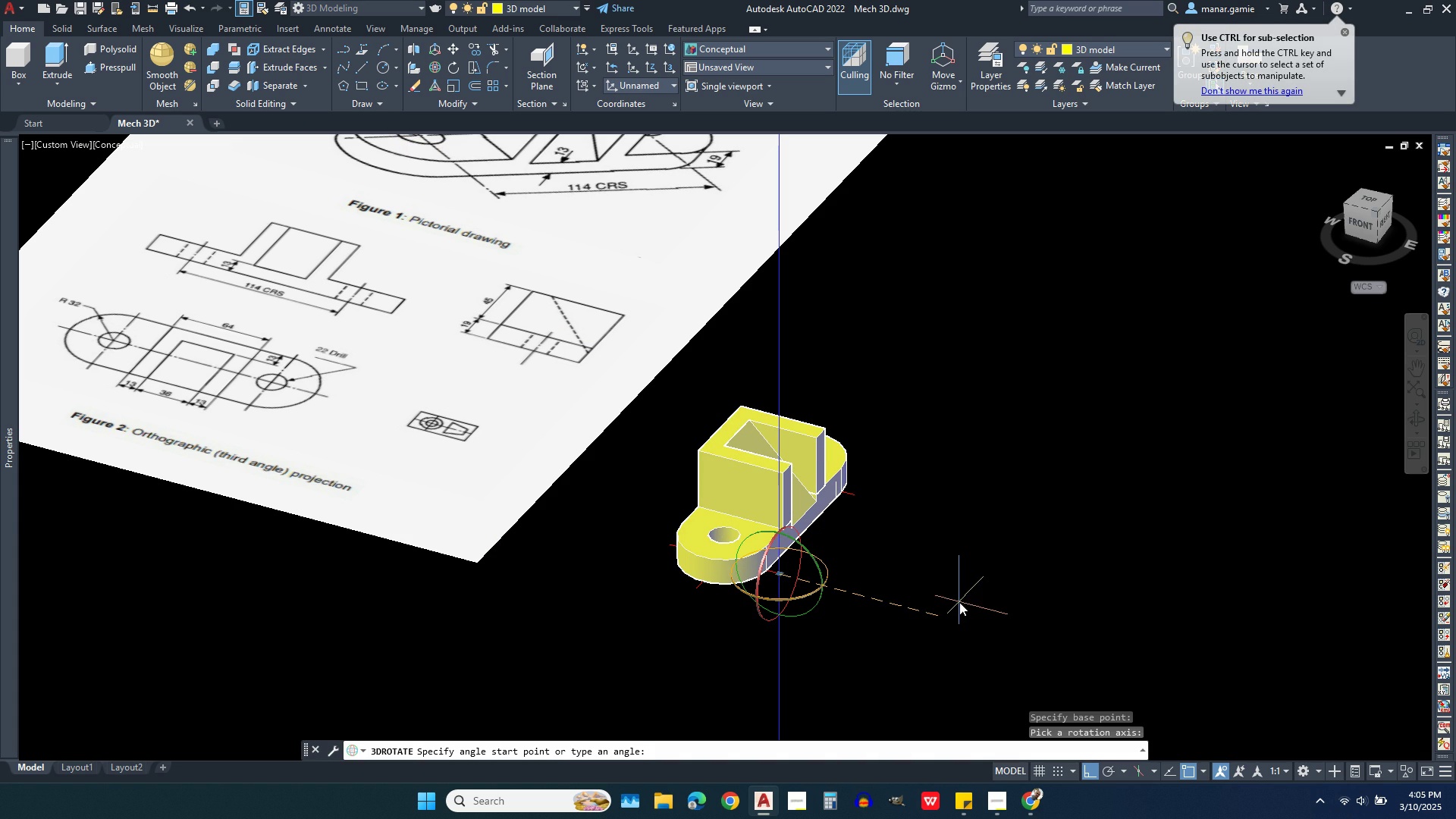 
left_click([959, 602])
 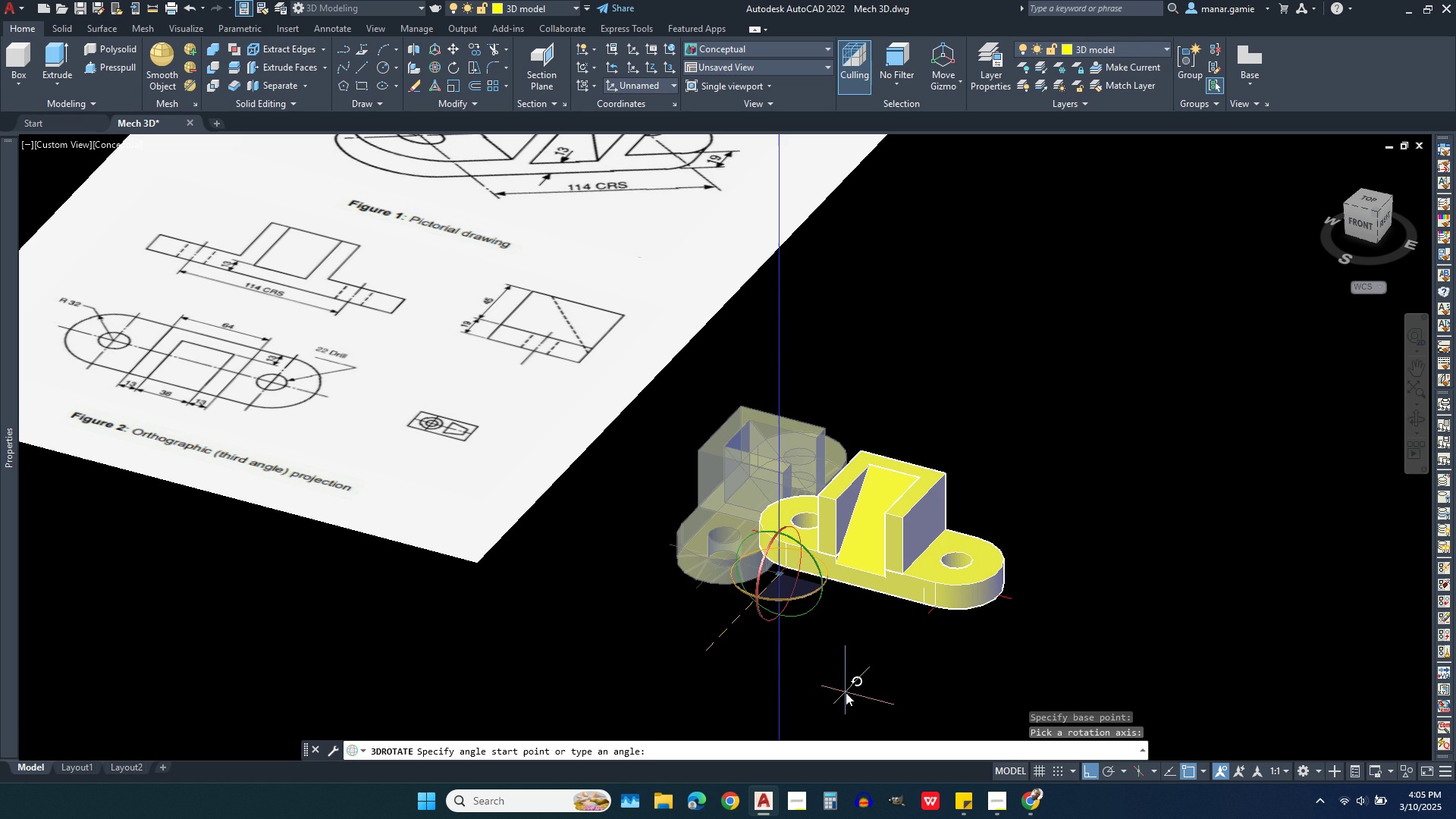 
type(45)
 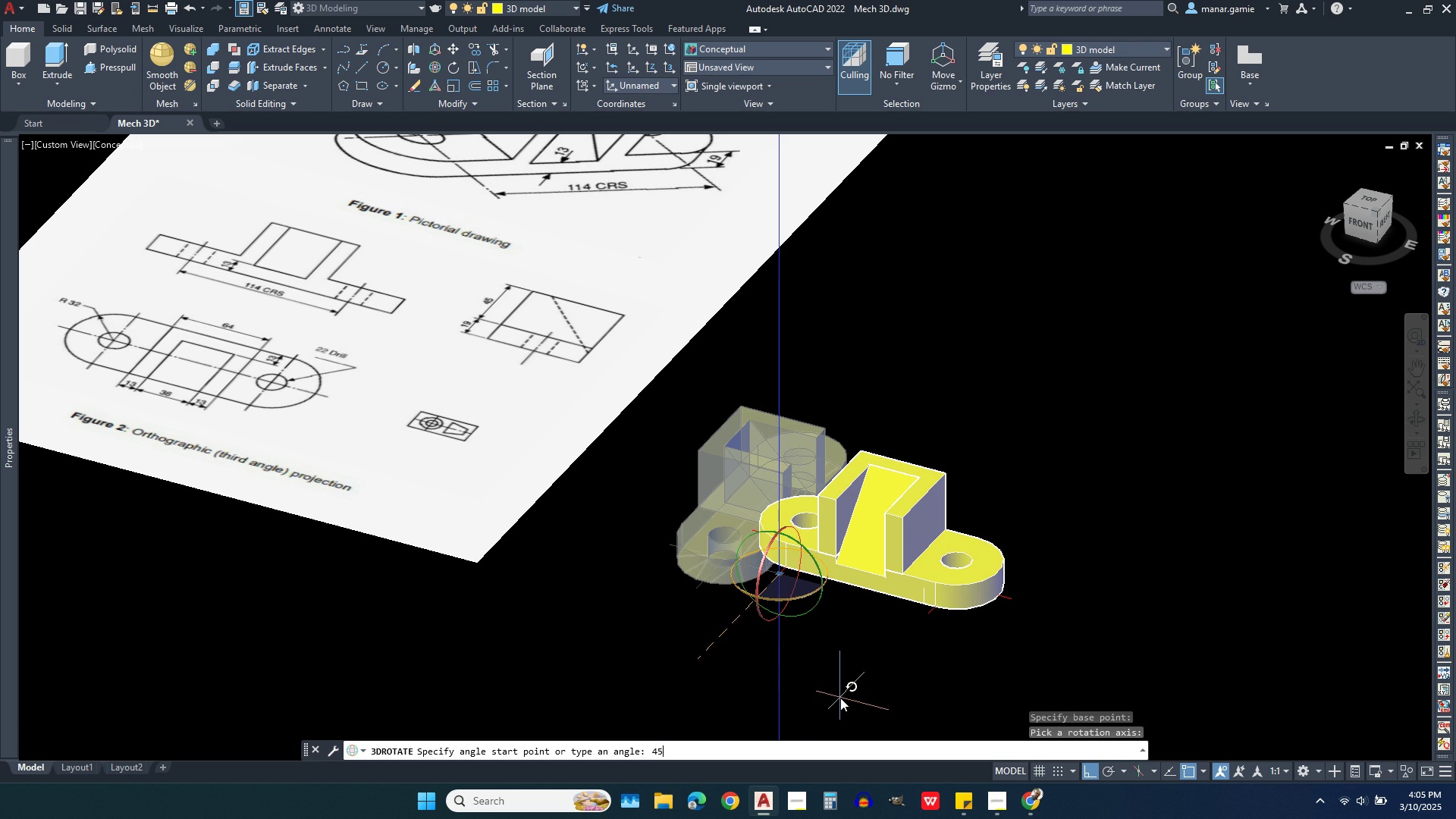 
key(Enter)
 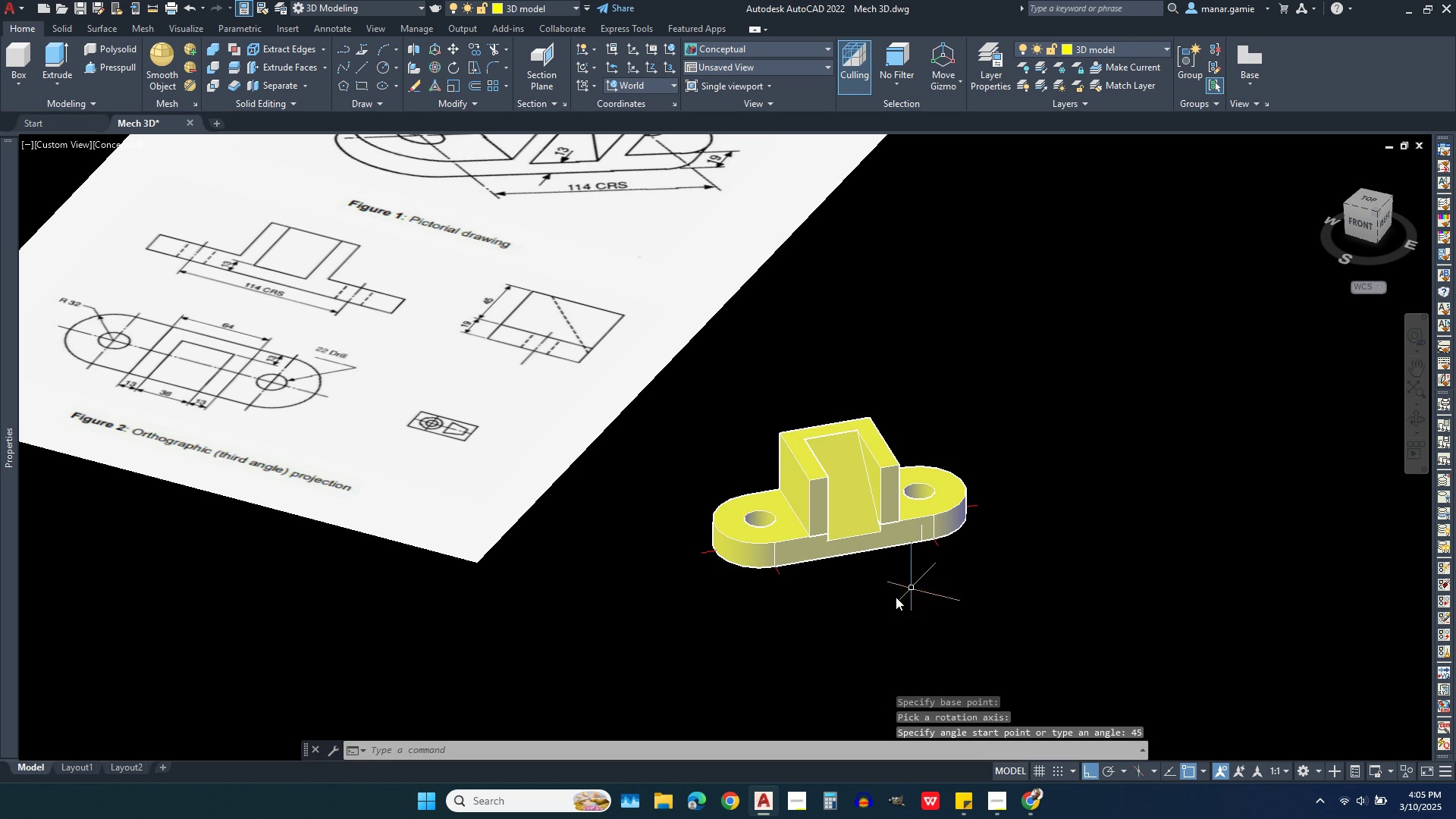 
scroll: coordinate [779, 684], scroll_direction: none, amount: 0.0
 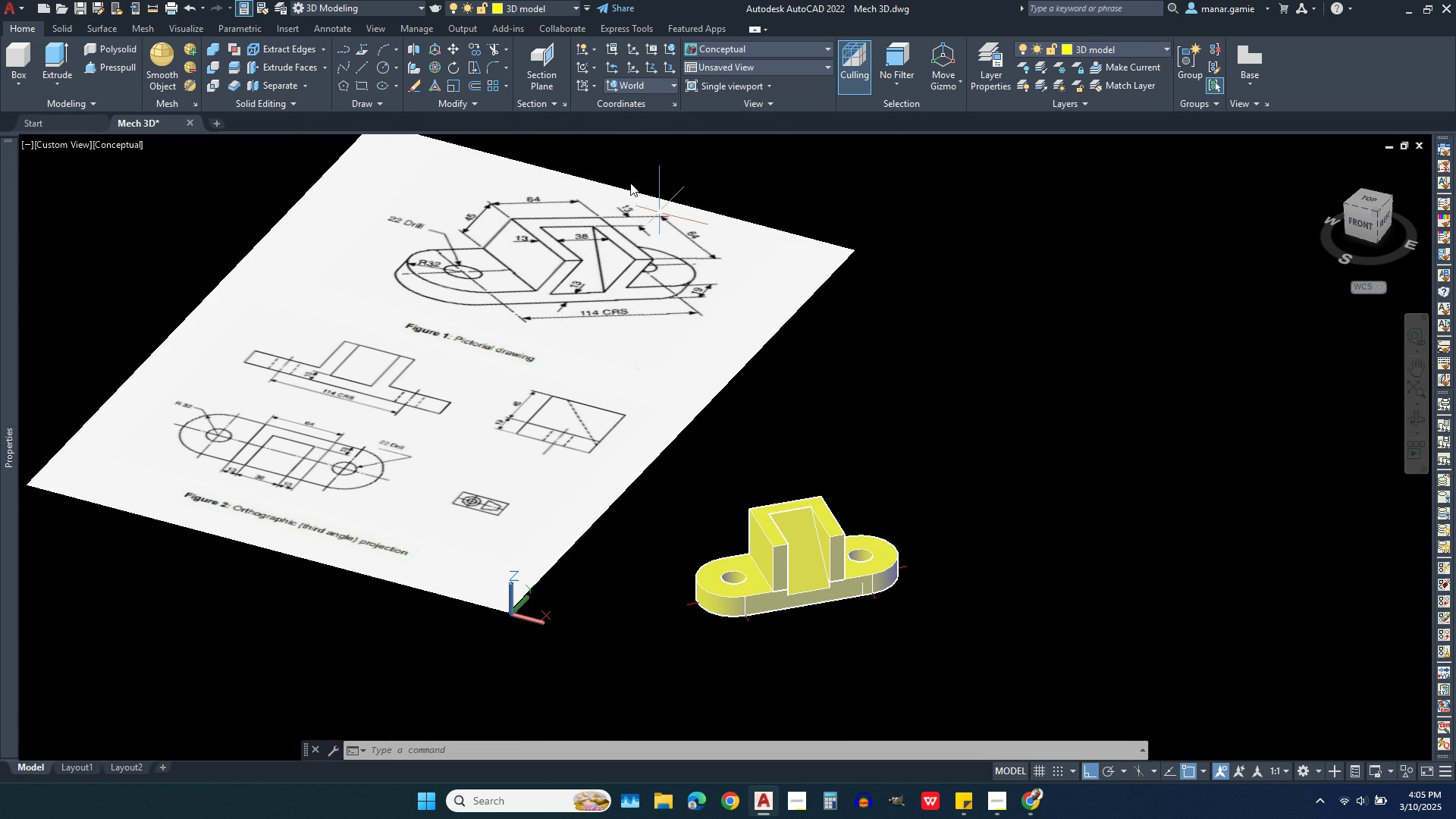 
wait(5.32)
 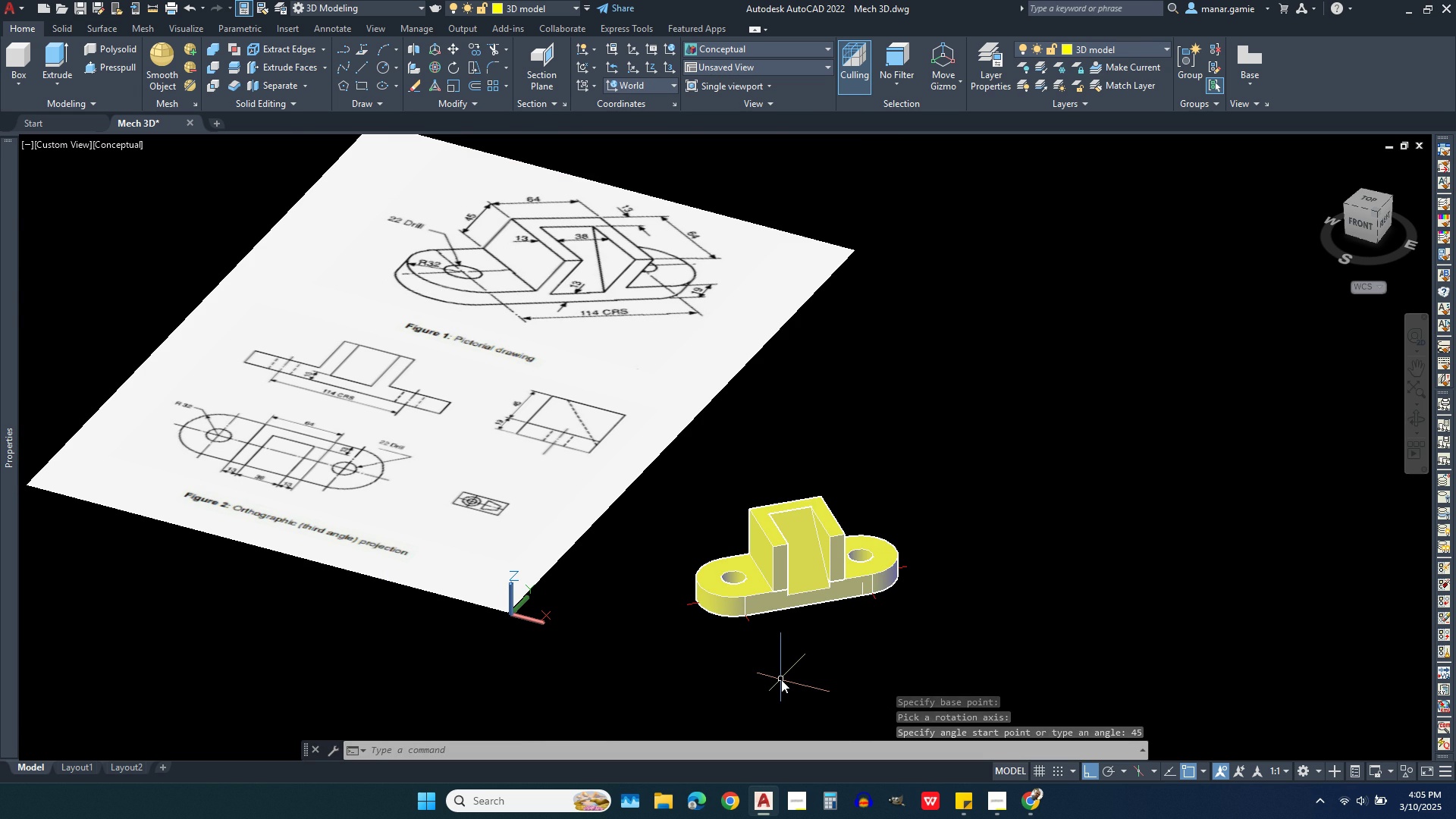 
left_click([789, 45])
 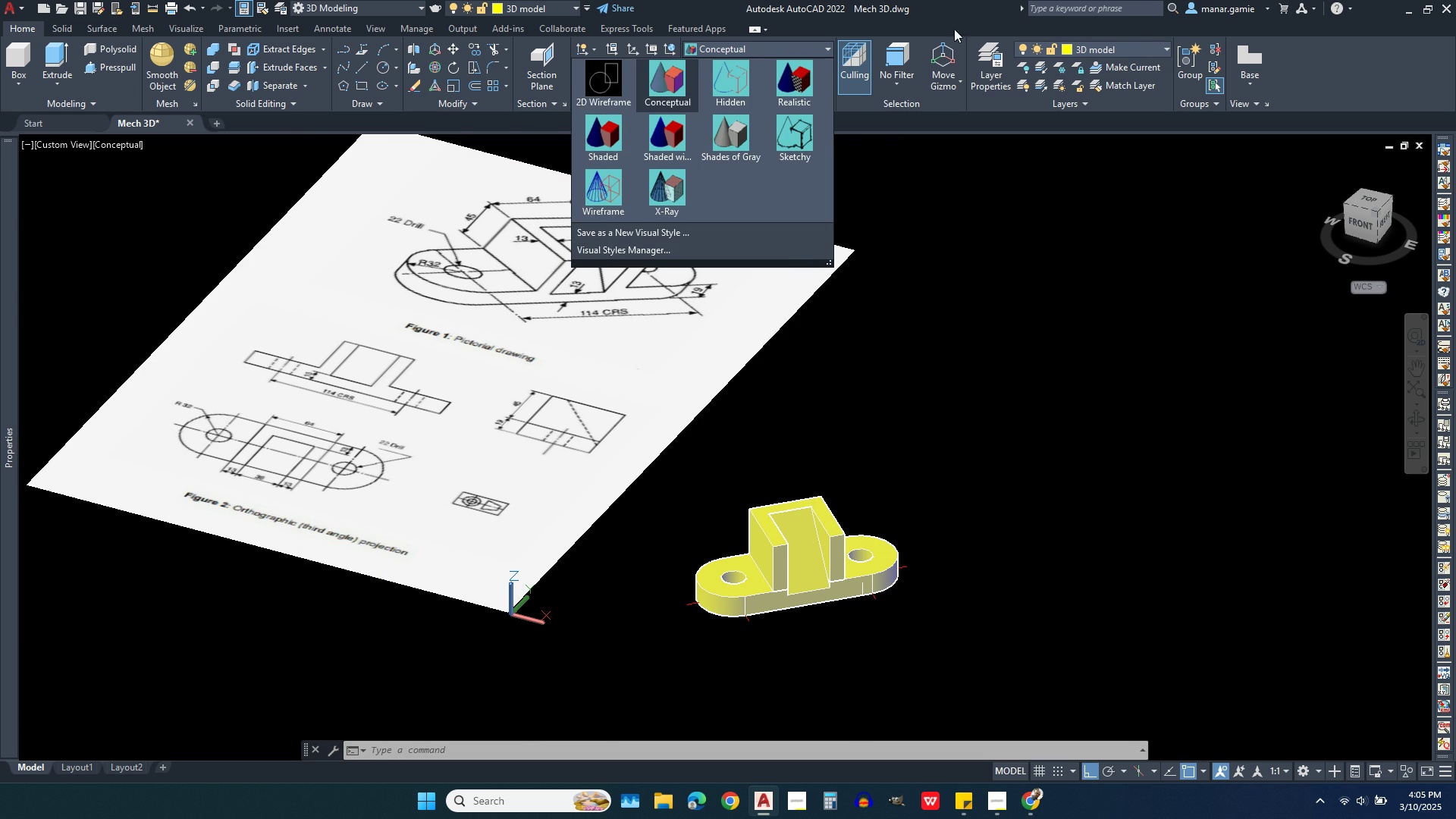 
left_click([1145, 52])
 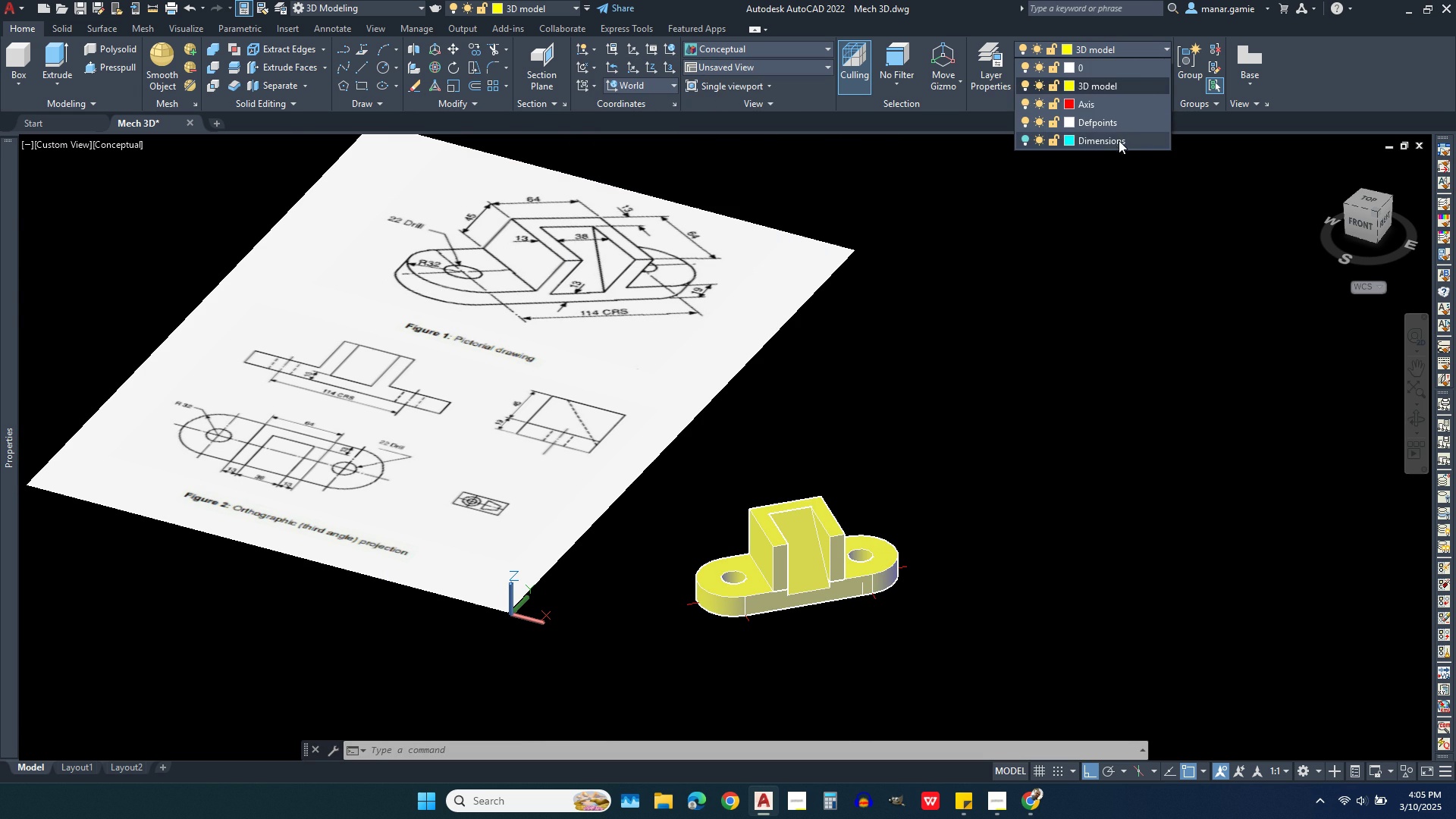 
left_click([1113, 148])
 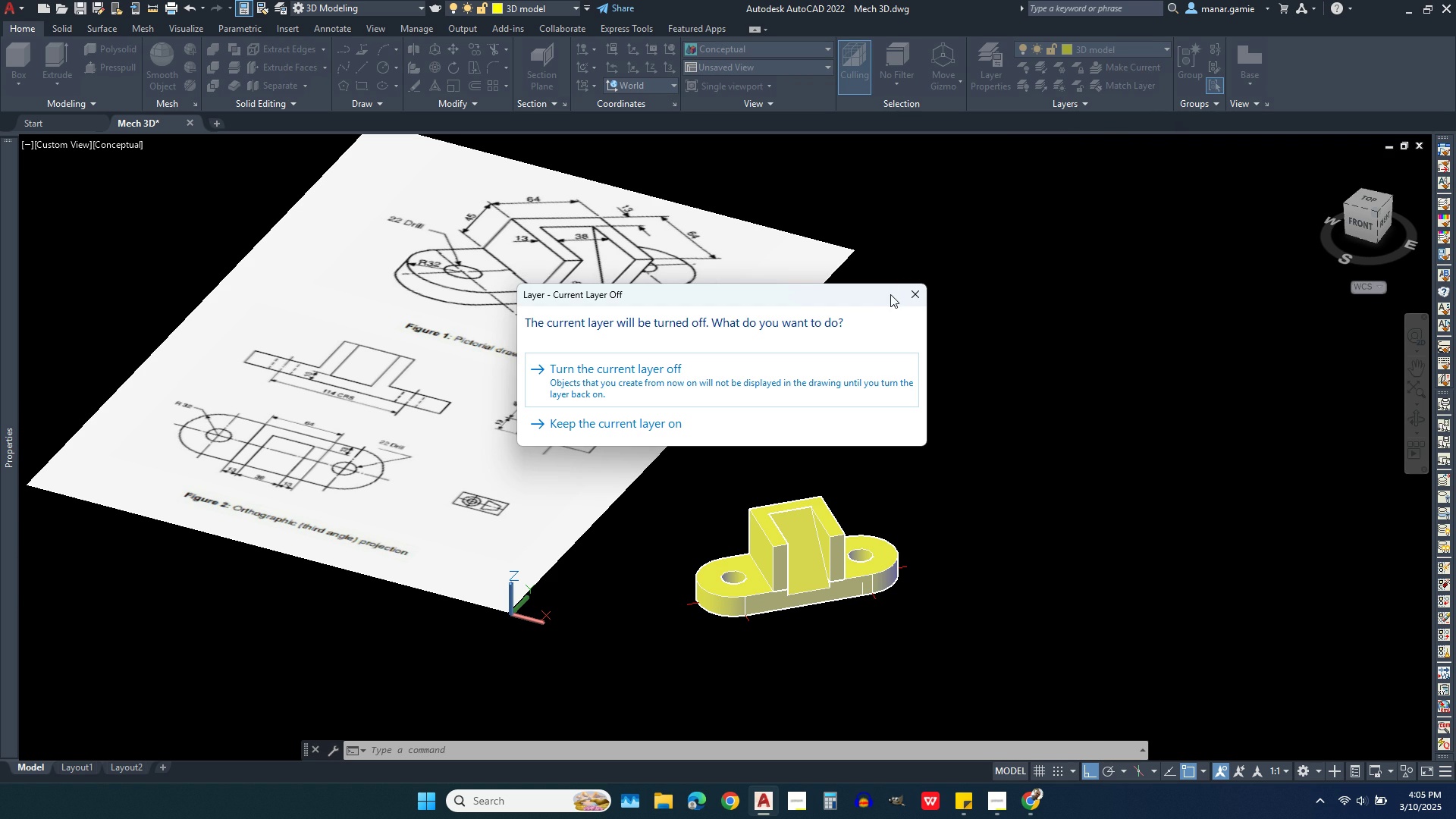 
key(Escape)
 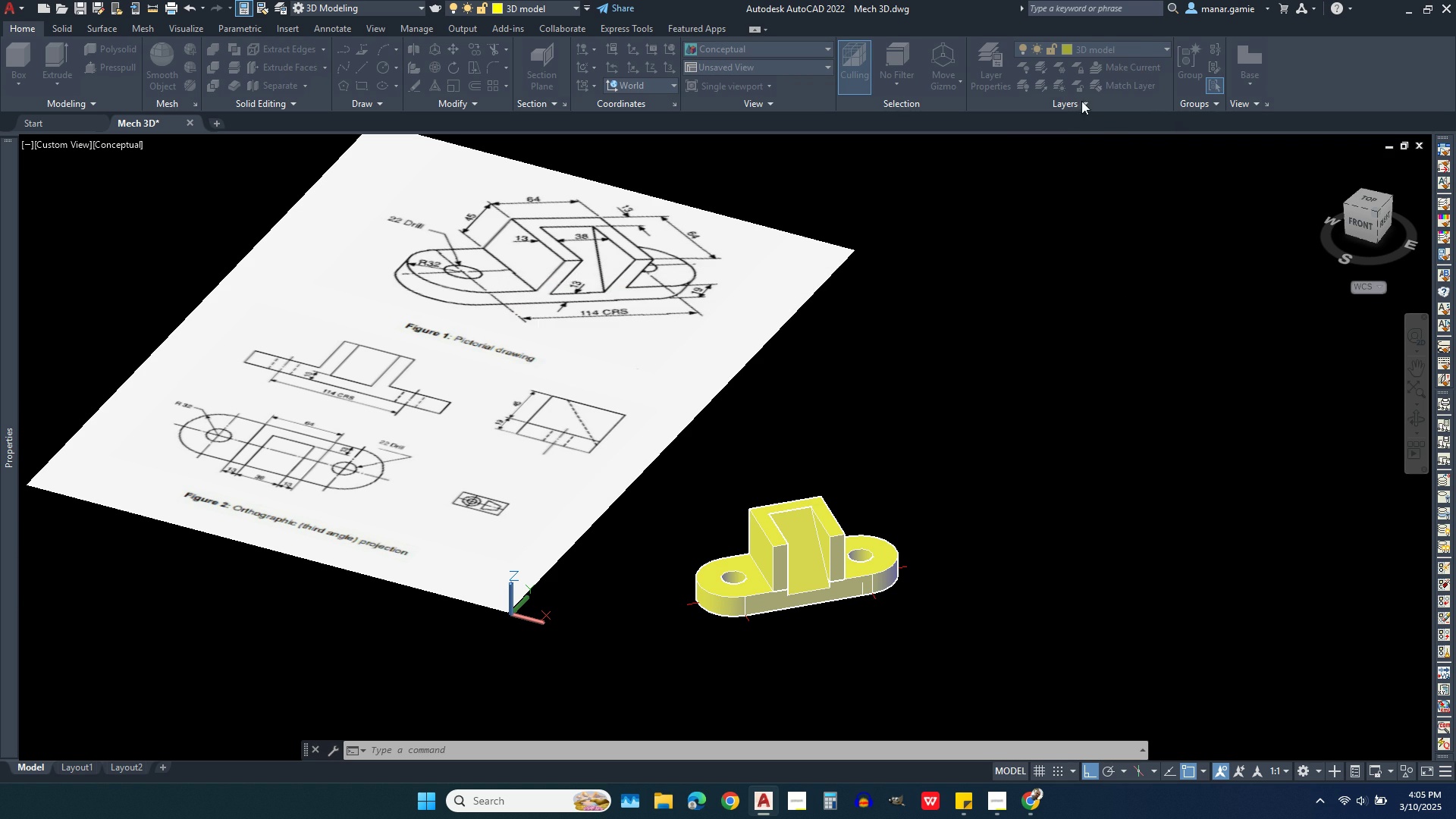 
key(Escape)
 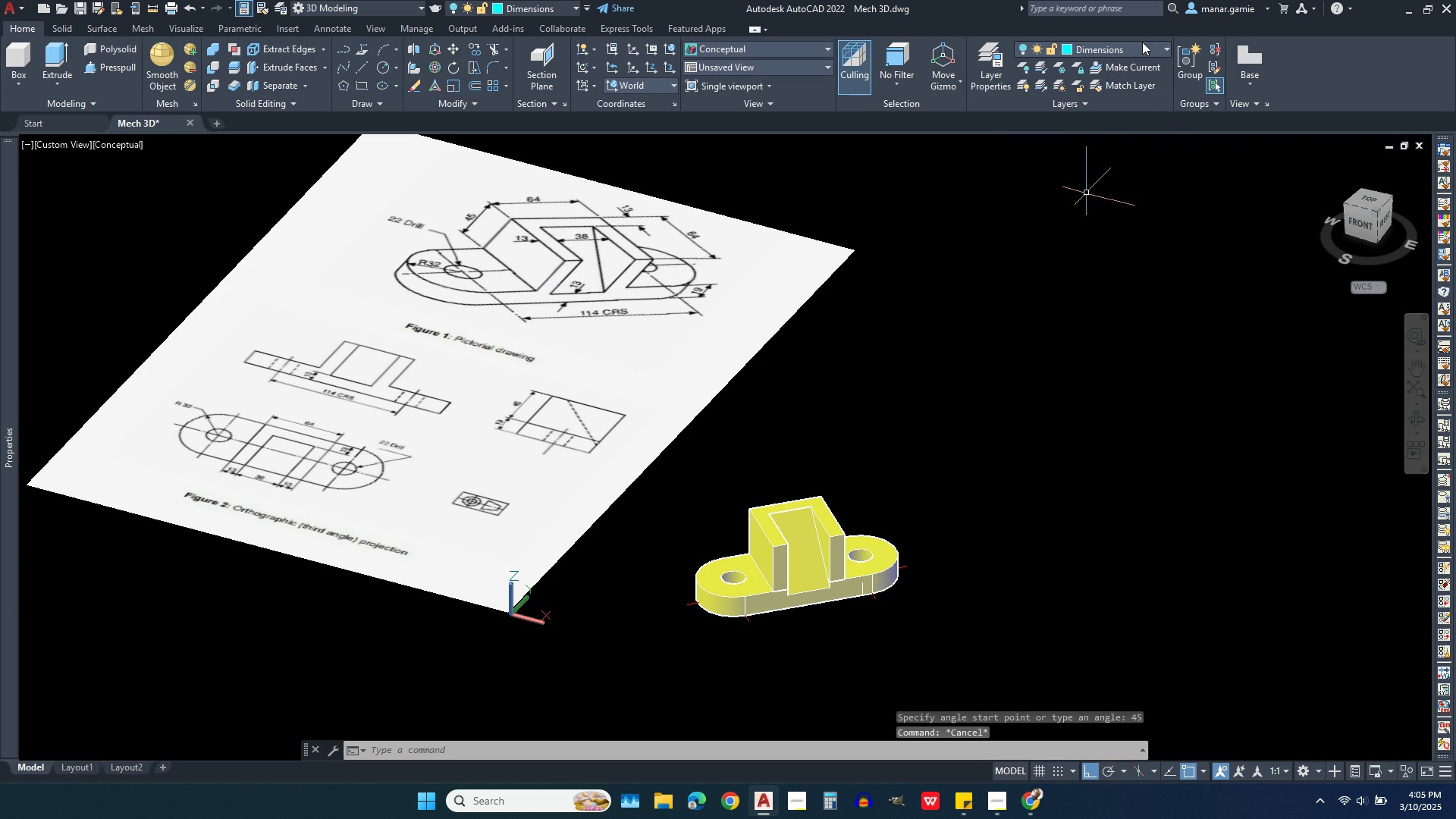 
left_click([1142, 42])
 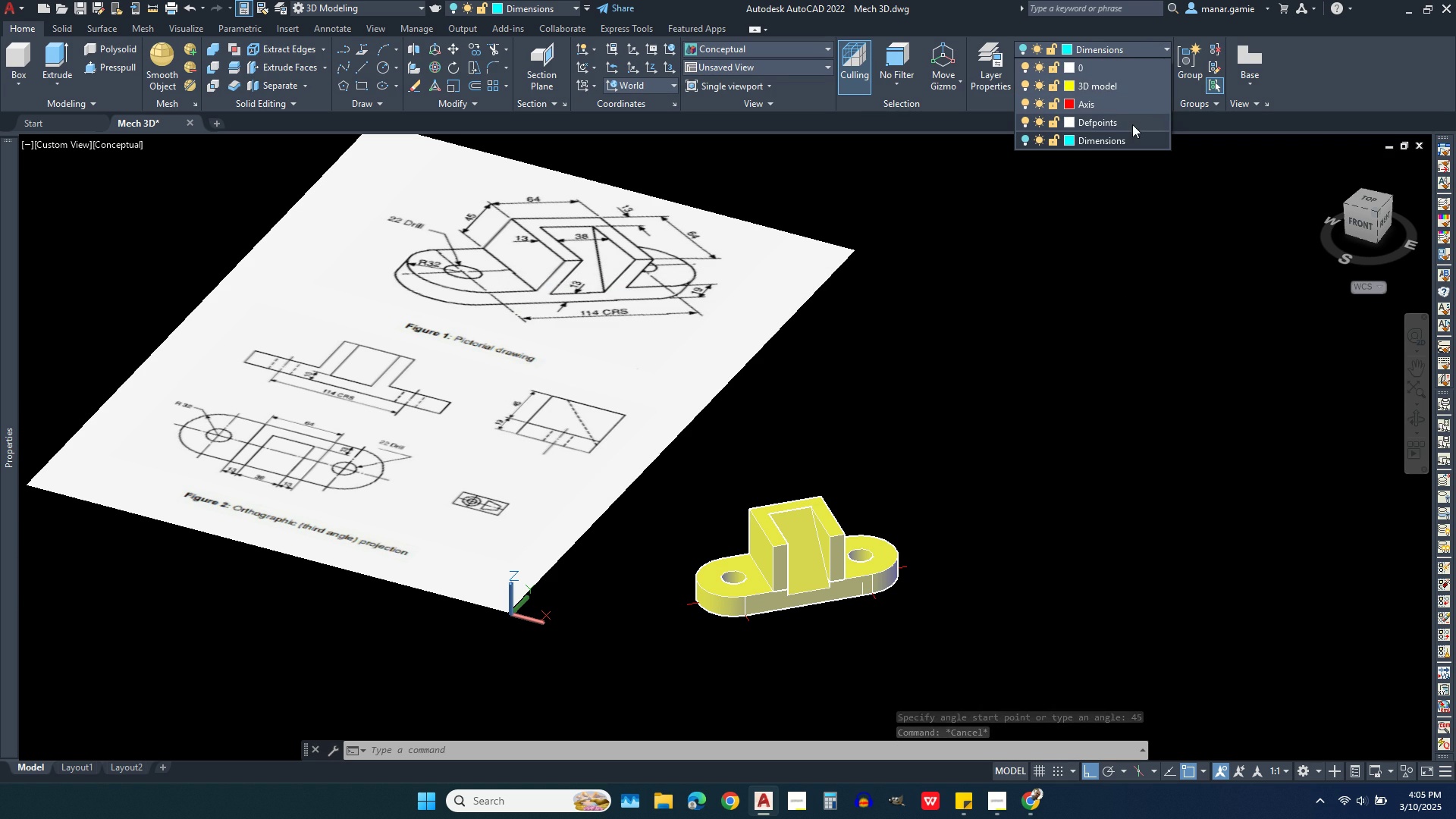 
left_click([1134, 80])
 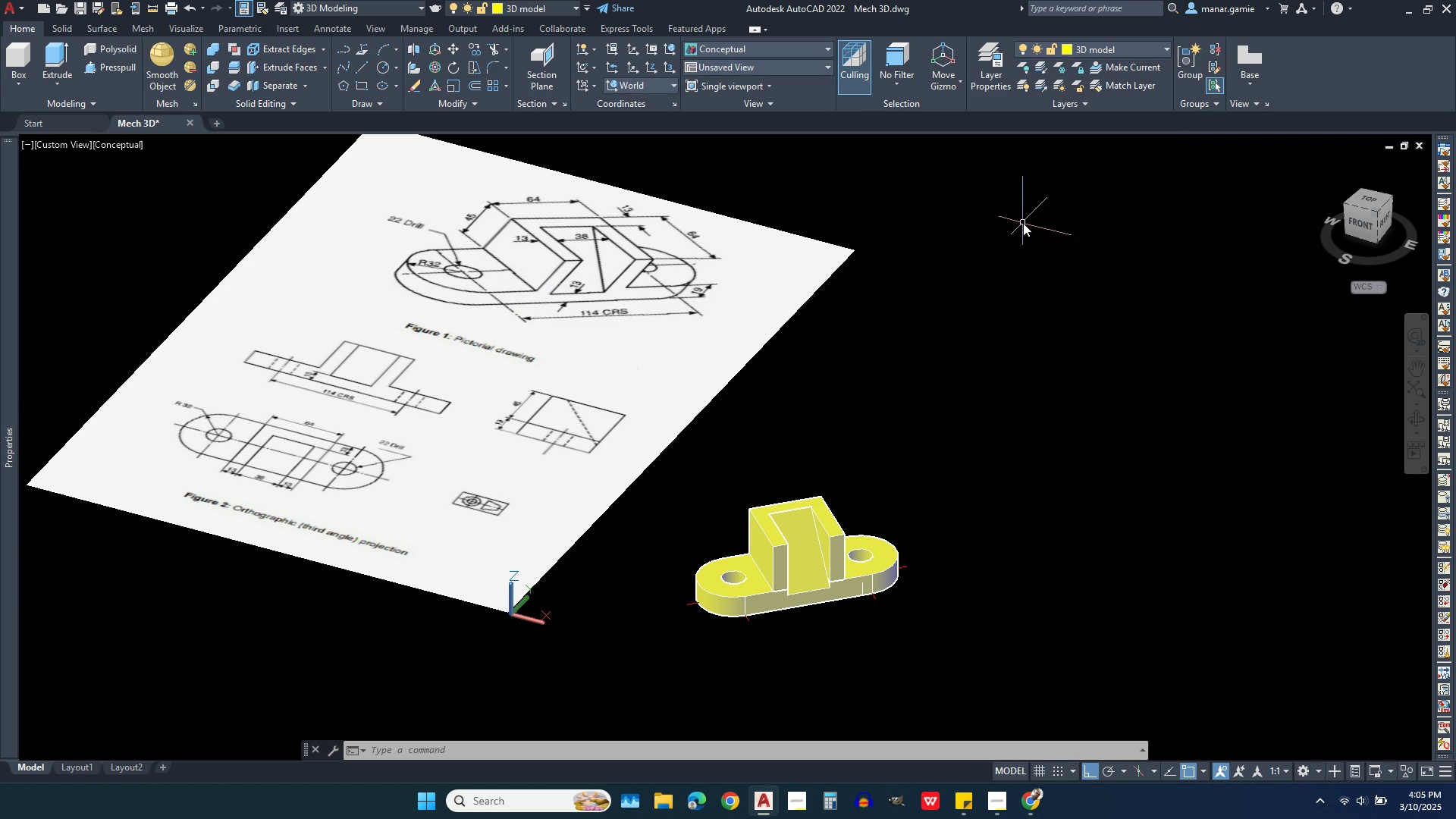 
left_click([1131, 42])
 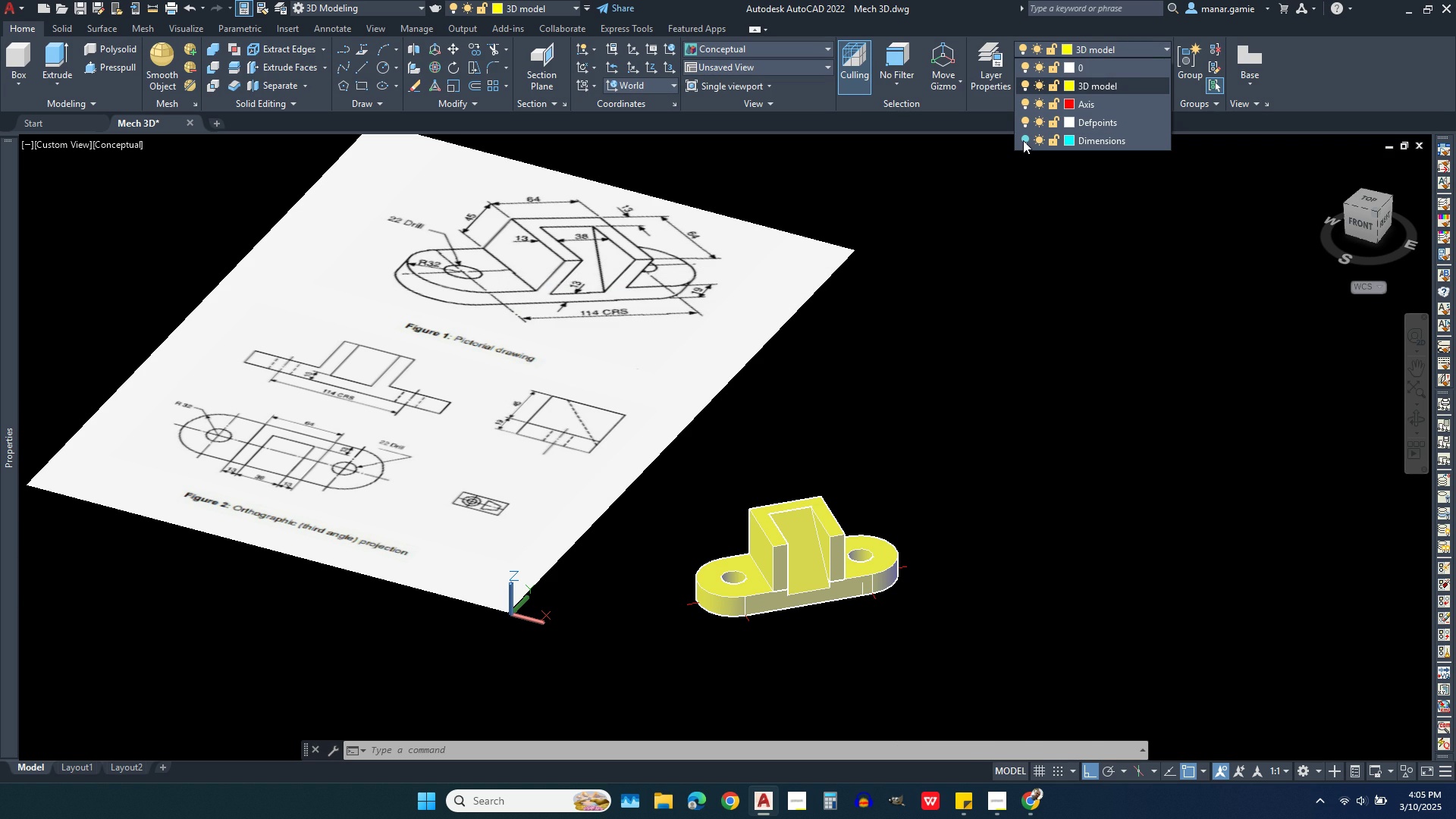 
left_click([1023, 140])
 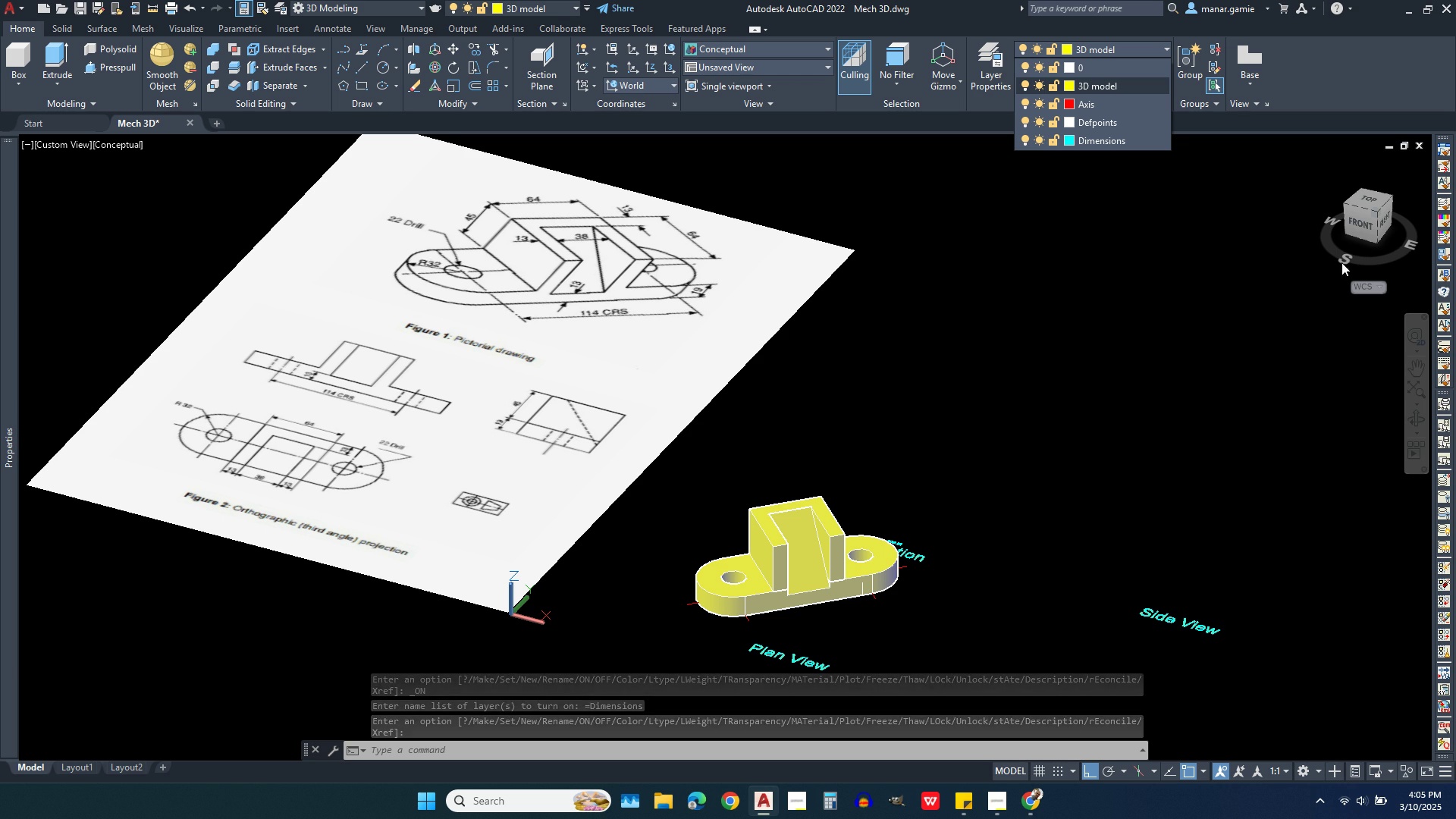 
wait(5.45)
 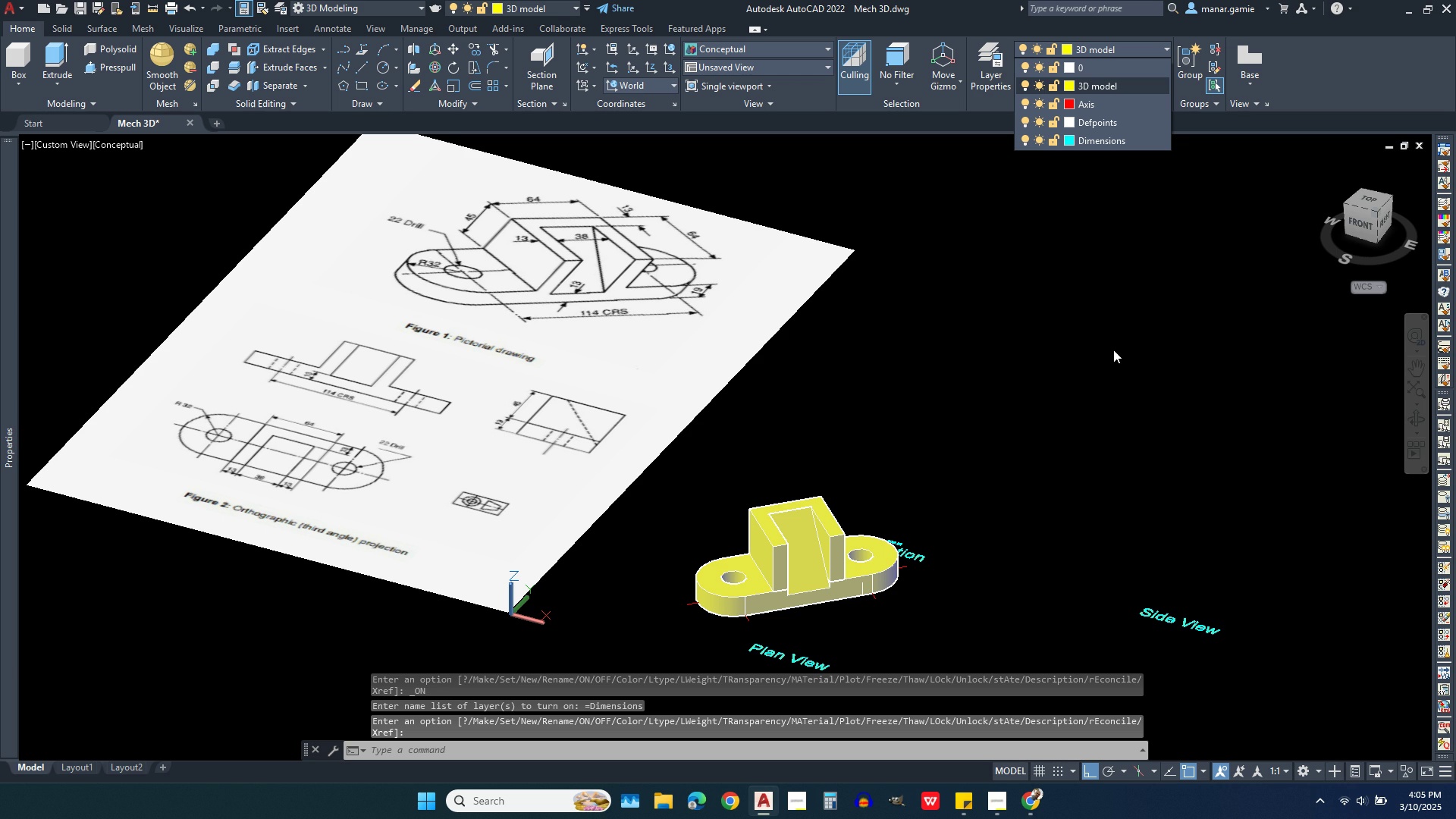 
left_click([1368, 196])
 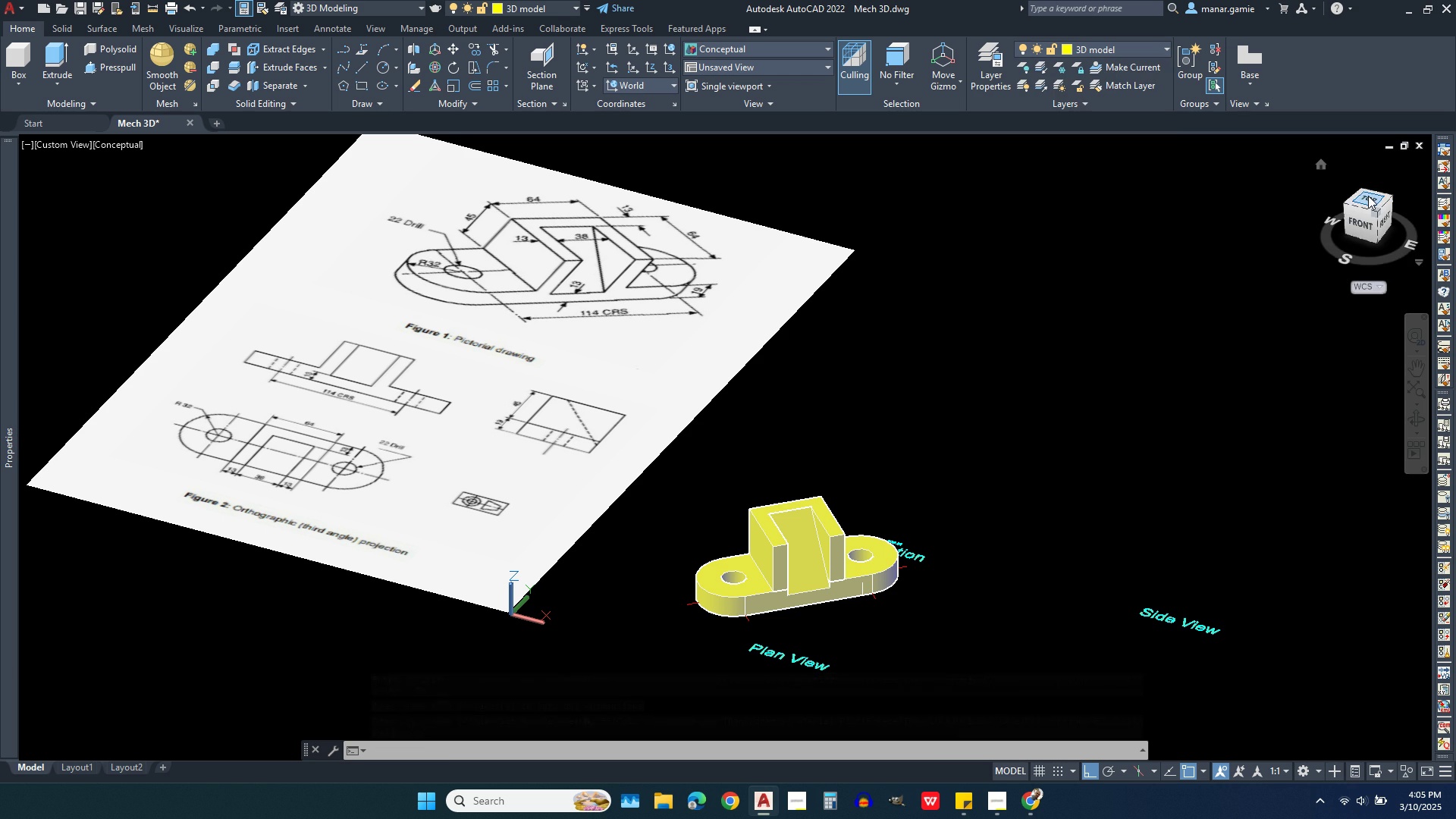 
left_click([1368, 196])
 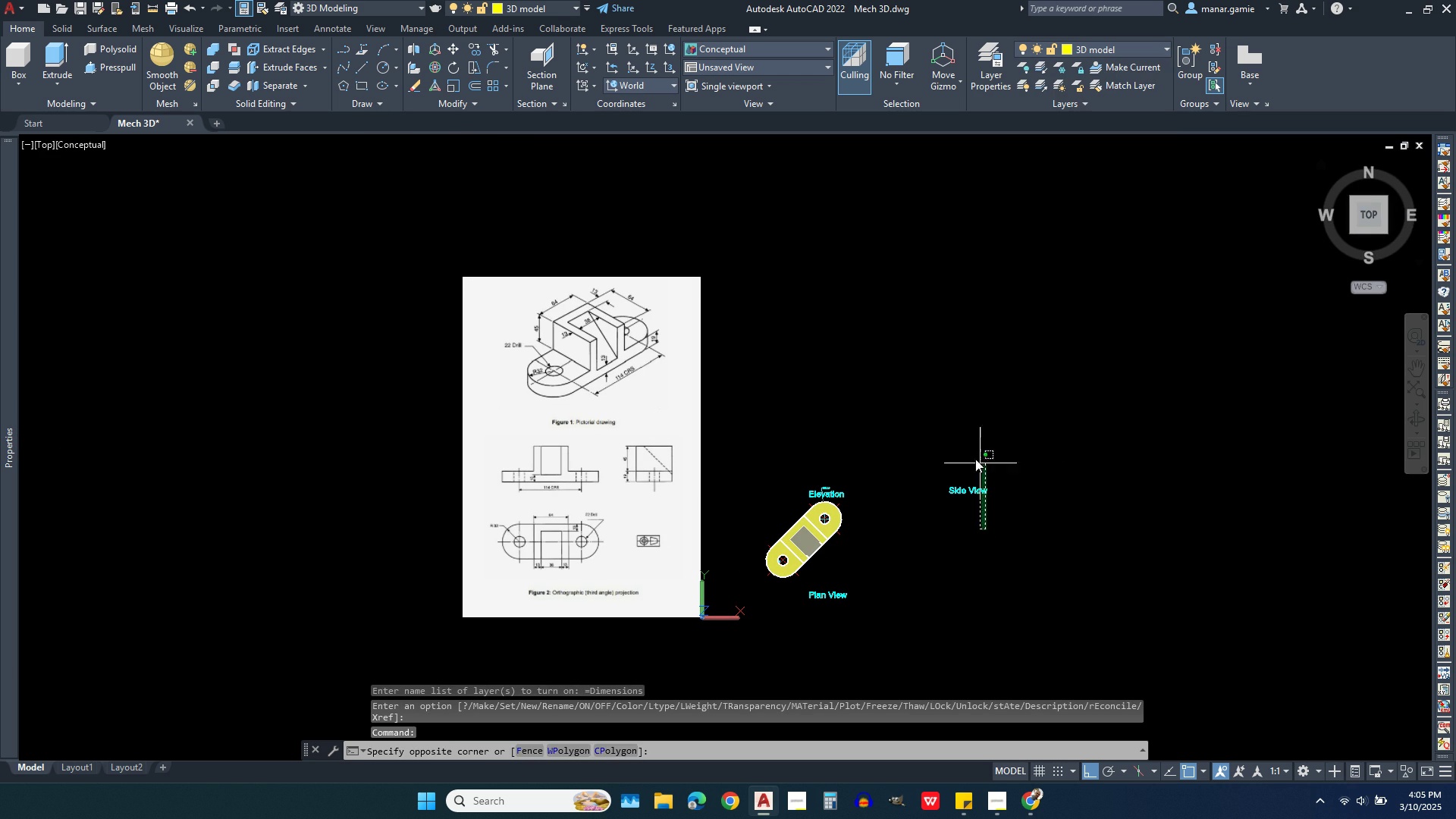 
left_click([946, 432])
 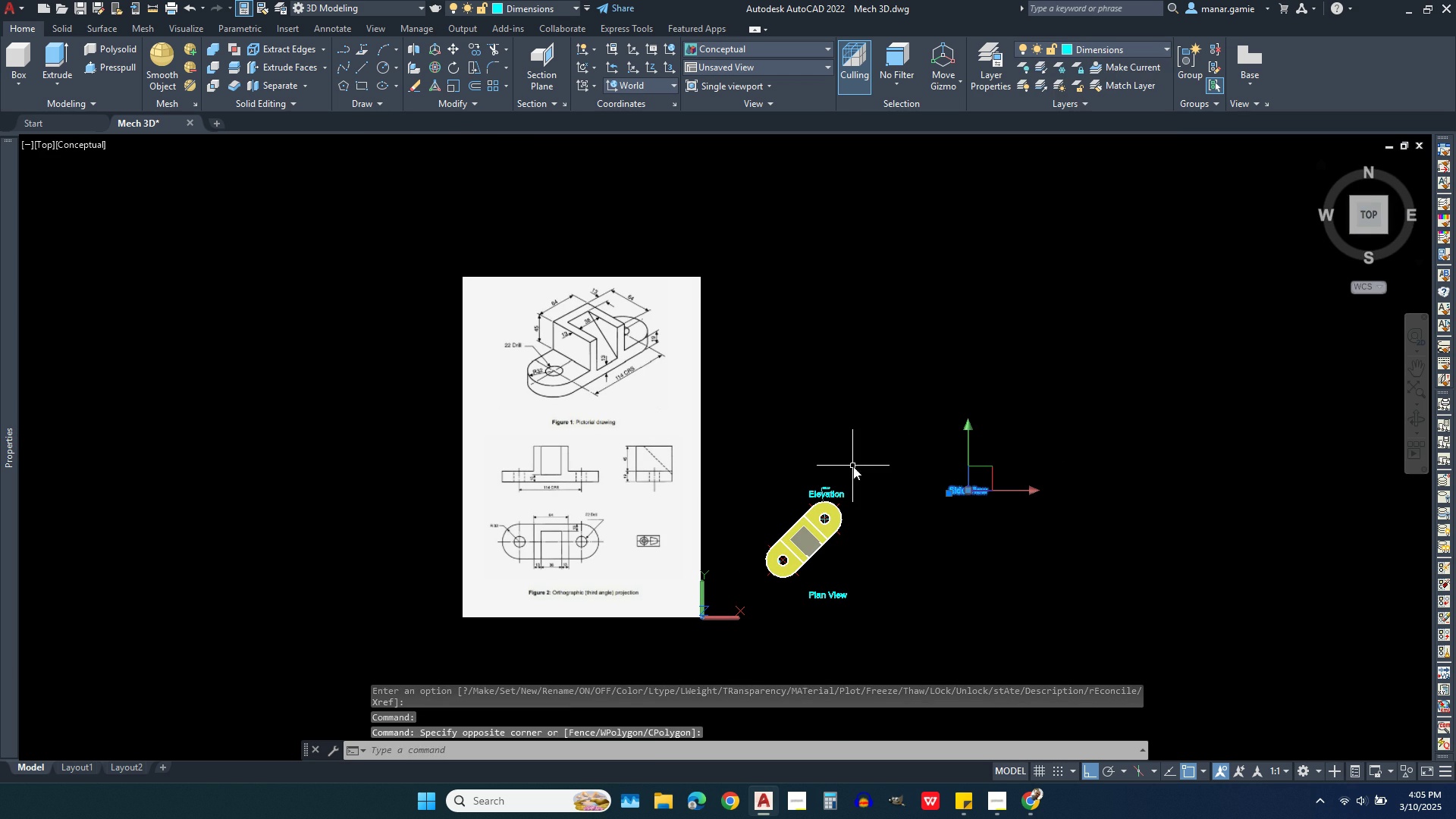 
scroll: coordinate [832, 469], scroll_direction: up, amount: 4.0
 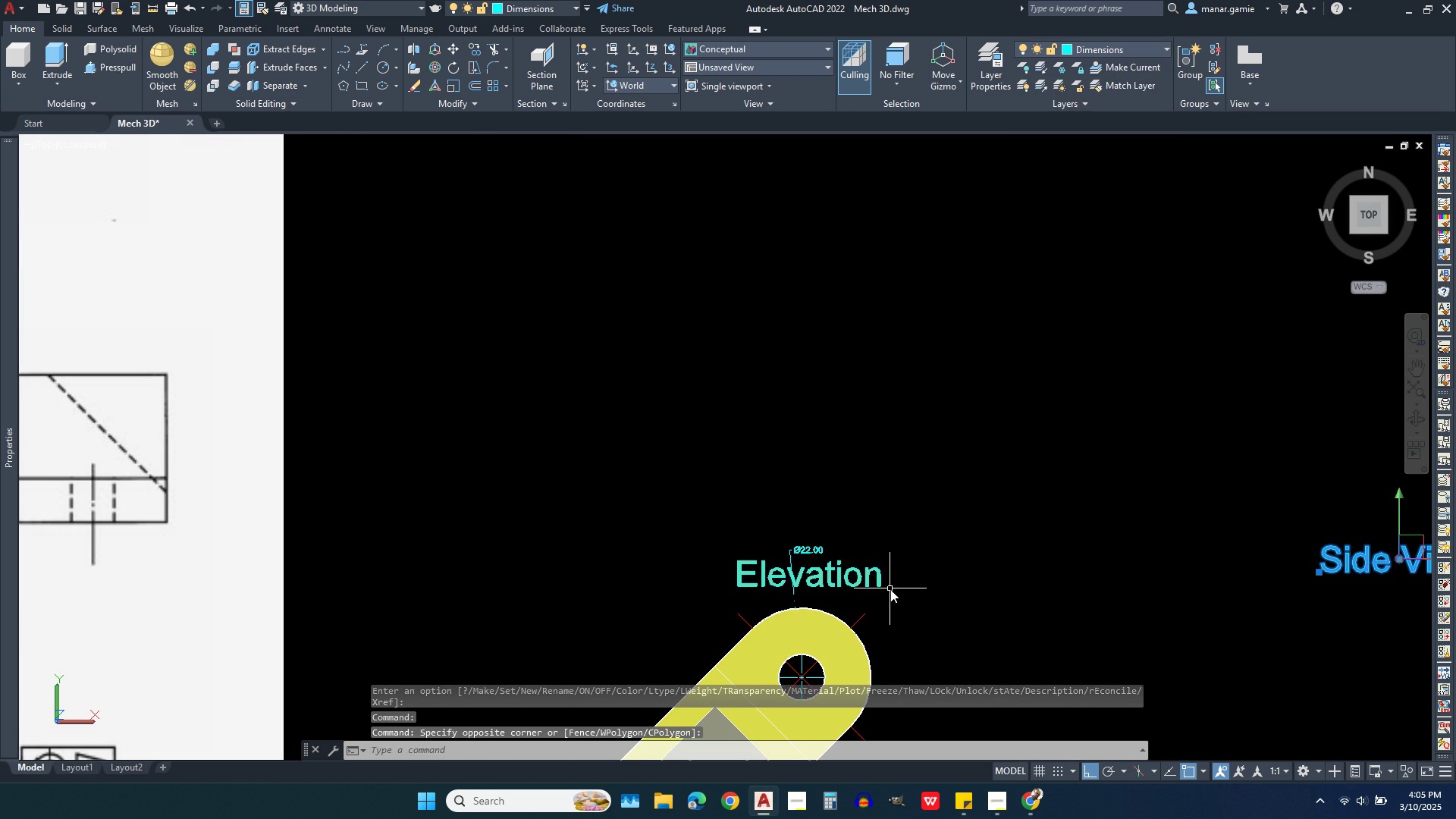 
left_click([890, 589])
 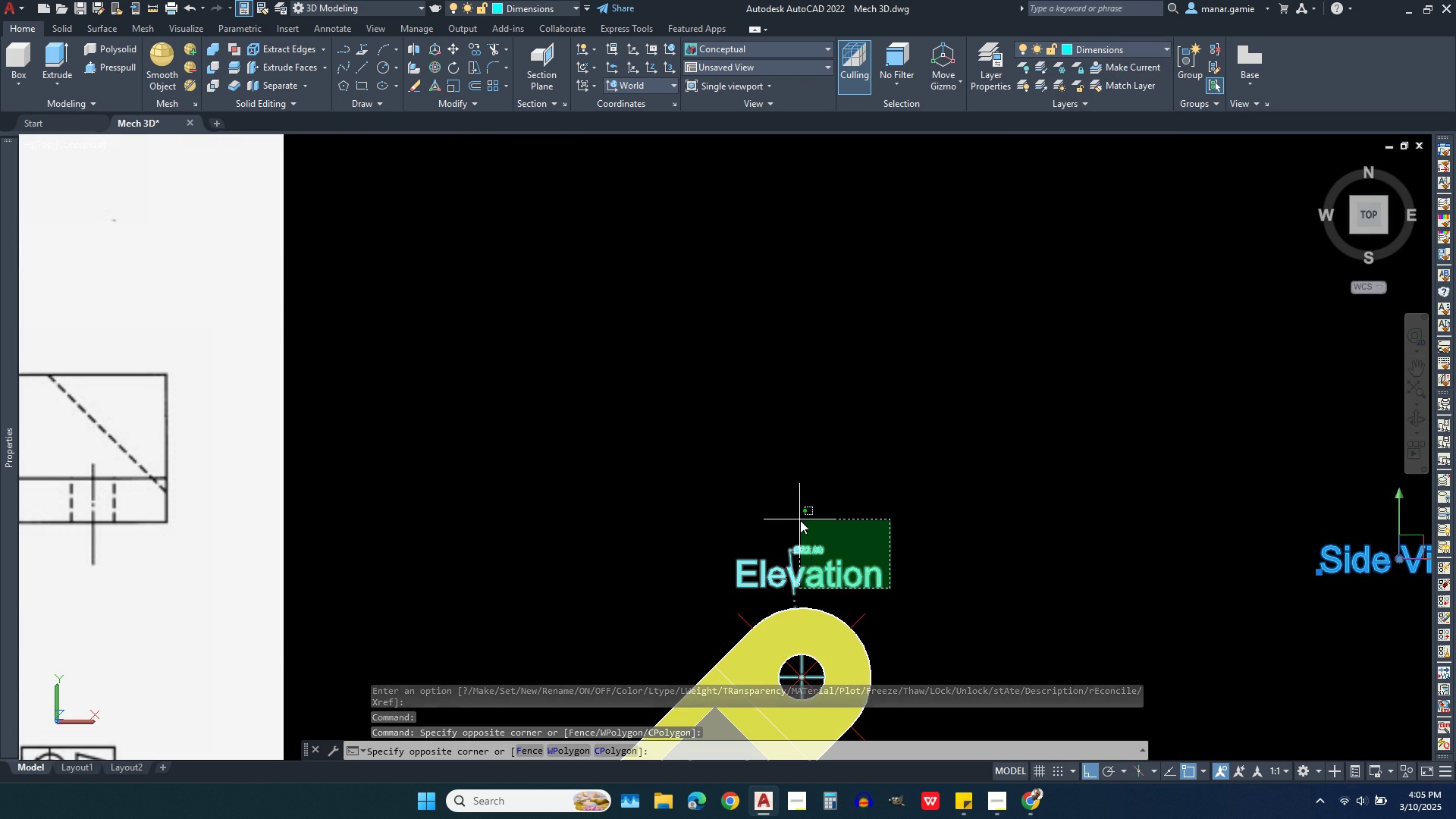 
left_click([800, 520])
 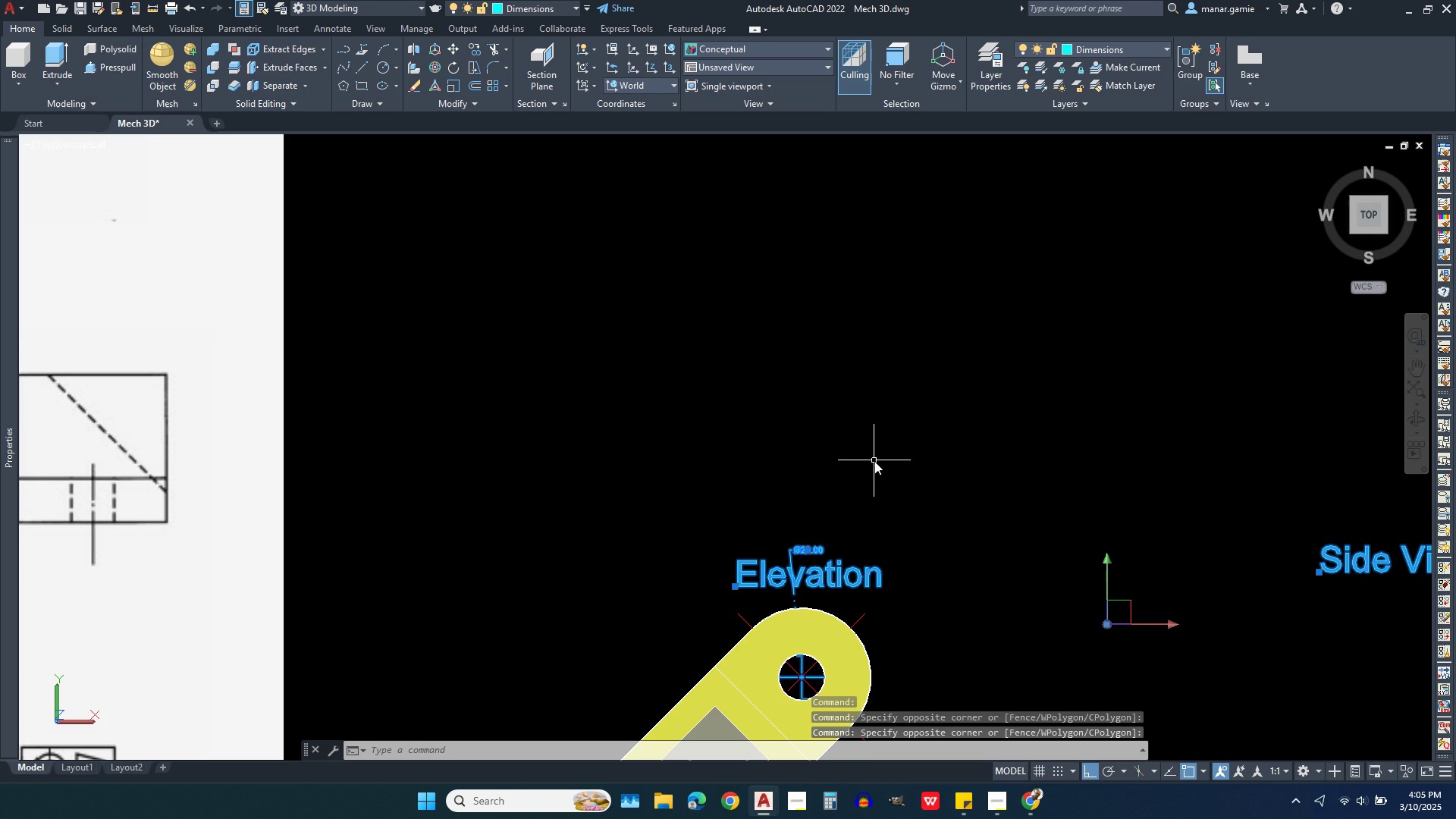 
scroll: coordinate [856, 533], scroll_direction: up, amount: 3.0
 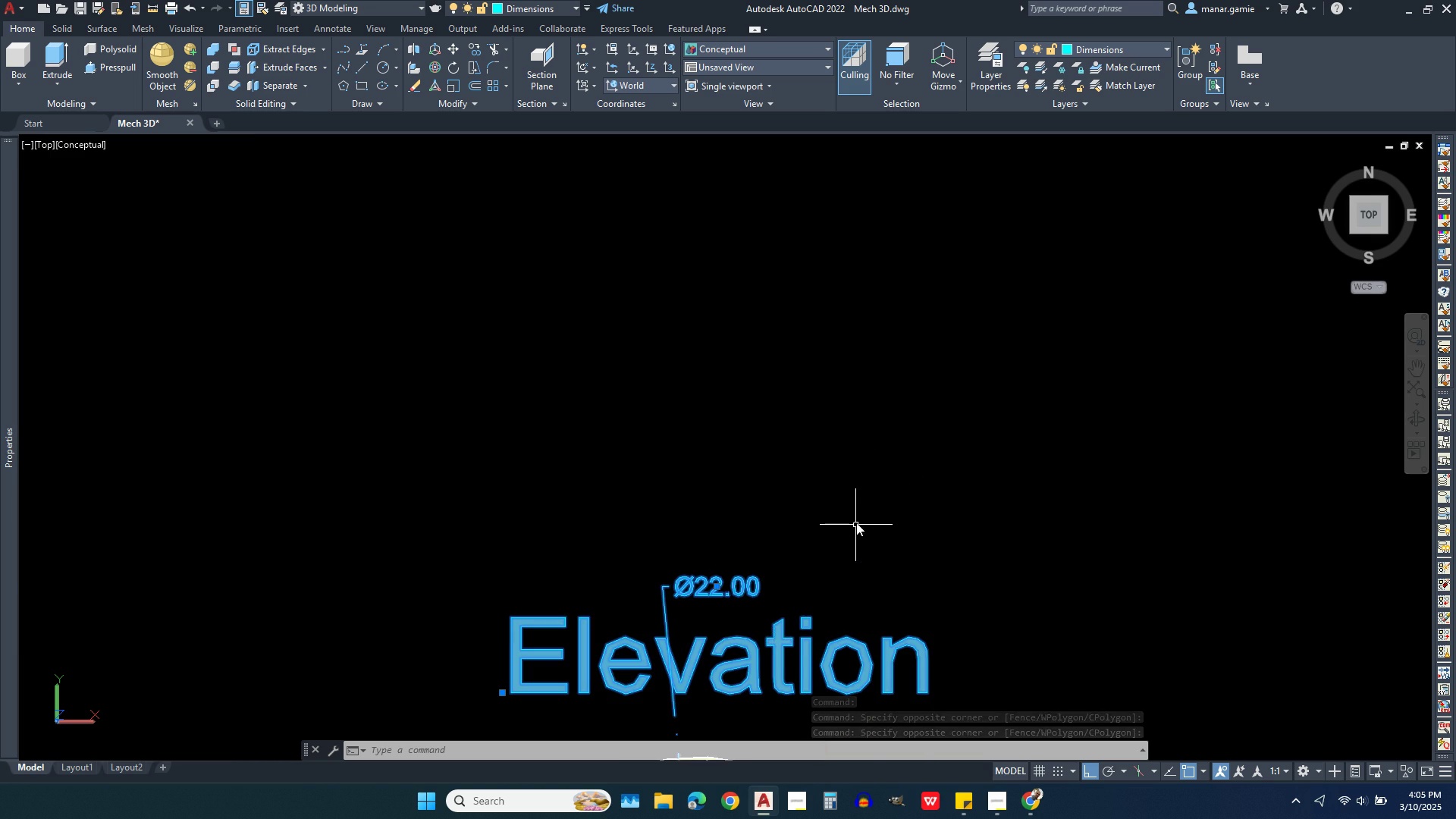 
scroll: coordinate [837, 480], scroll_direction: down, amount: 2.0
 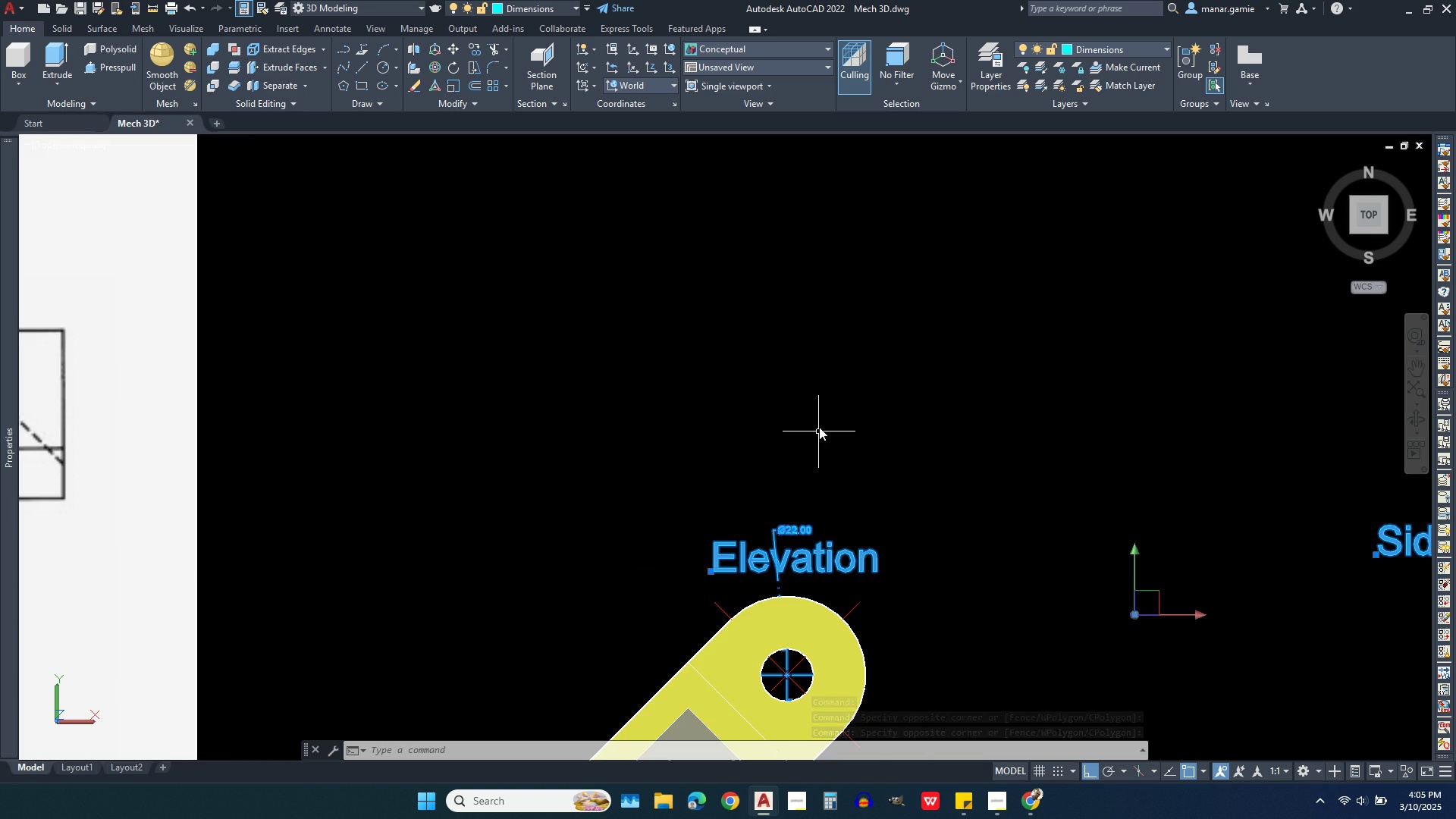 
key(Delete)
 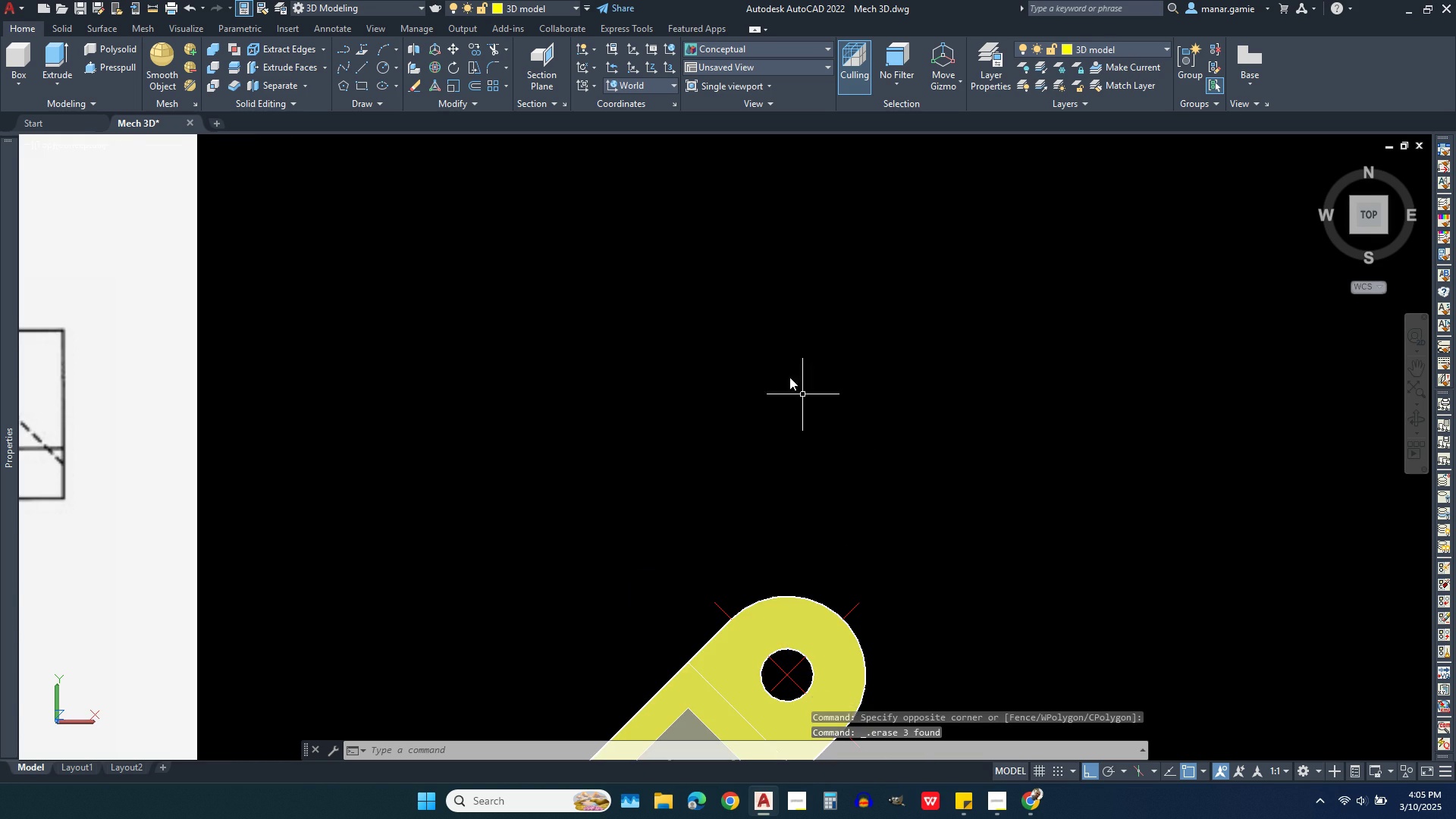 
scroll: coordinate [763, 310], scroll_direction: down, amount: 3.0
 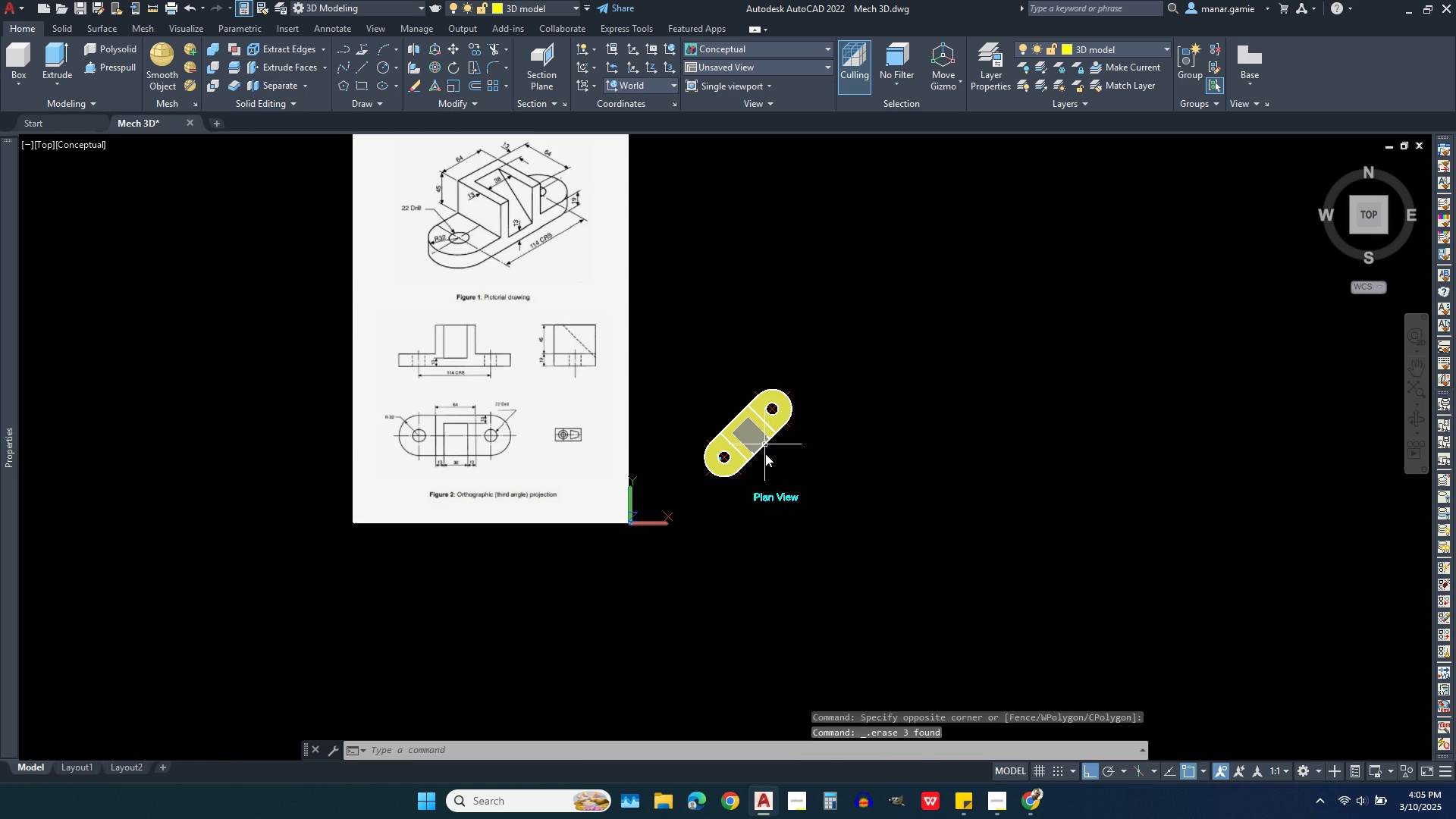 
scroll: coordinate [768, 475], scroll_direction: up, amount: 3.0
 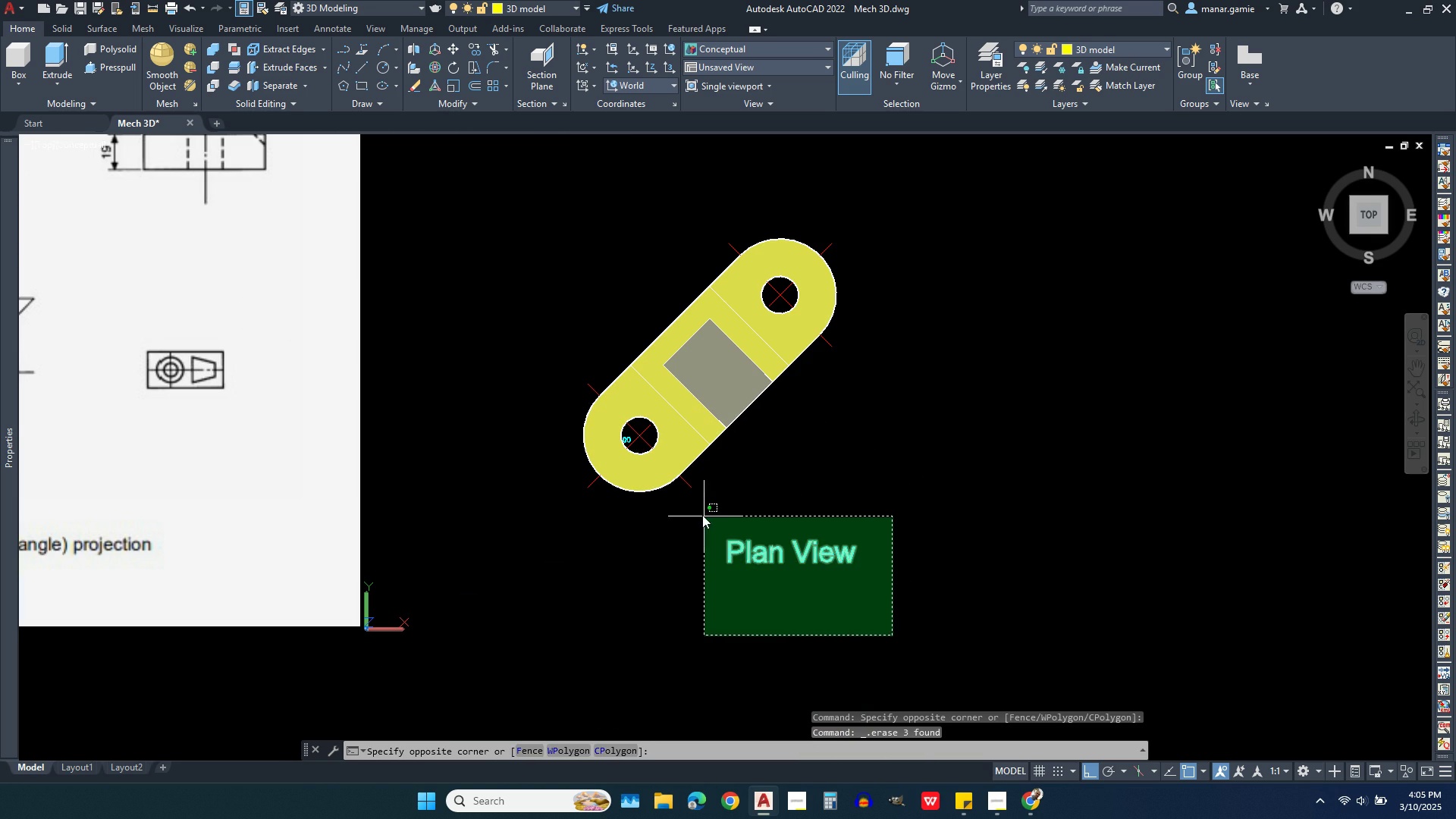 
left_click([692, 515])
 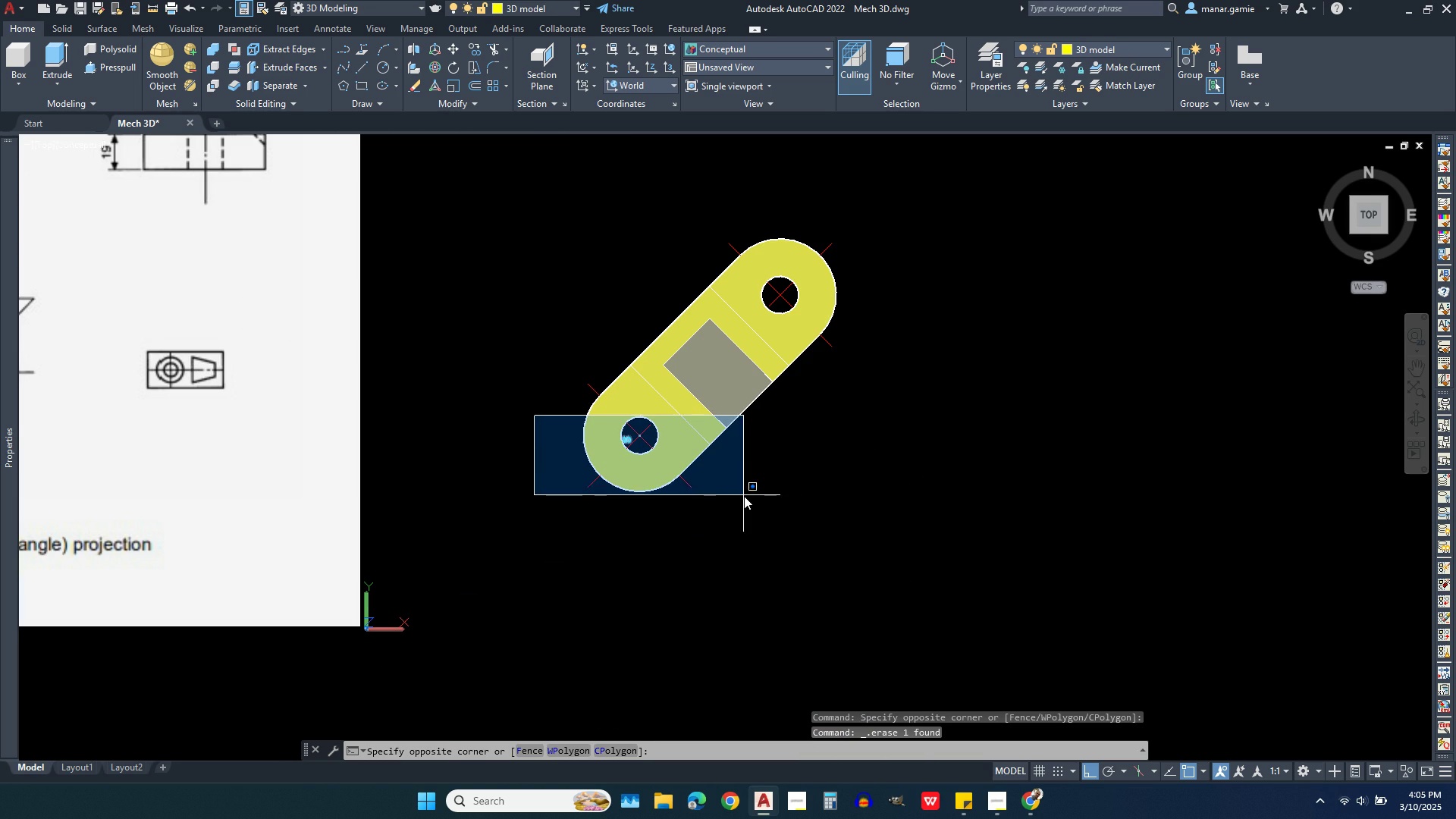 
left_click([800, 512])
 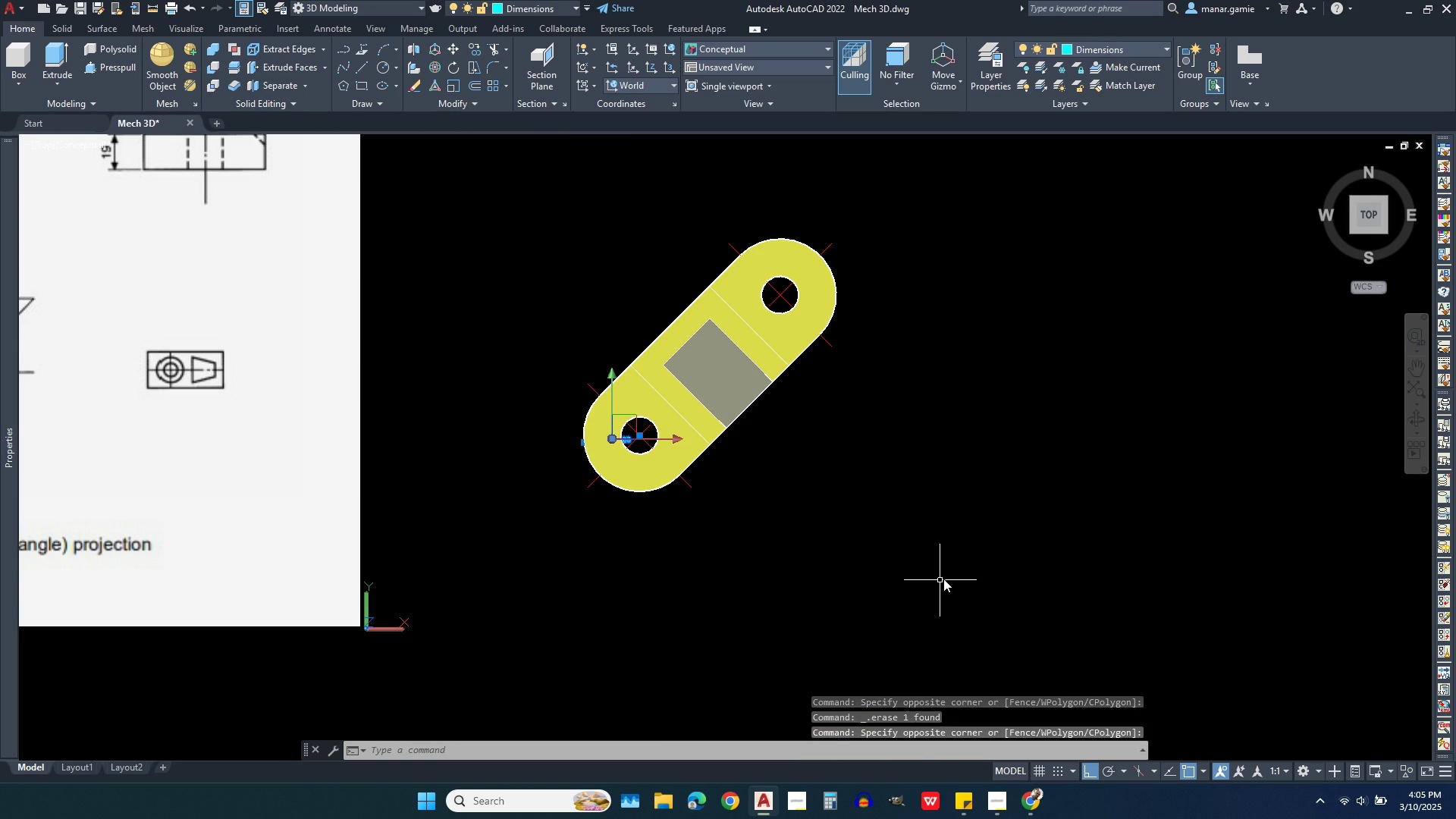 
key(Delete)
 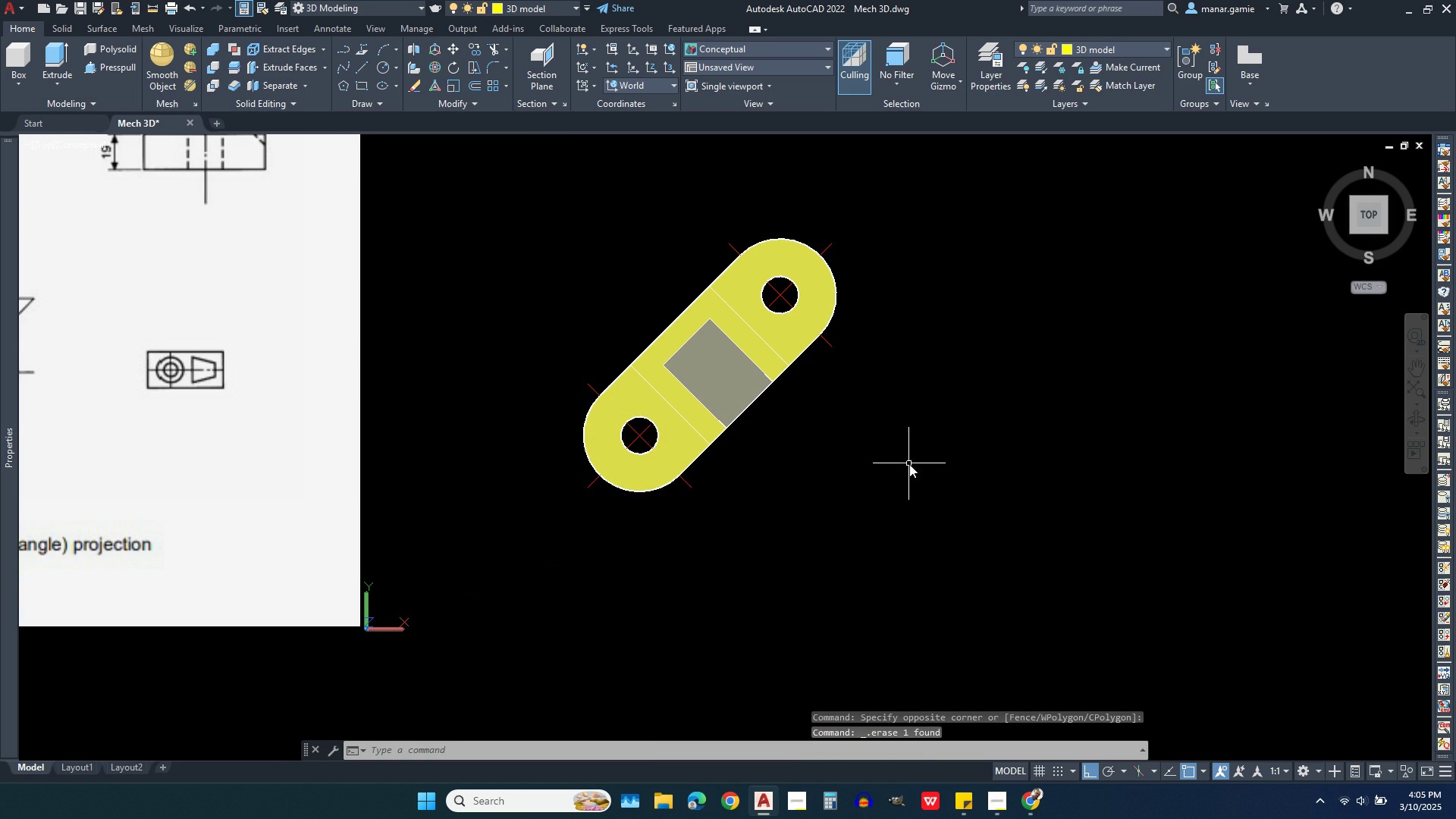 
scroll: coordinate [893, 528], scroll_direction: down, amount: 2.0
 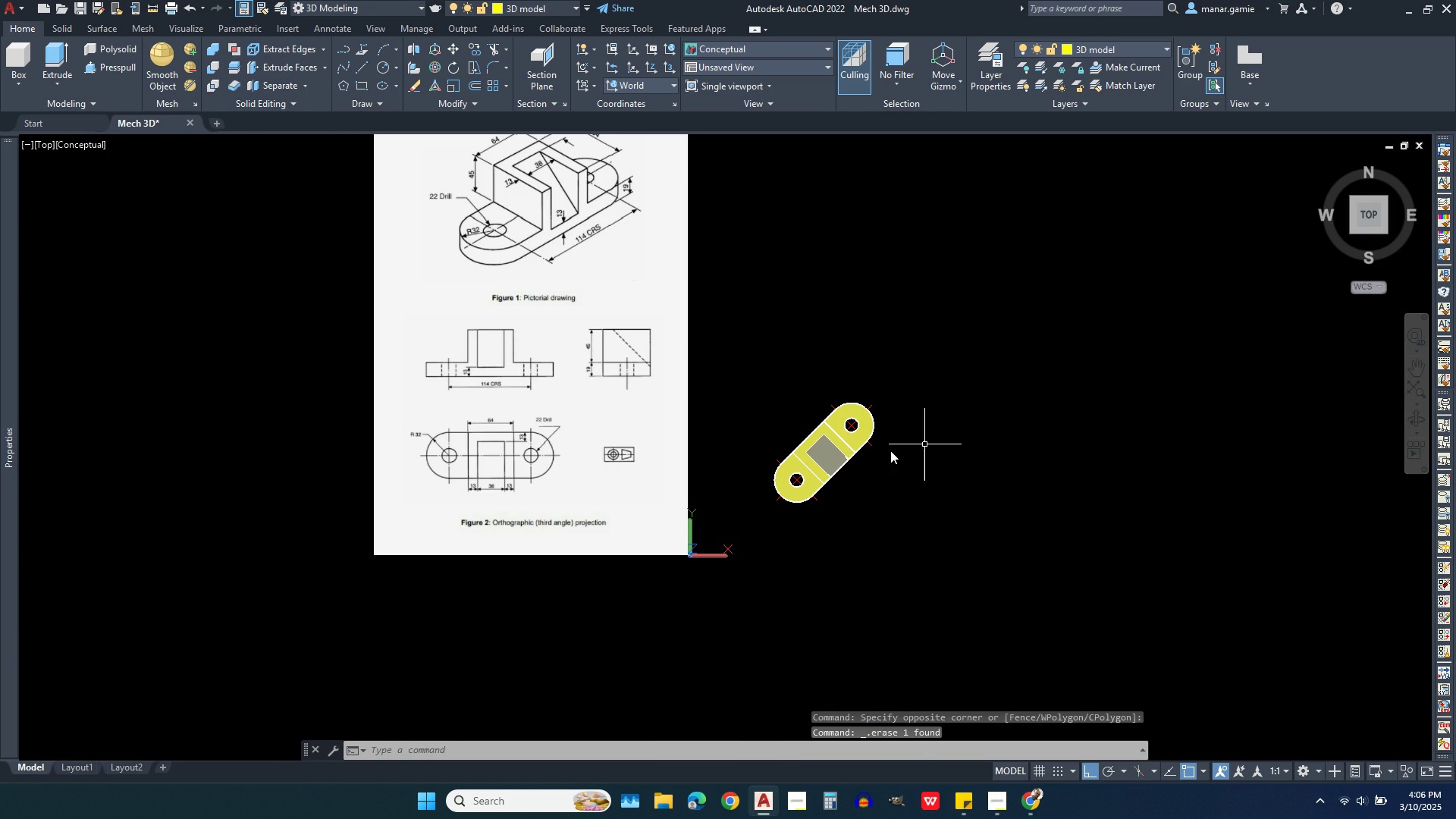 
scroll: coordinate [1007, 435], scroll_direction: up, amount: 8.0
 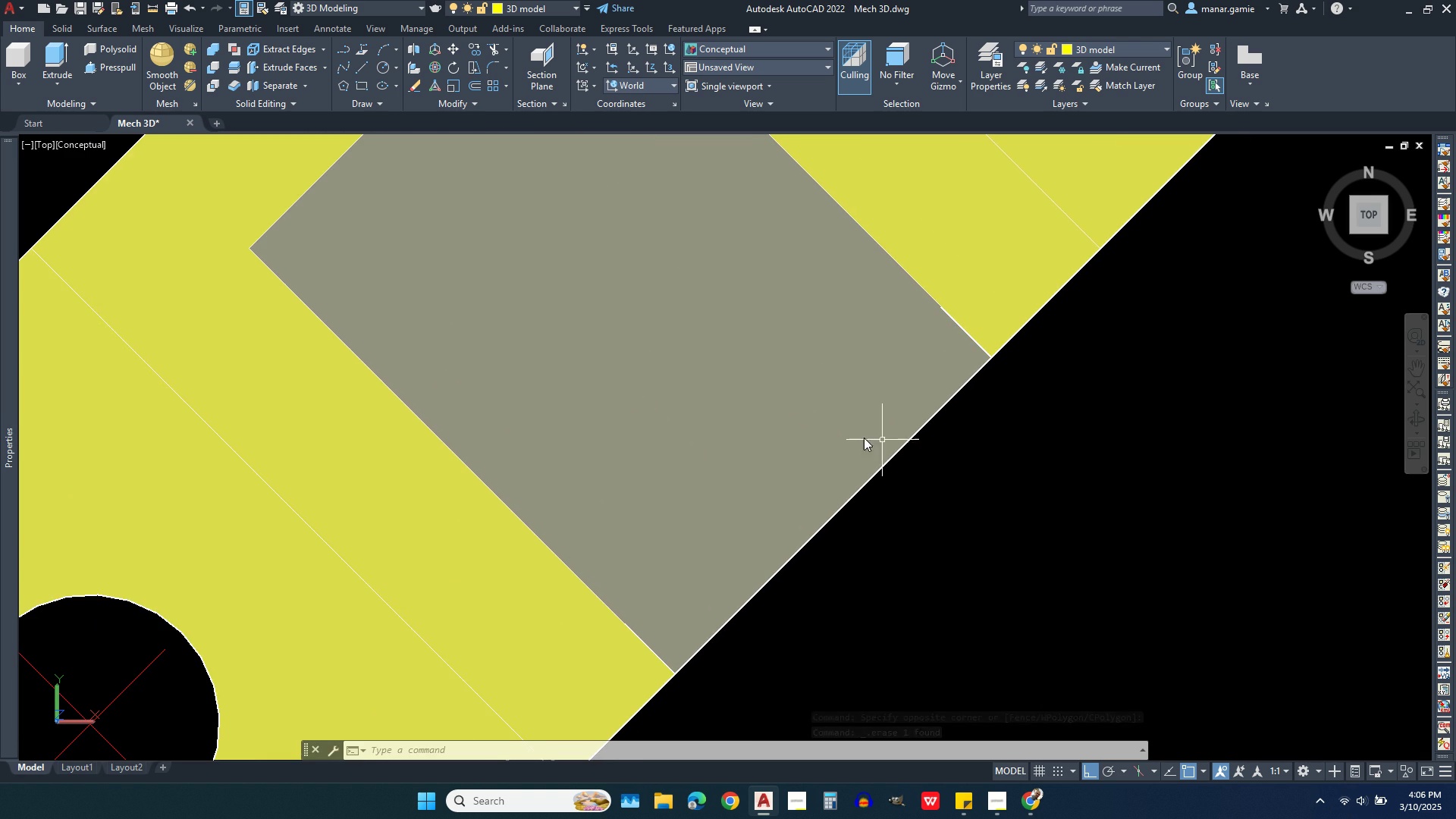 
scroll: coordinate [973, 493], scroll_direction: down, amount: 3.0
 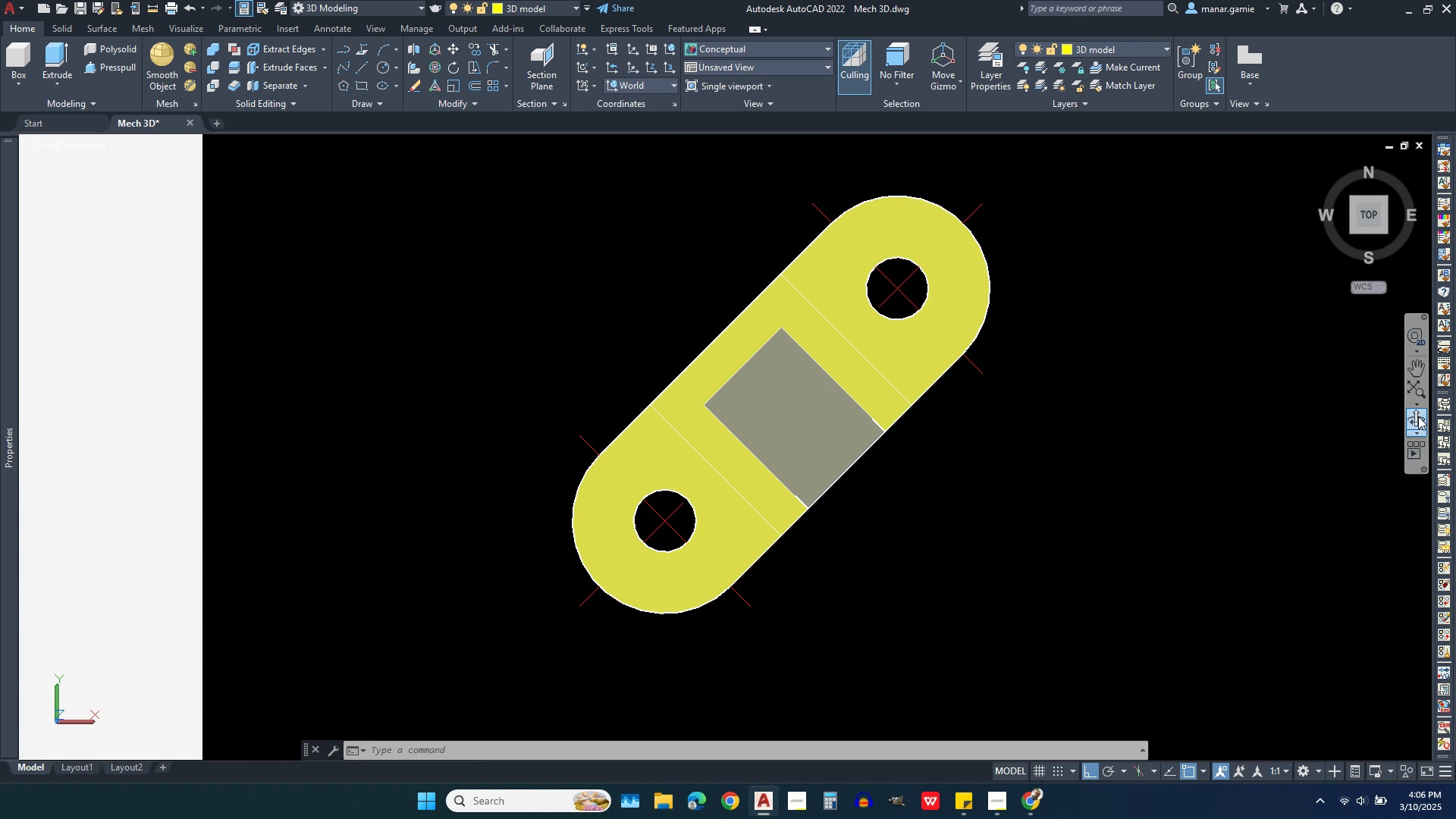 
left_click([1418, 419])
 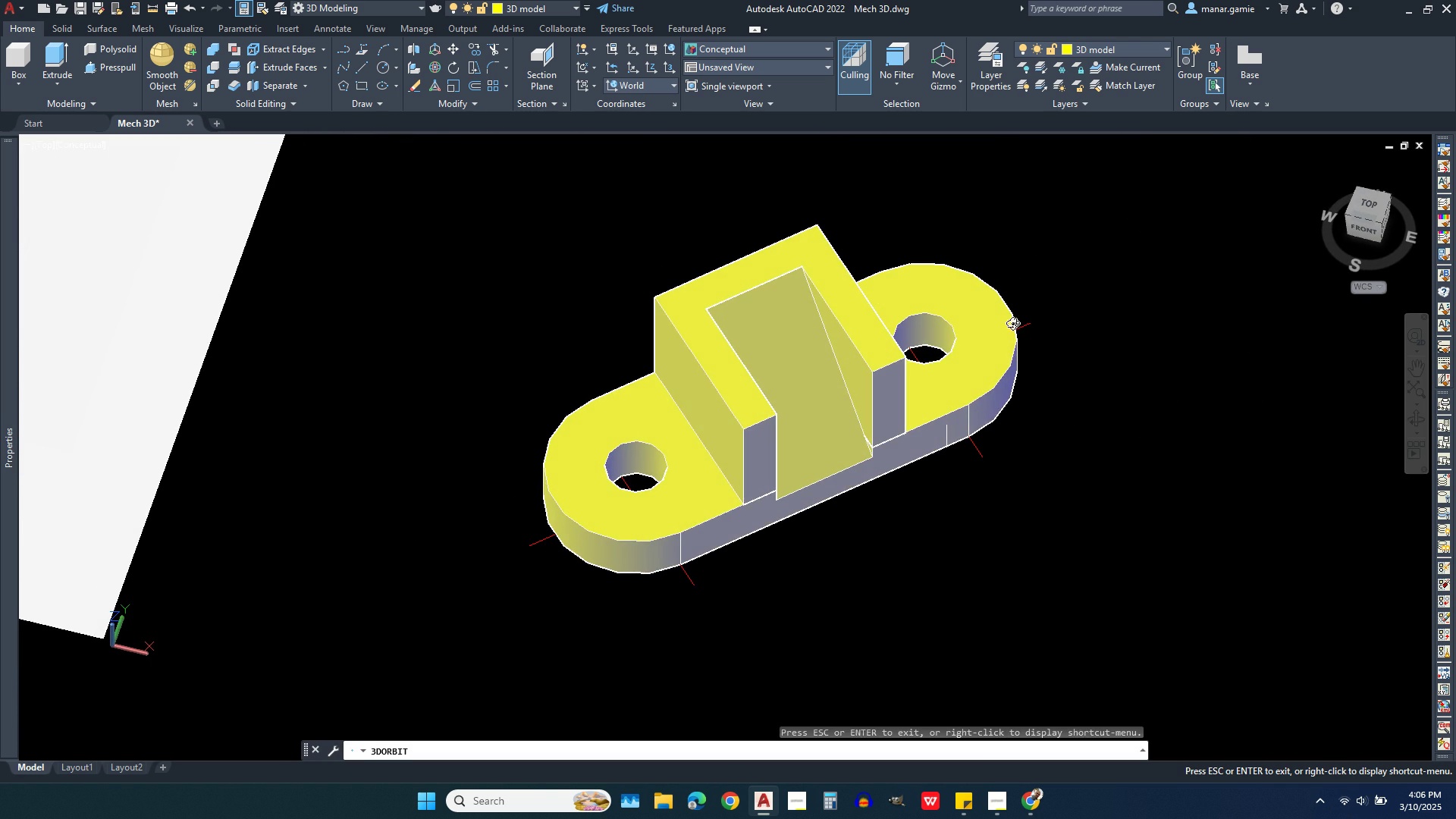 
scroll: coordinate [312, 599], scroll_direction: down, amount: 12.0
 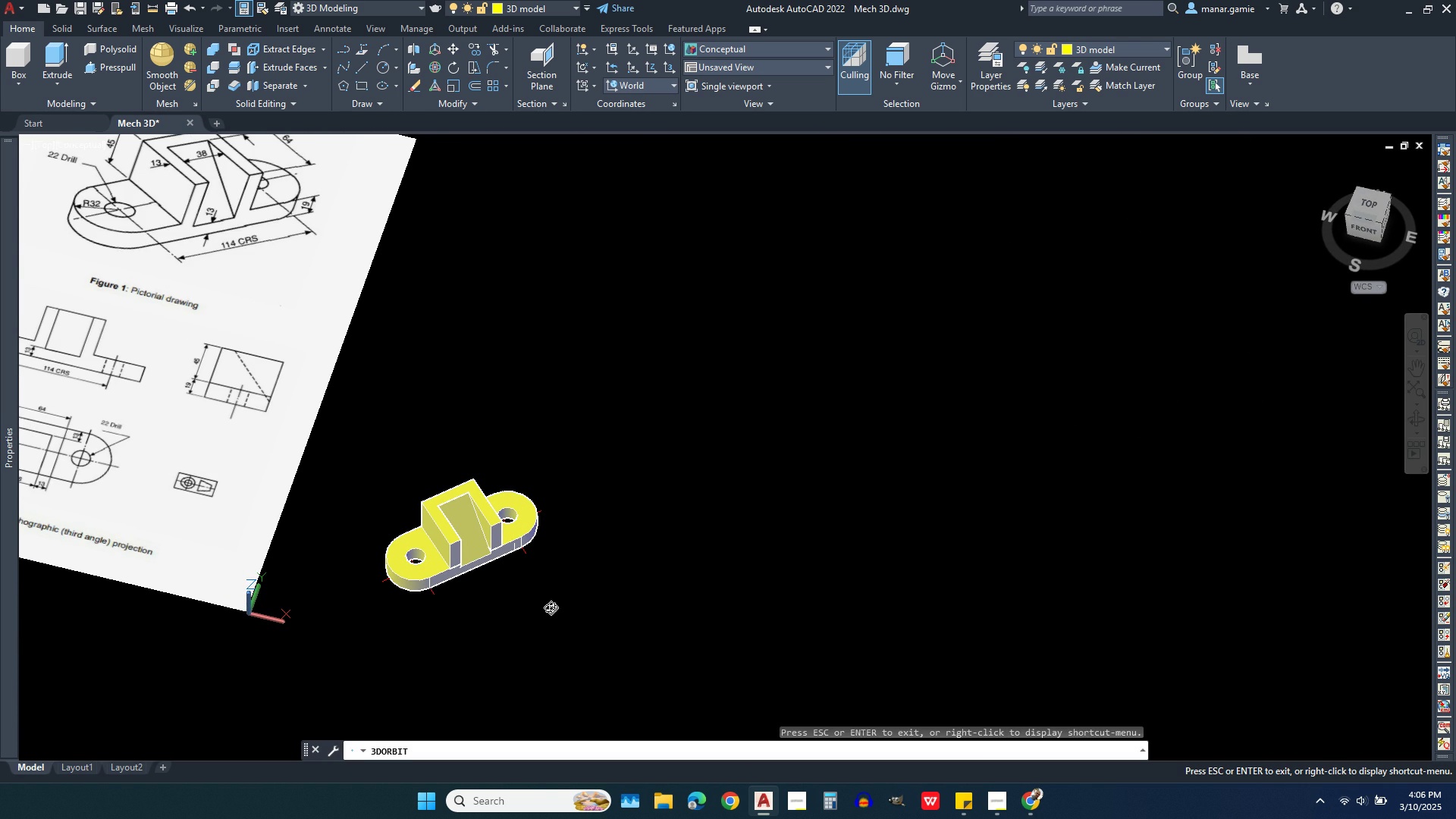 
right_click([551, 607])
 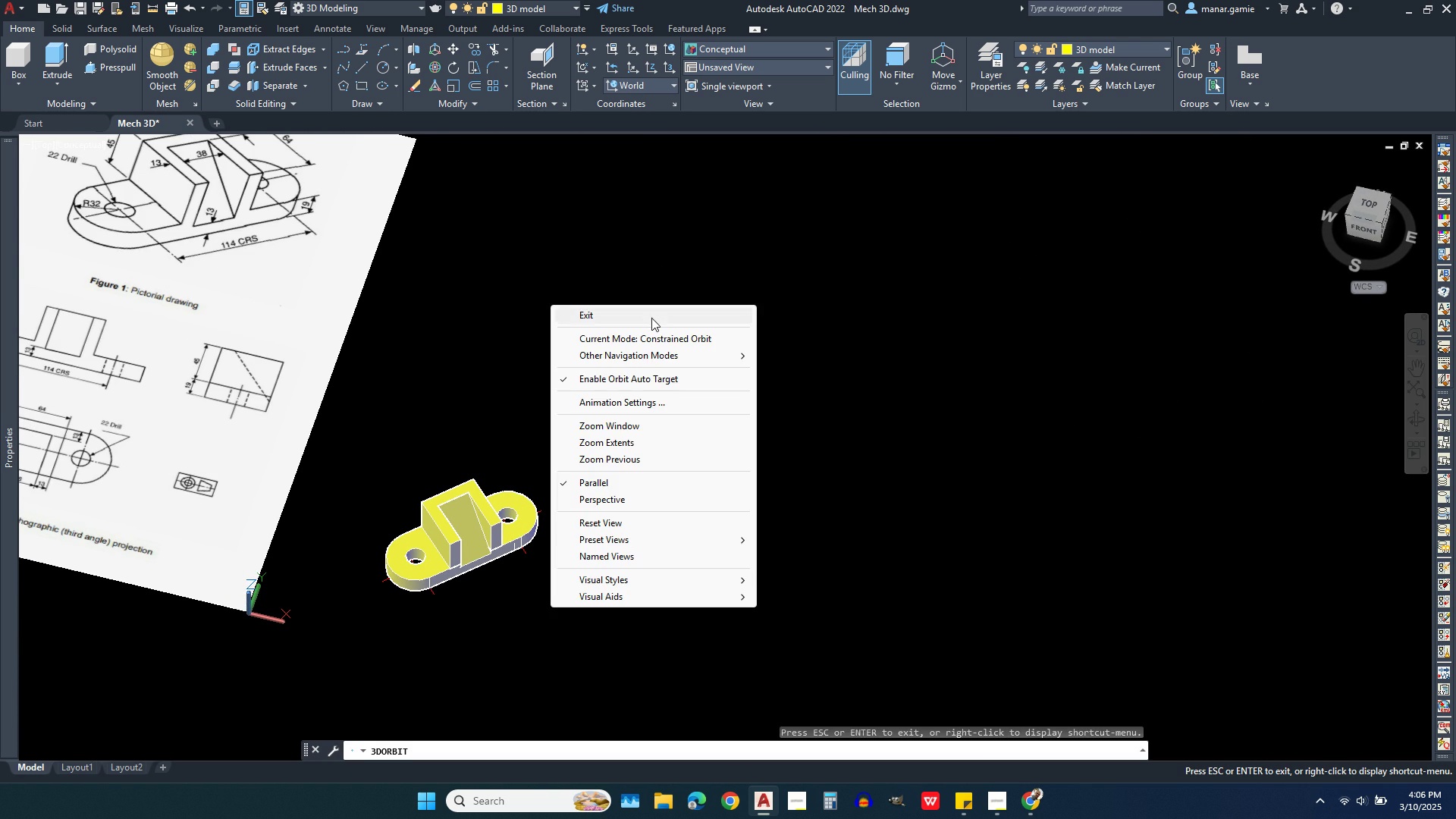 
left_click([651, 318])
 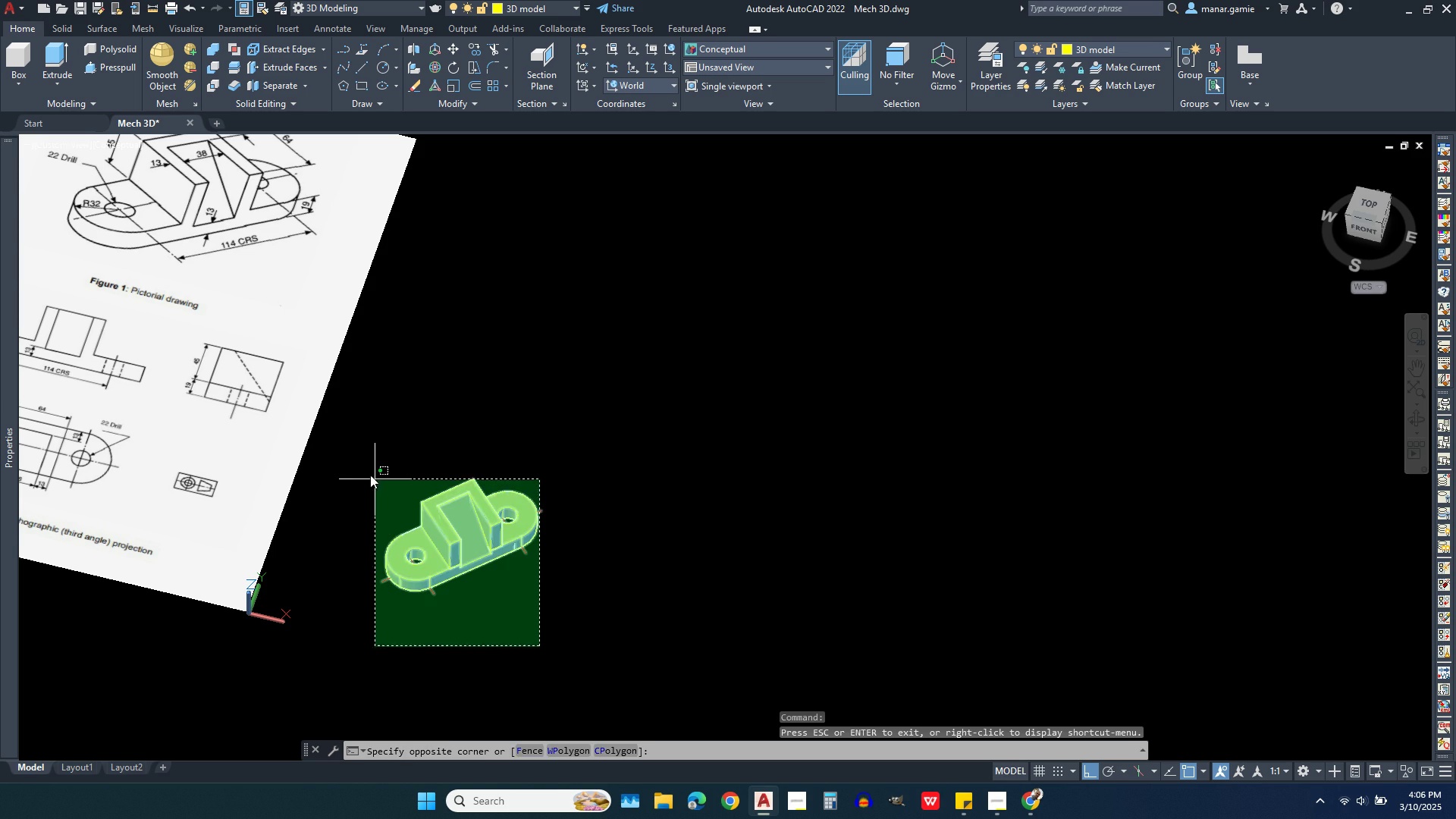 
left_click([362, 467])
 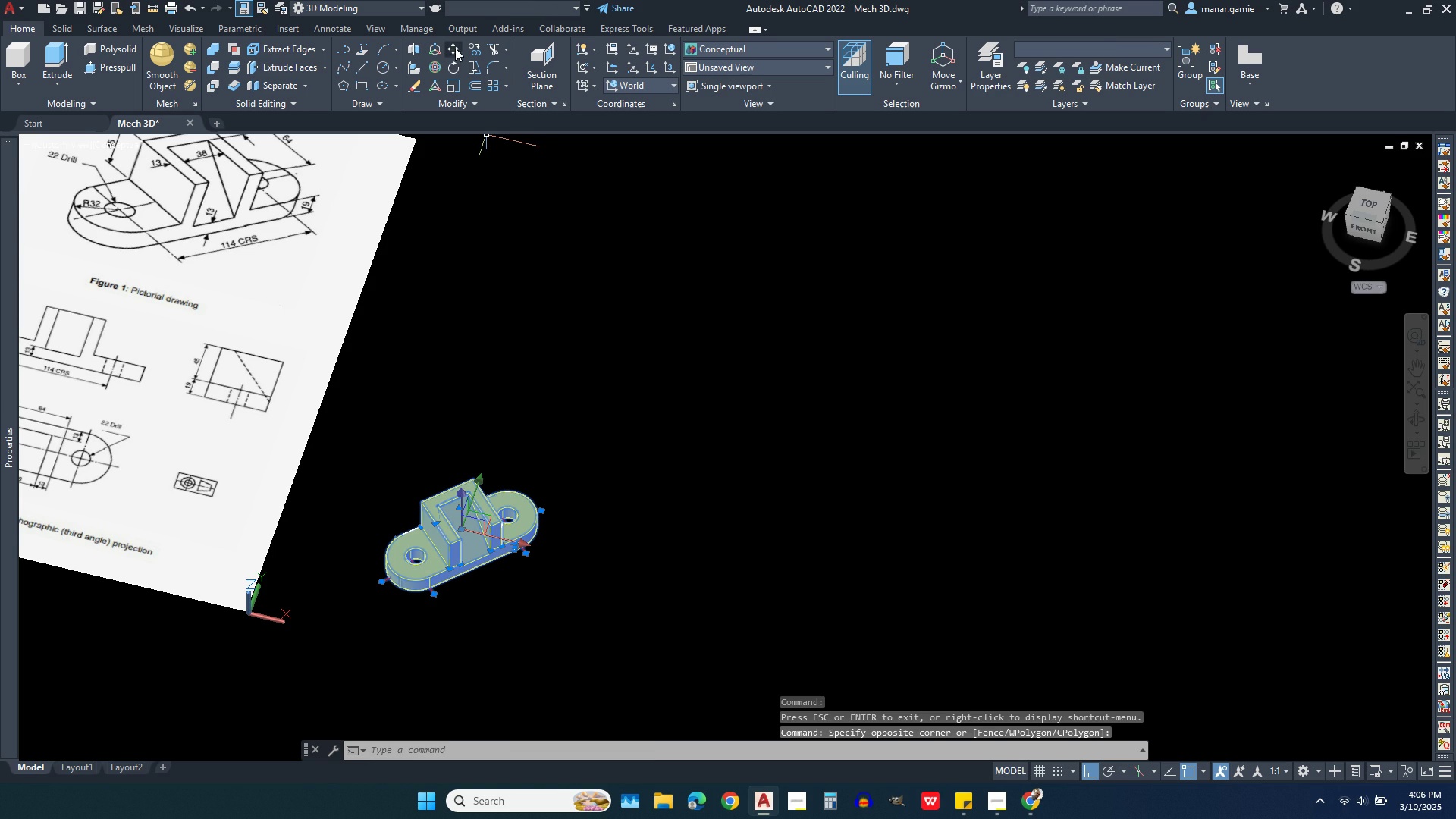 
left_click([453, 48])
 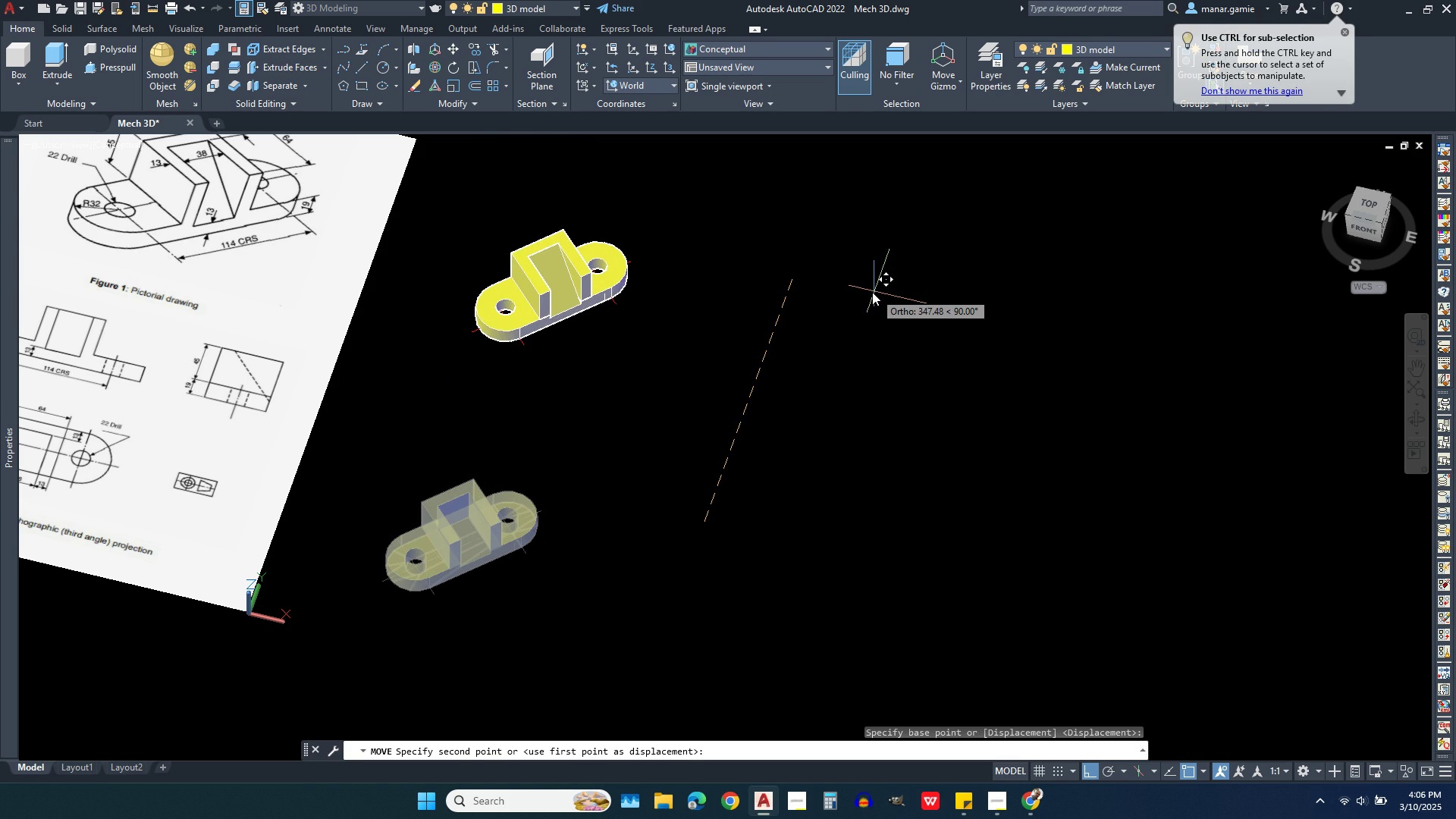 
left_click([858, 312])
 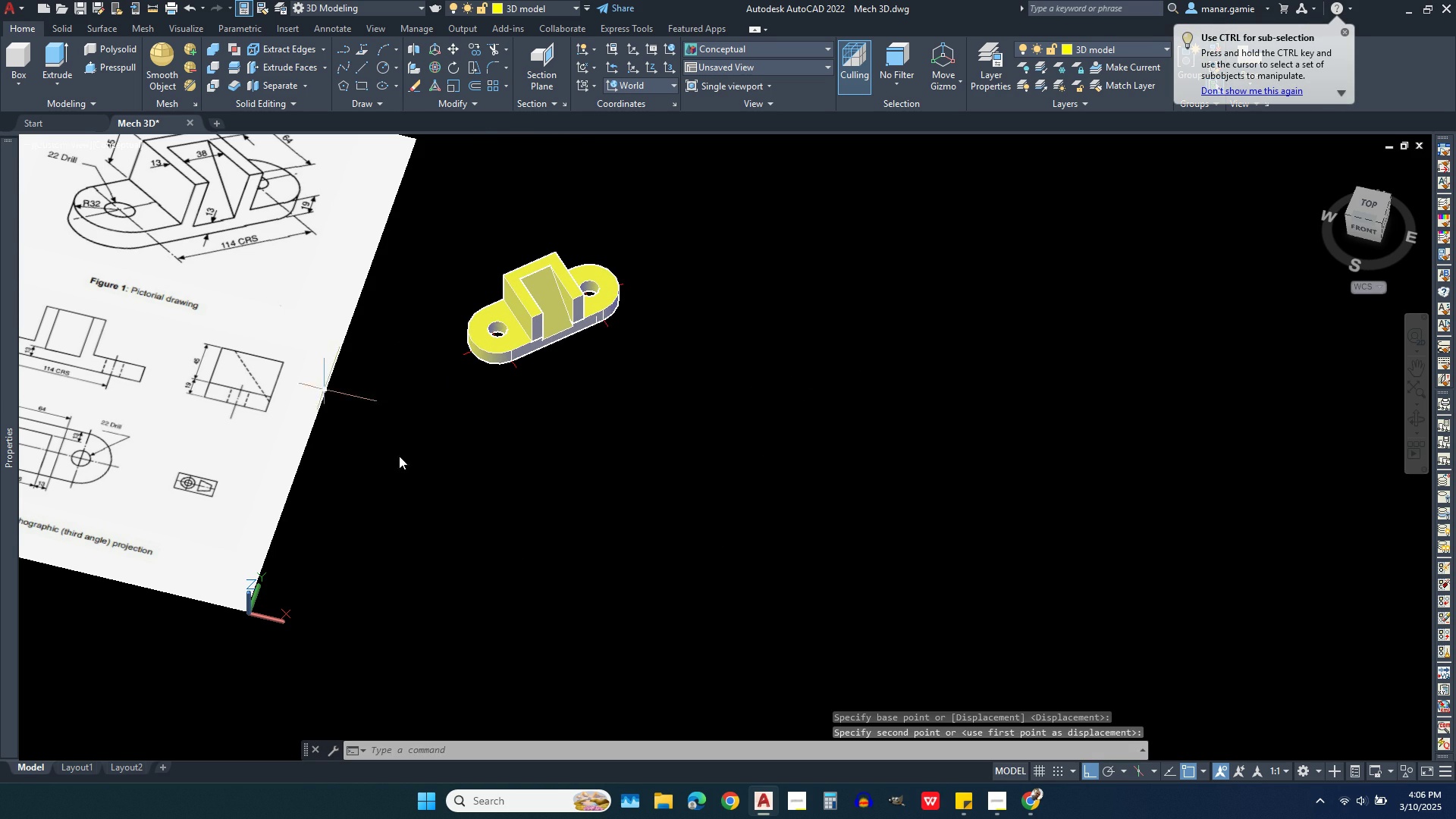 
scroll: coordinate [595, 570], scroll_direction: down, amount: 2.0
 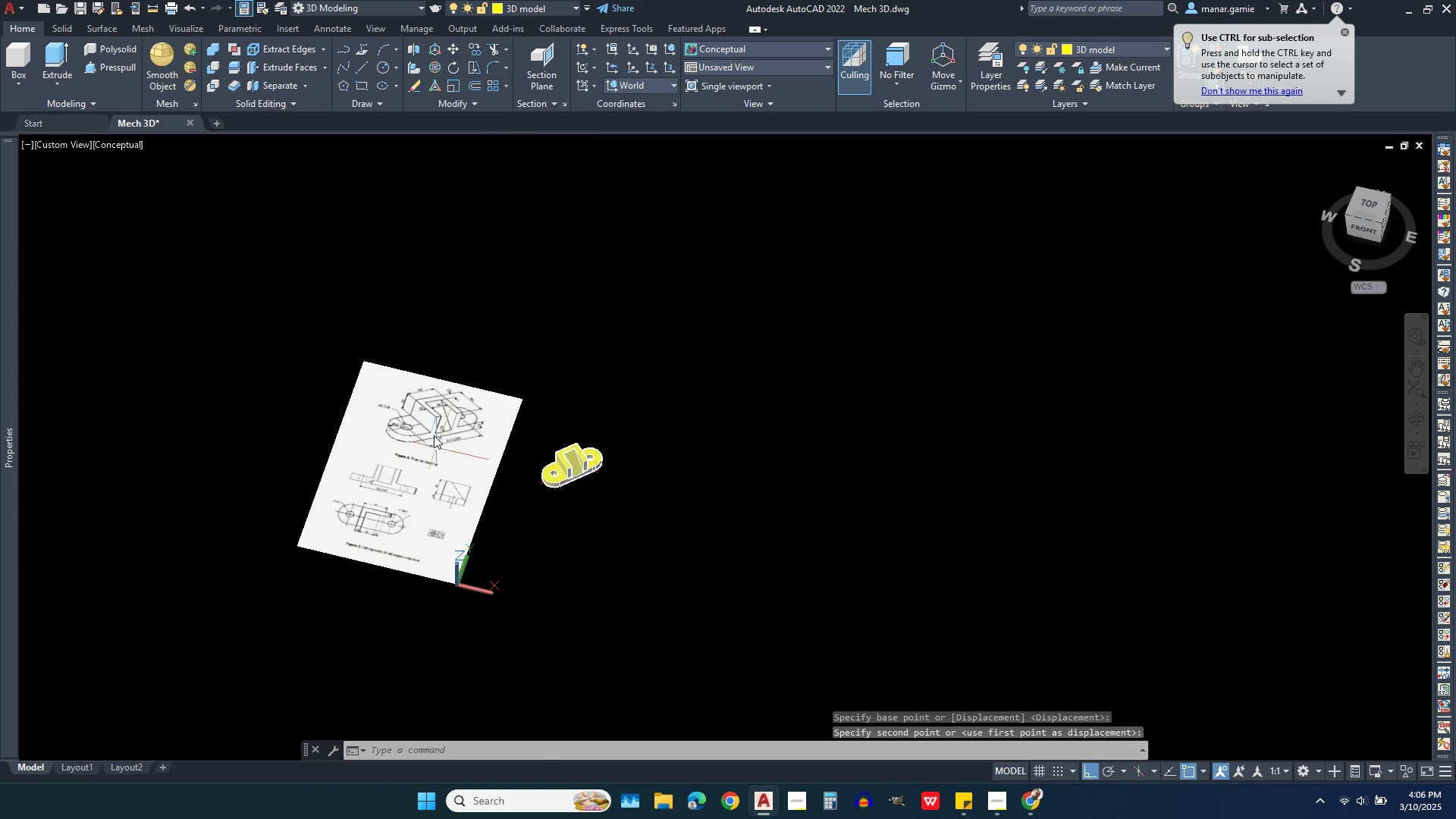 
scroll: coordinate [431, 427], scroll_direction: up, amount: 3.0
 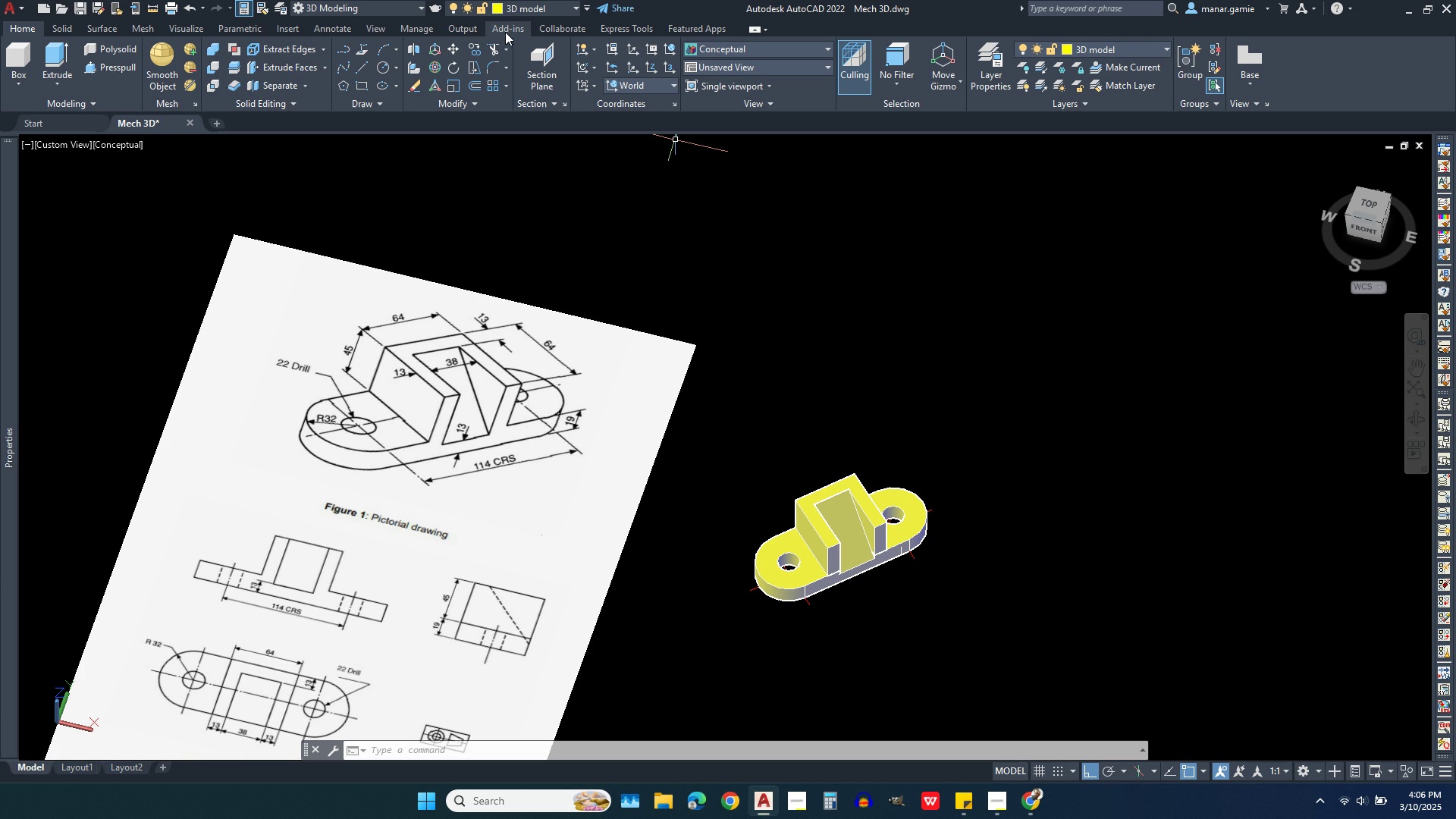 
wait(7.41)
 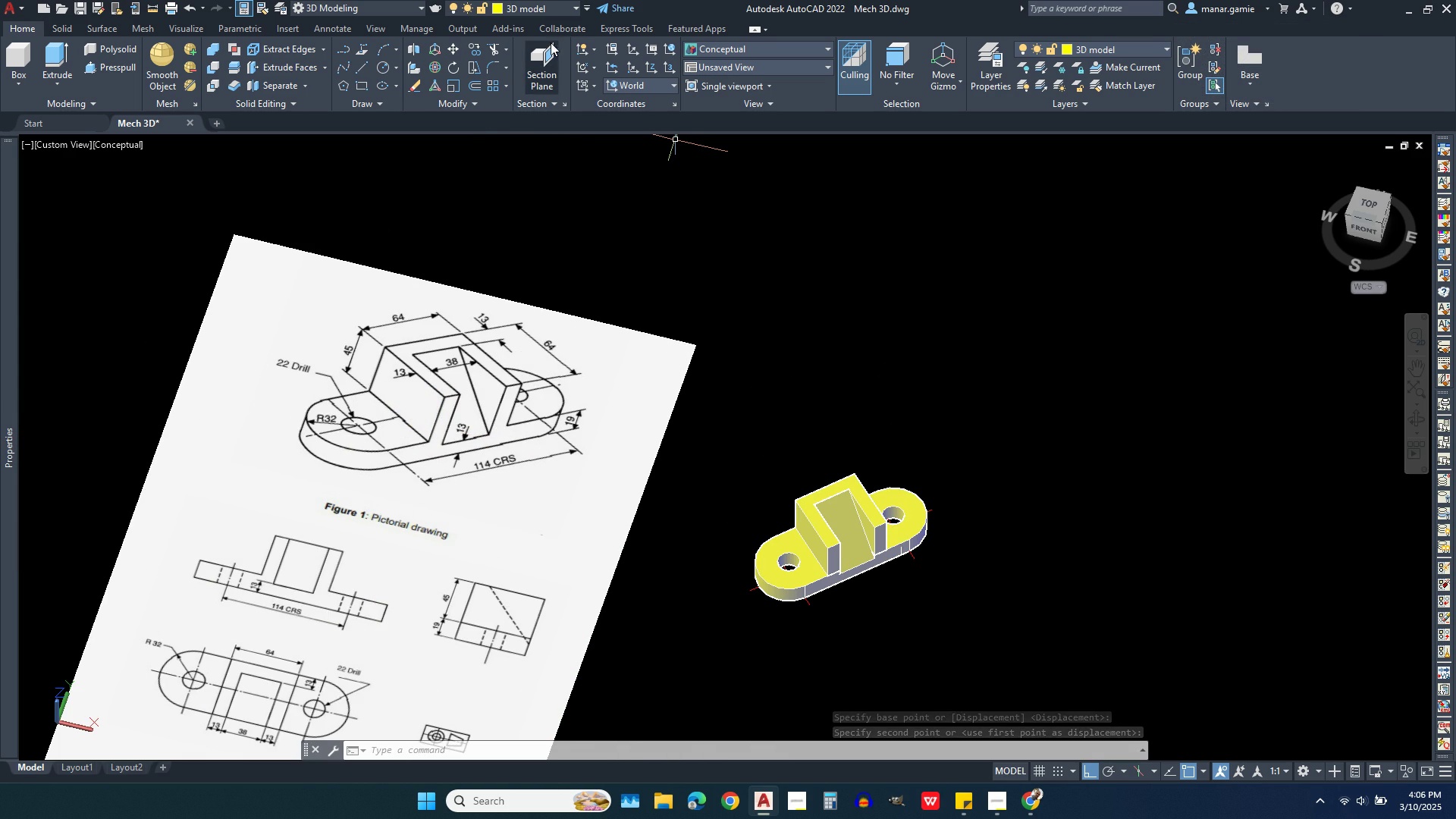 
left_click([322, 31])
 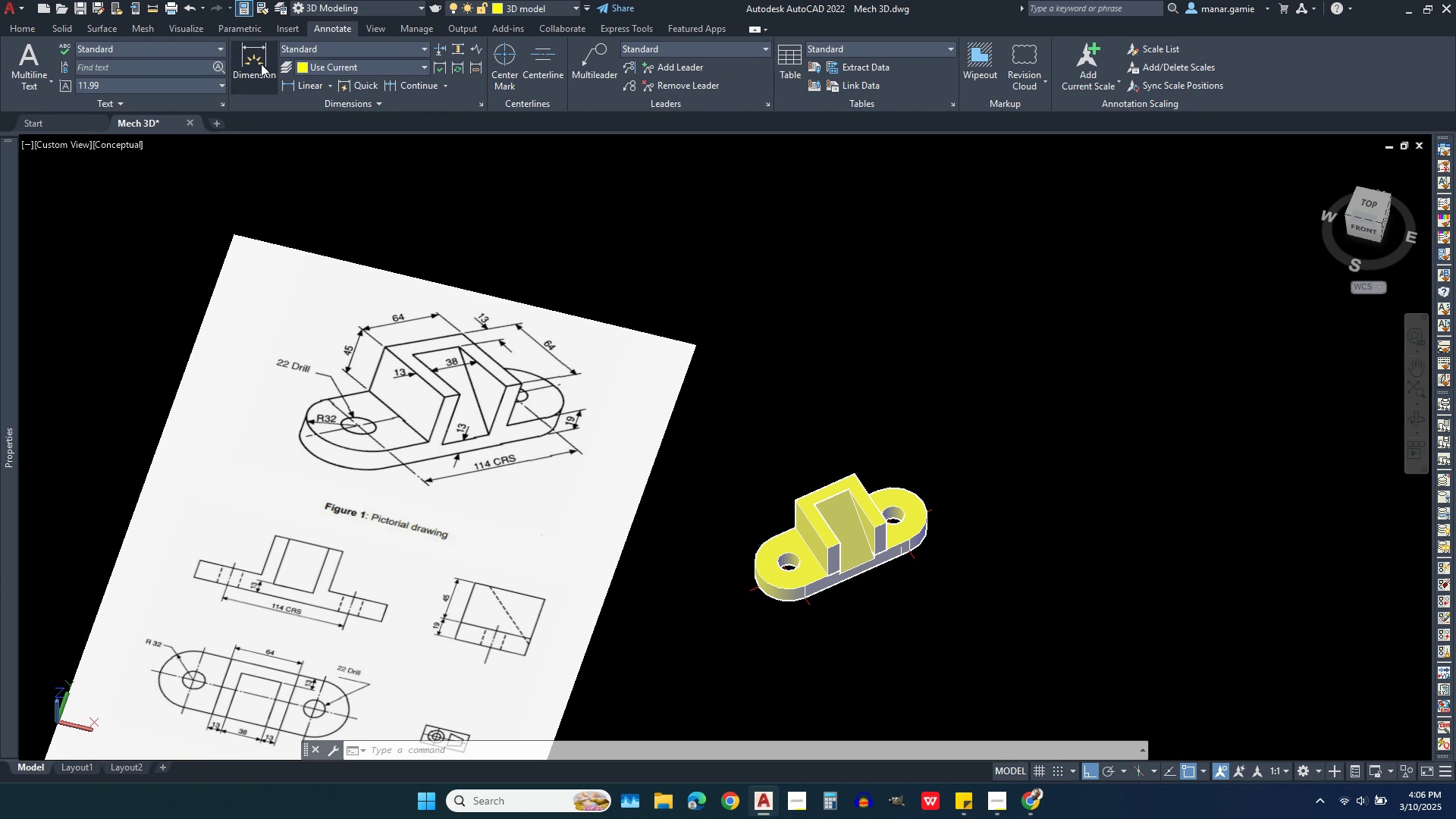 
left_click([397, 50])
 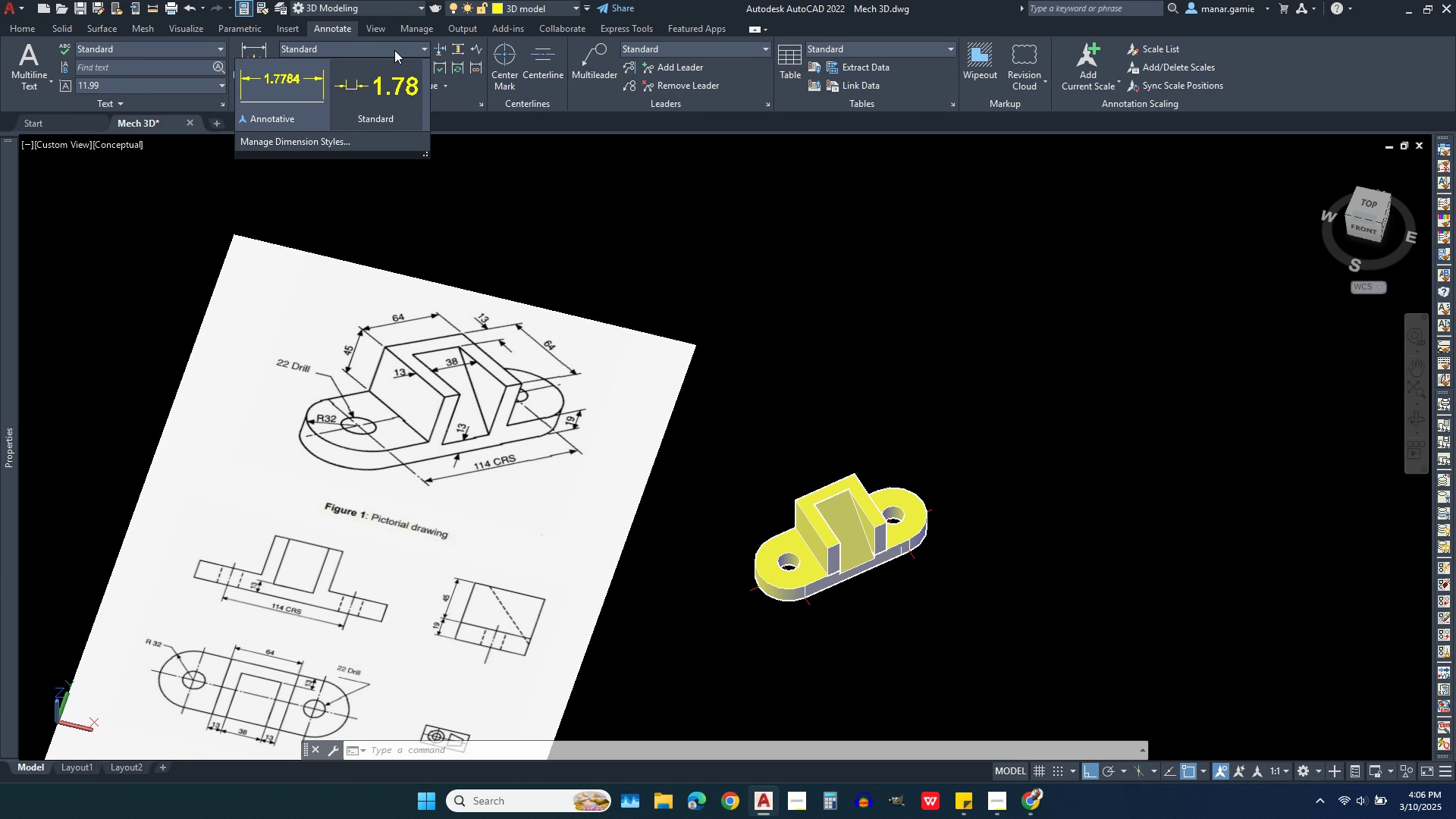 
left_click([375, 79])
 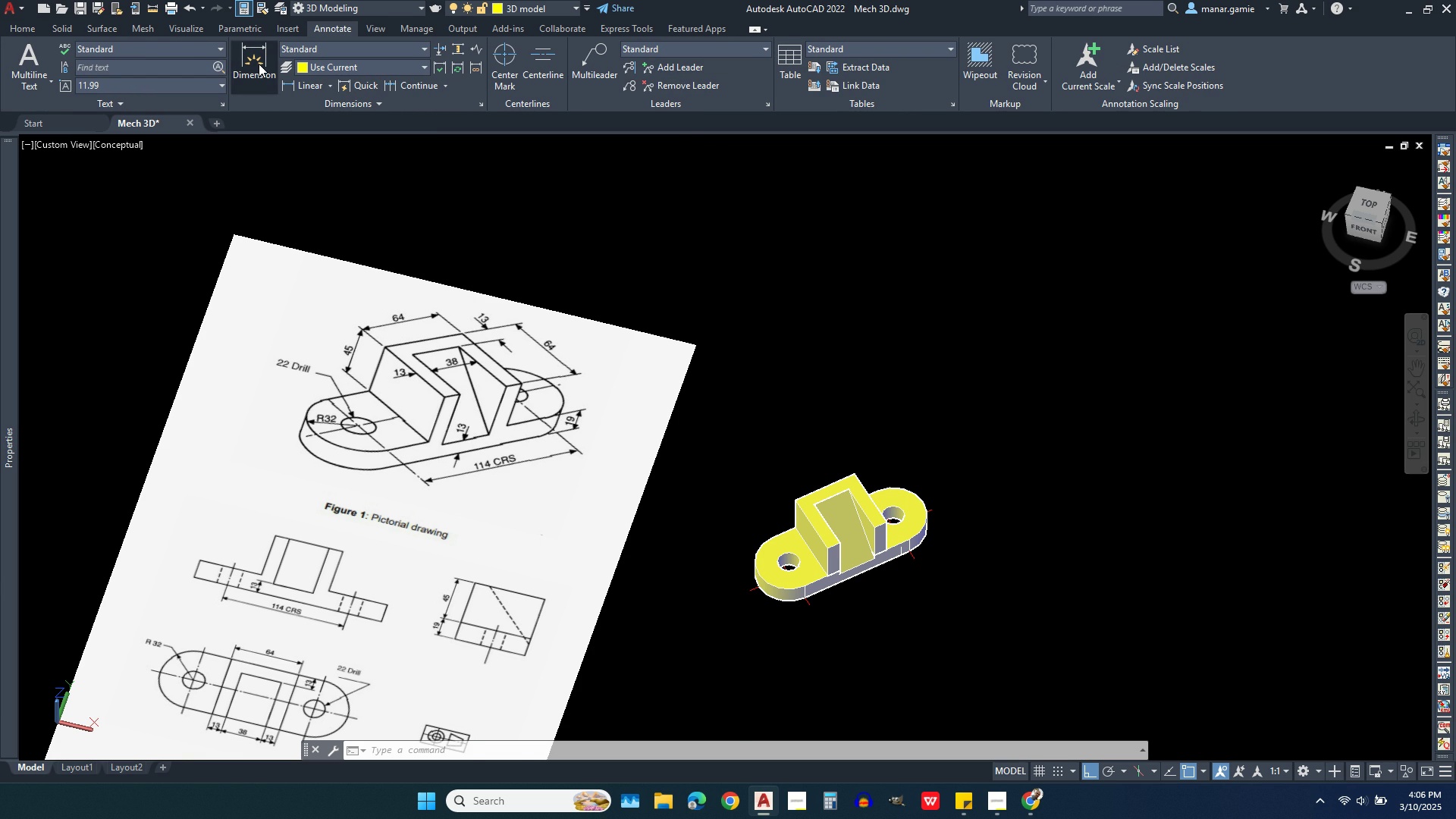 
left_click([259, 64])
 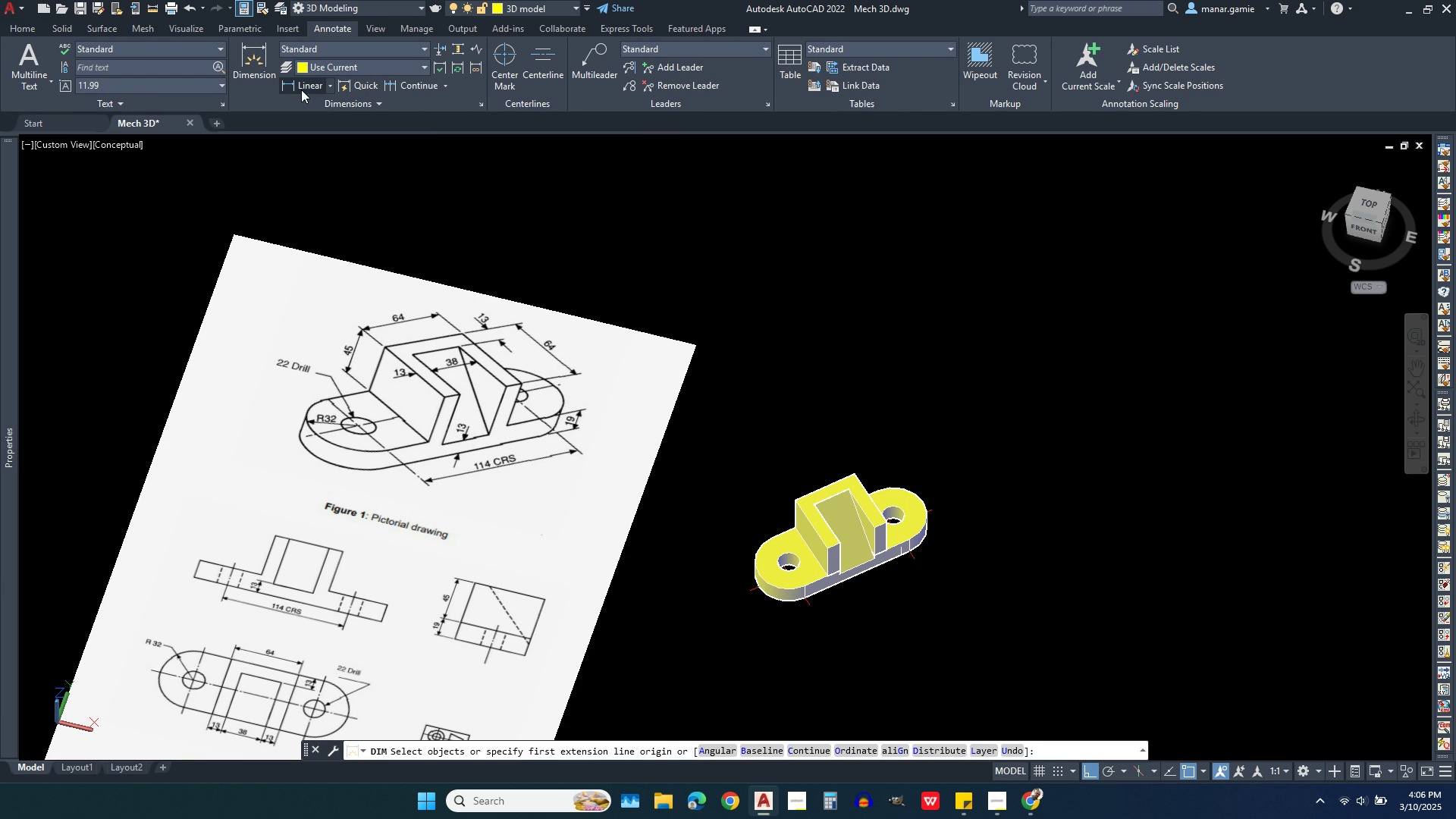 
left_click([301, 89])
 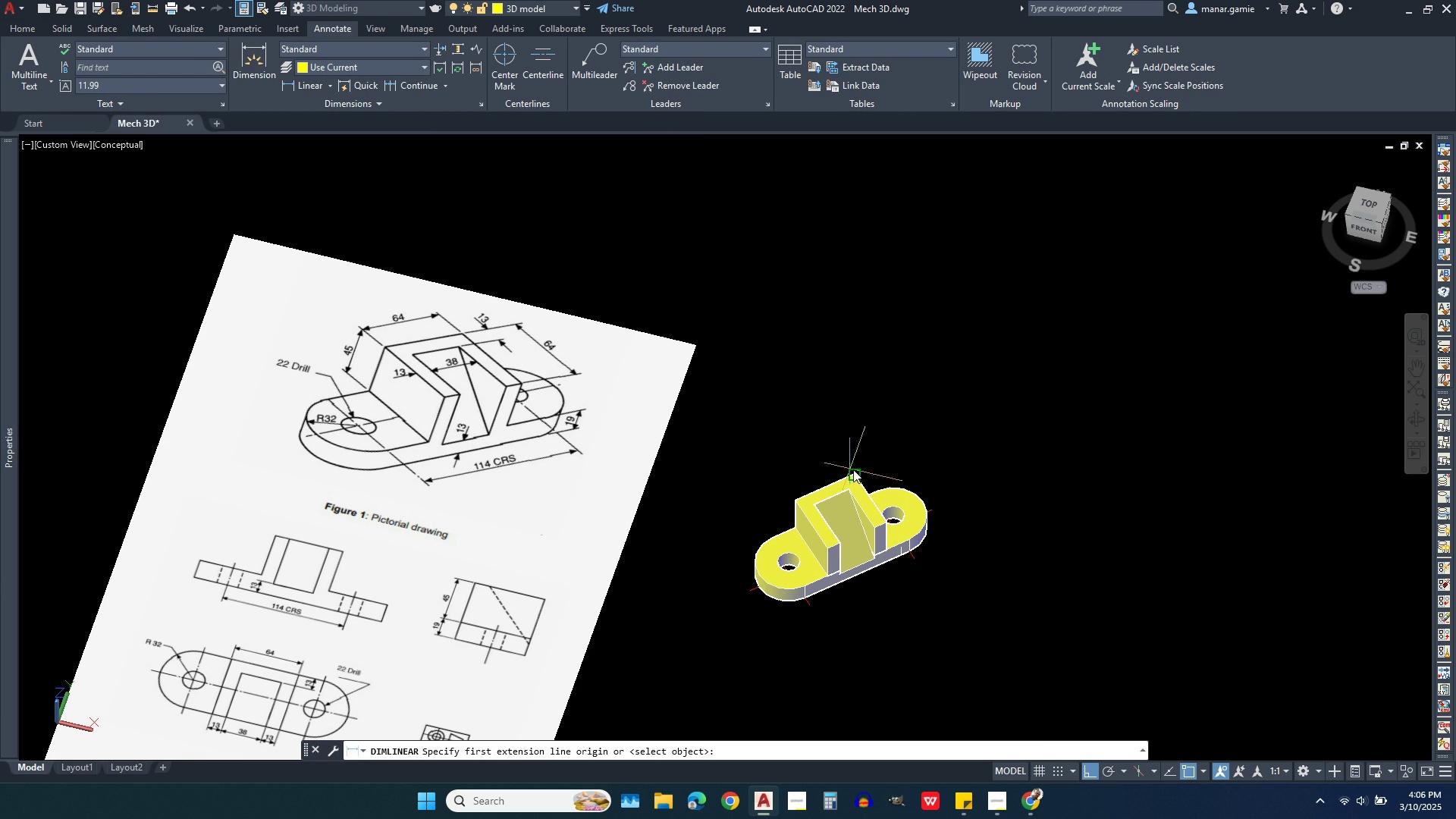 
left_click([855, 477])
 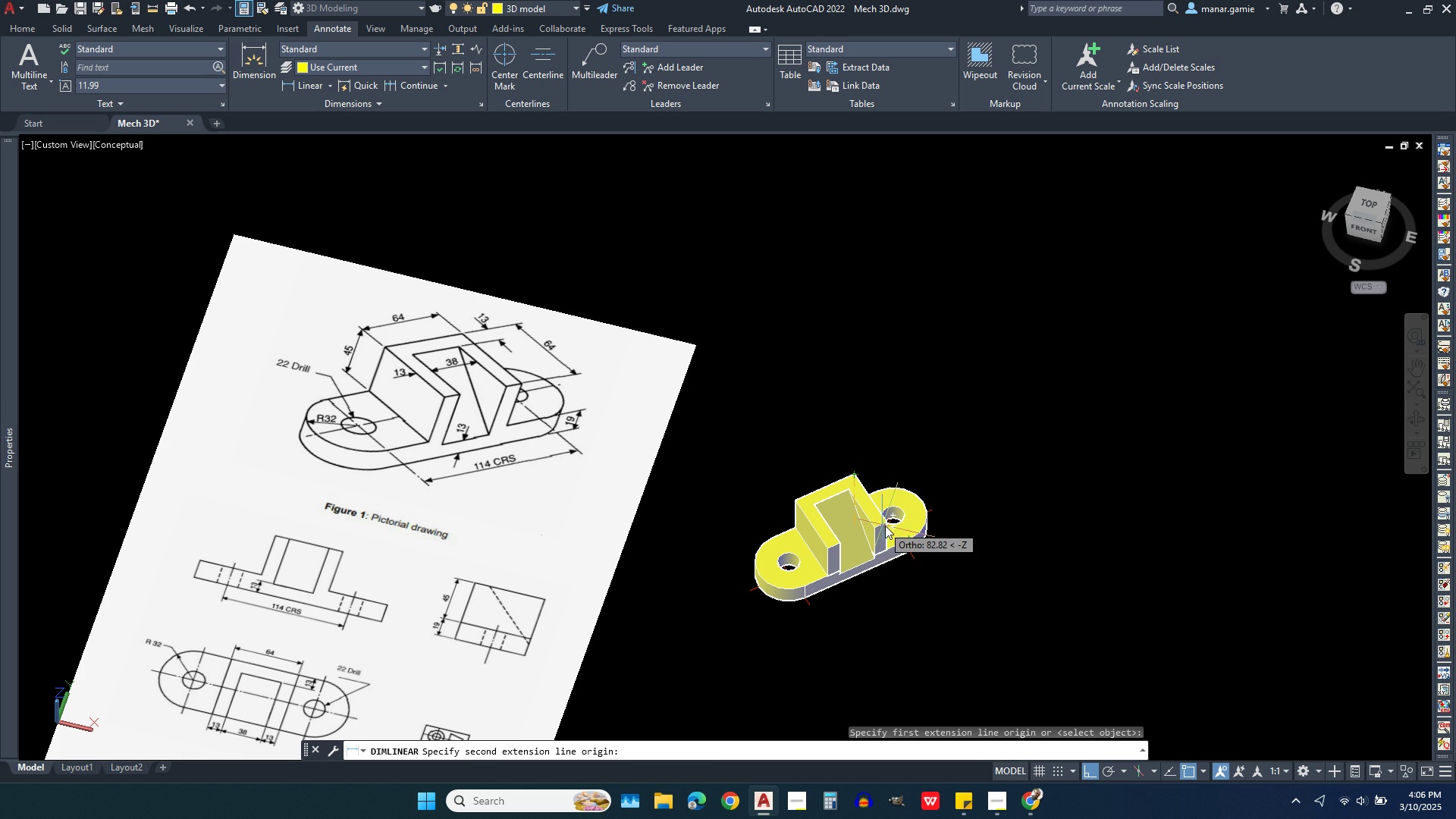 
scroll: coordinate [885, 526], scroll_direction: up, amount: 5.0
 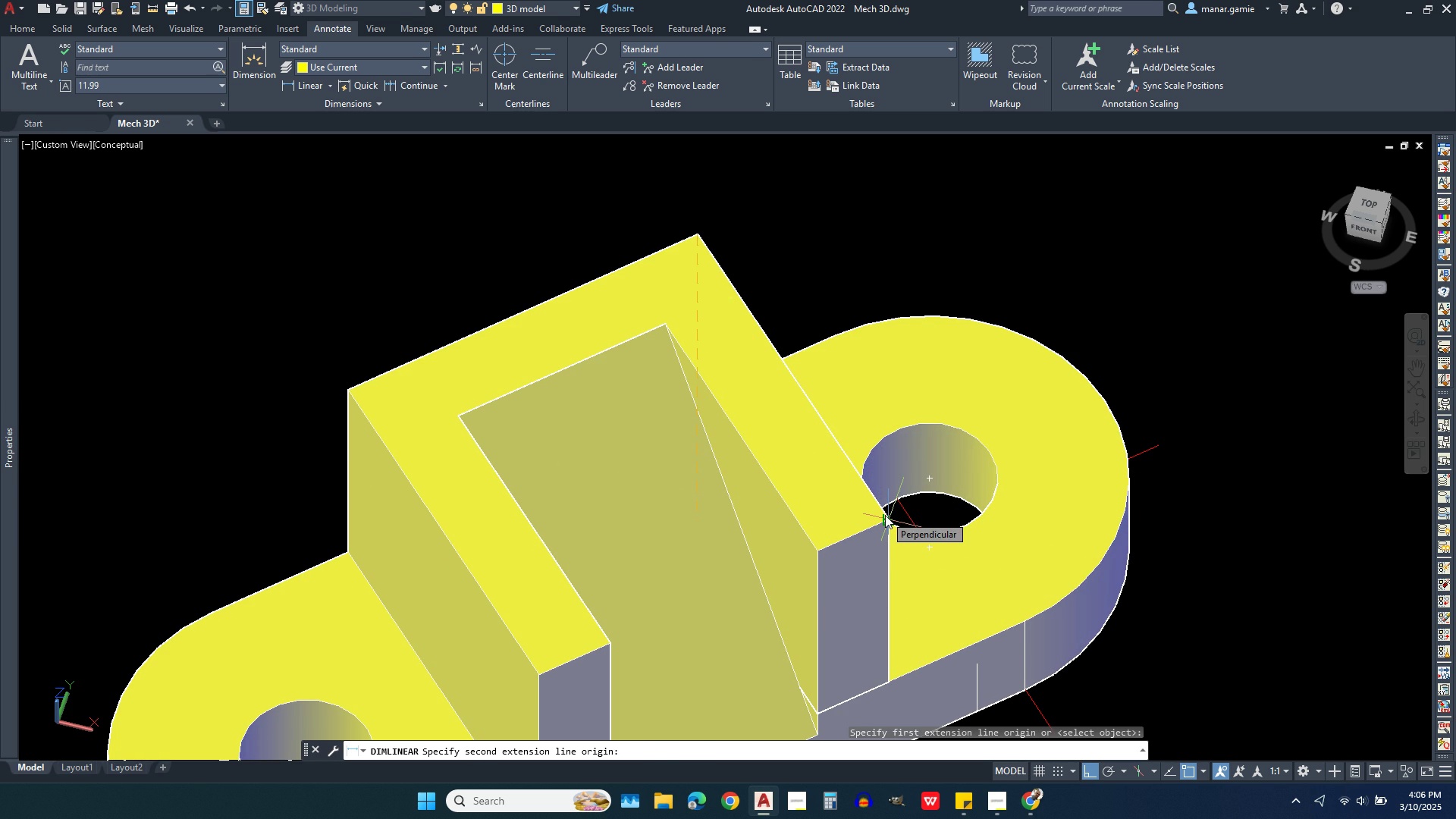 
left_click([885, 515])
 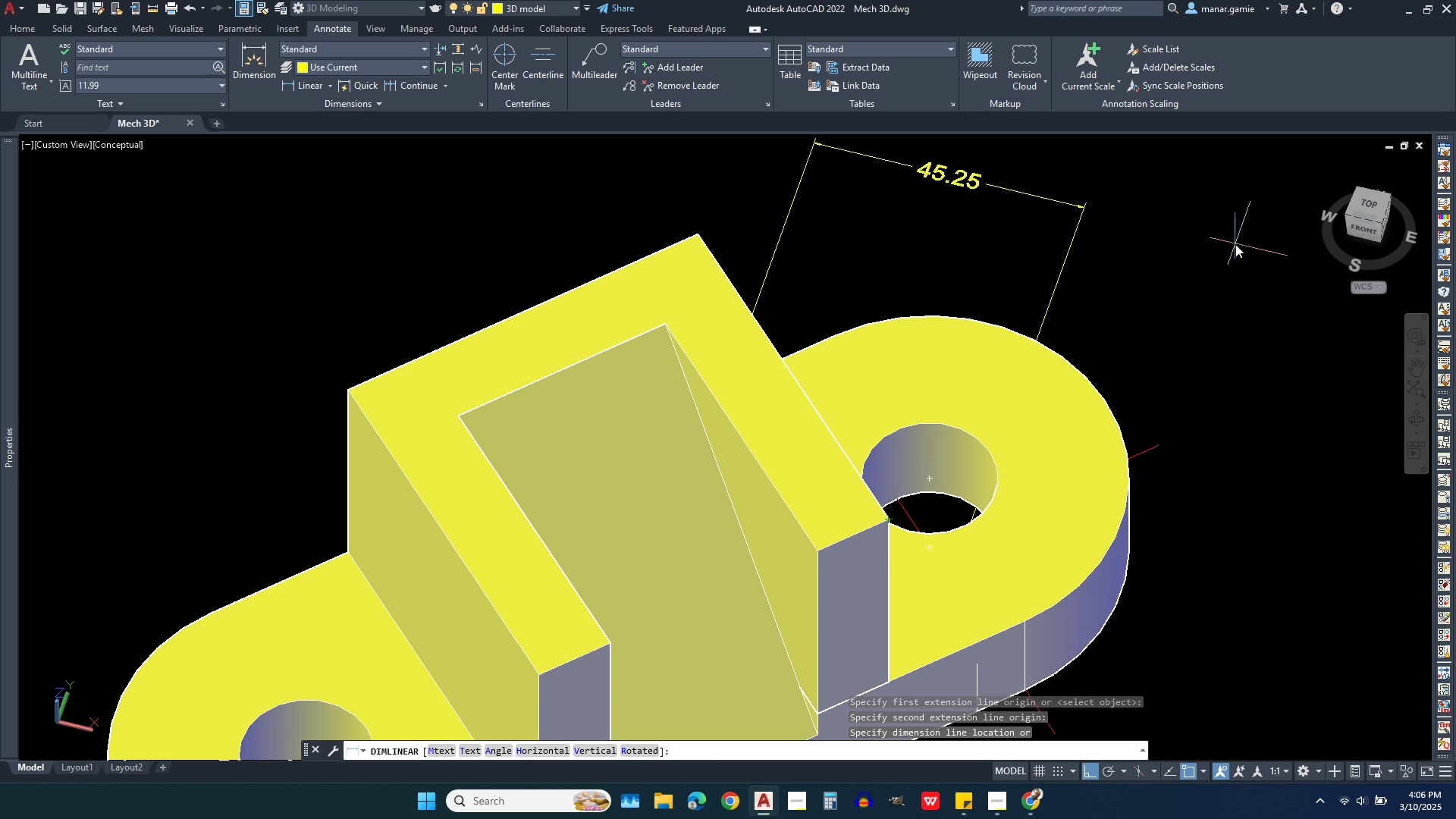 
scroll: coordinate [1219, 249], scroll_direction: down, amount: 2.0
 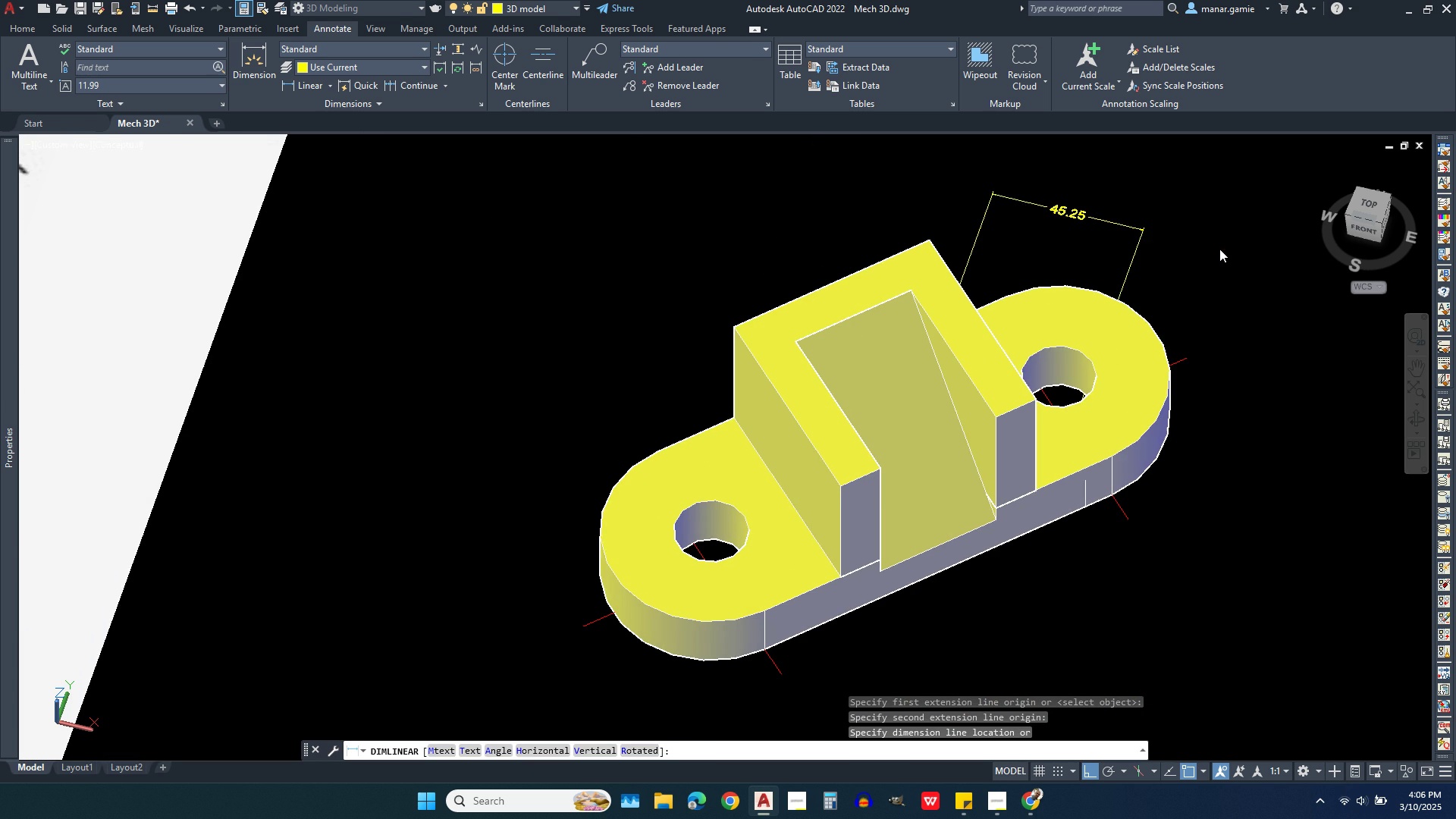 
scroll: coordinate [1219, 249], scroll_direction: up, amount: 1.0
 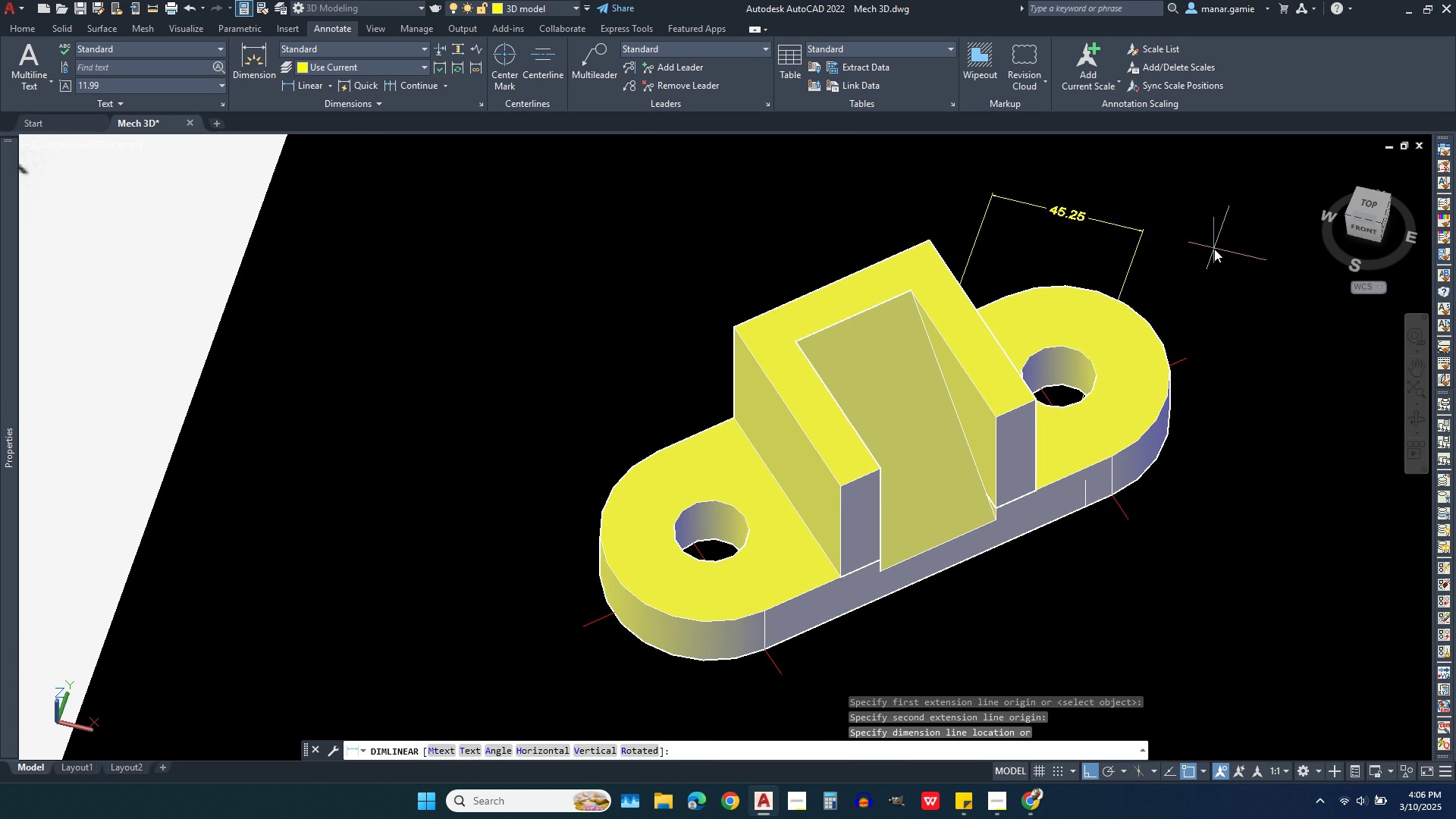 
scroll: coordinate [1201, 254], scroll_direction: down, amount: 1.0
 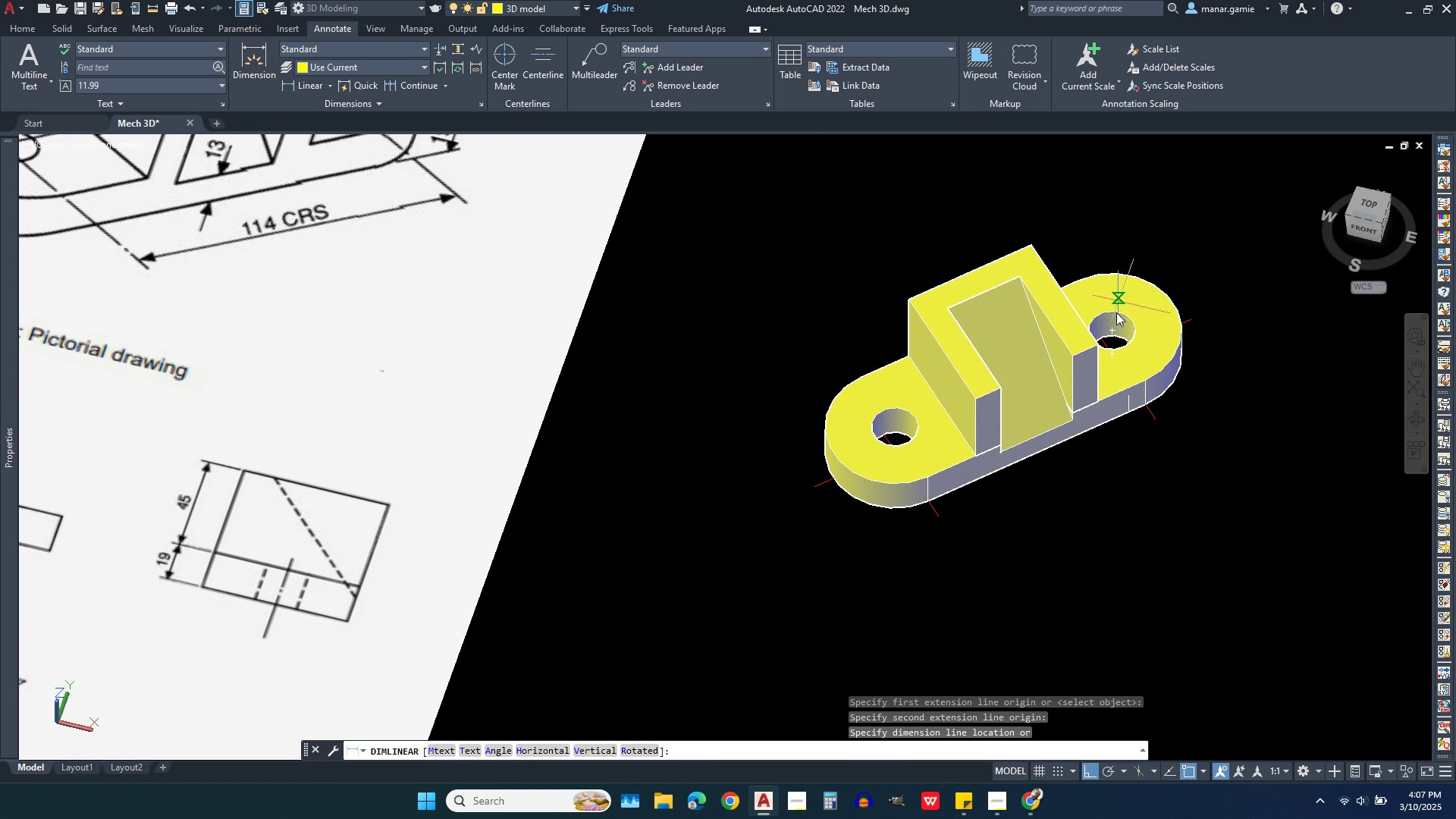 
key(Escape)
 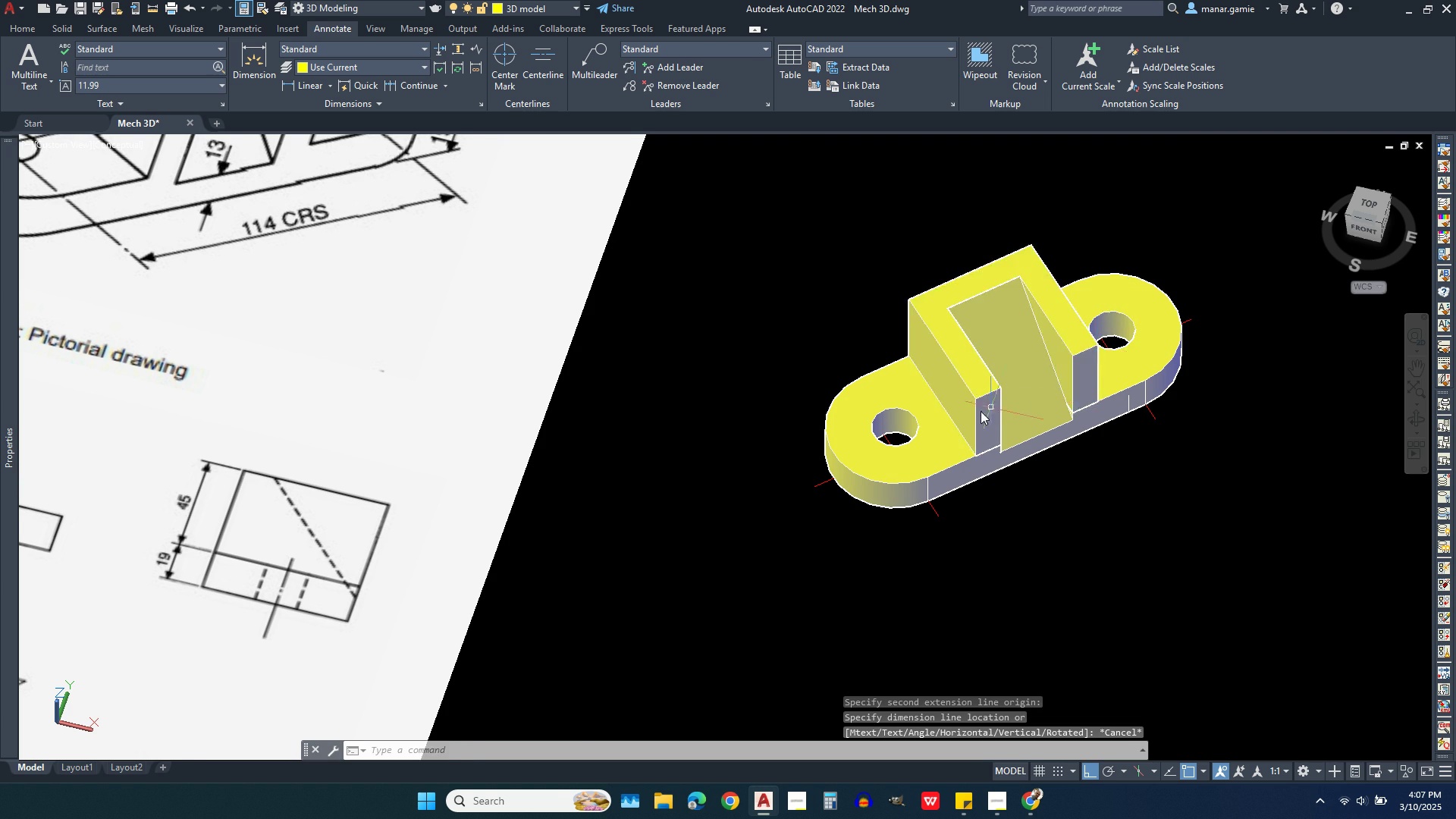 
scroll: coordinate [962, 416], scroll_direction: down, amount: 1.0
 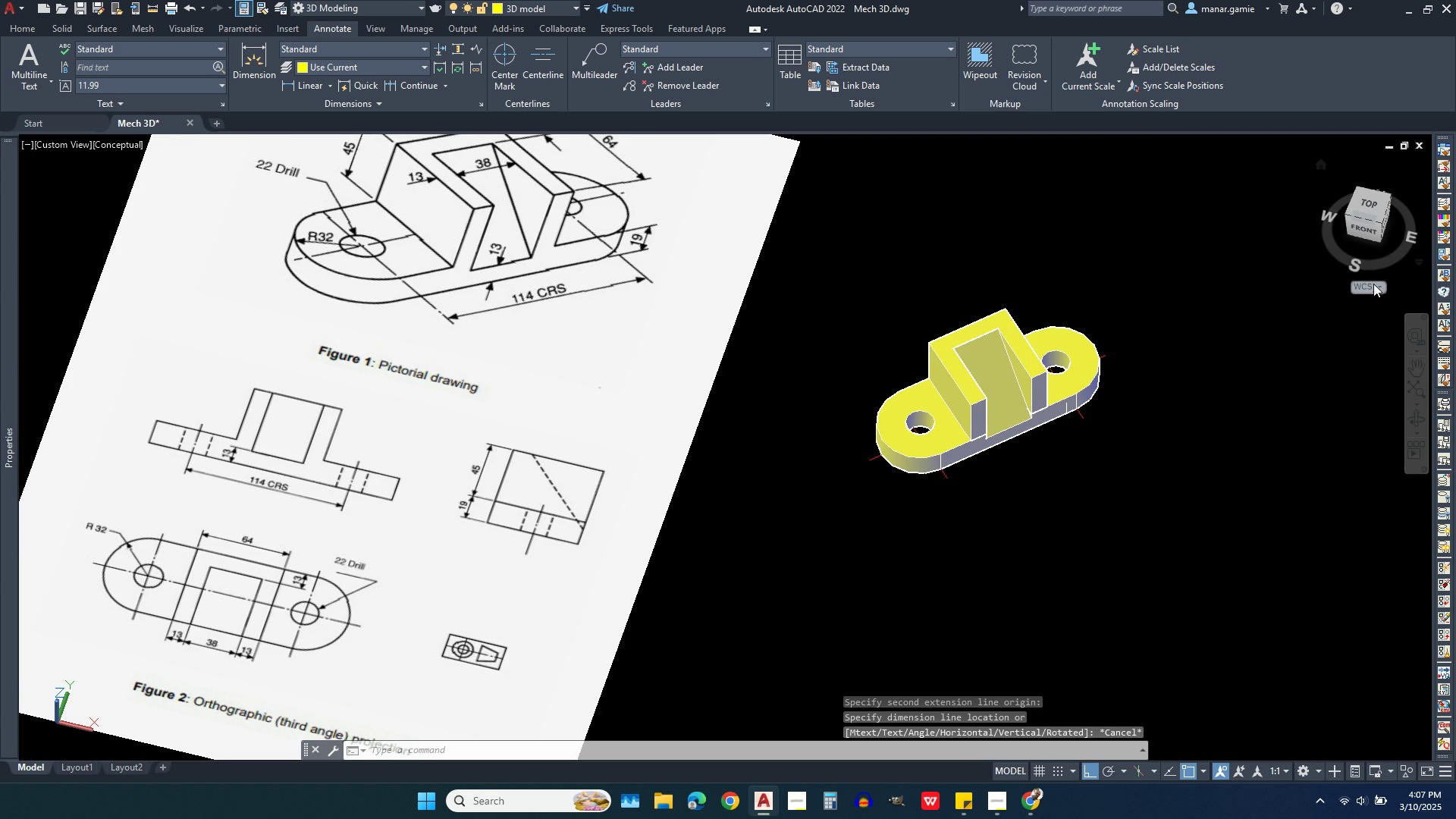 
left_click([1379, 286])
 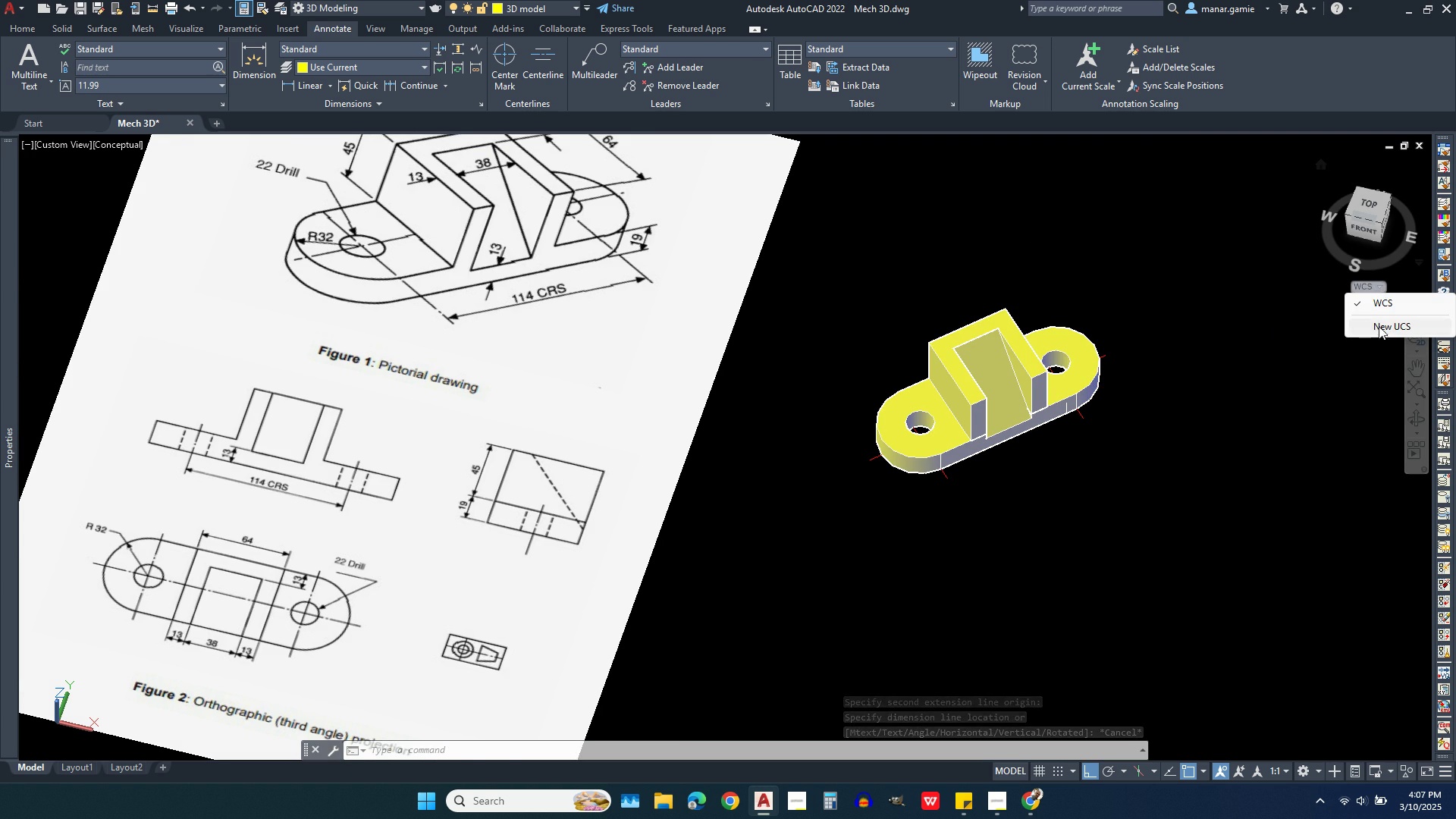 
left_click([1379, 328])
 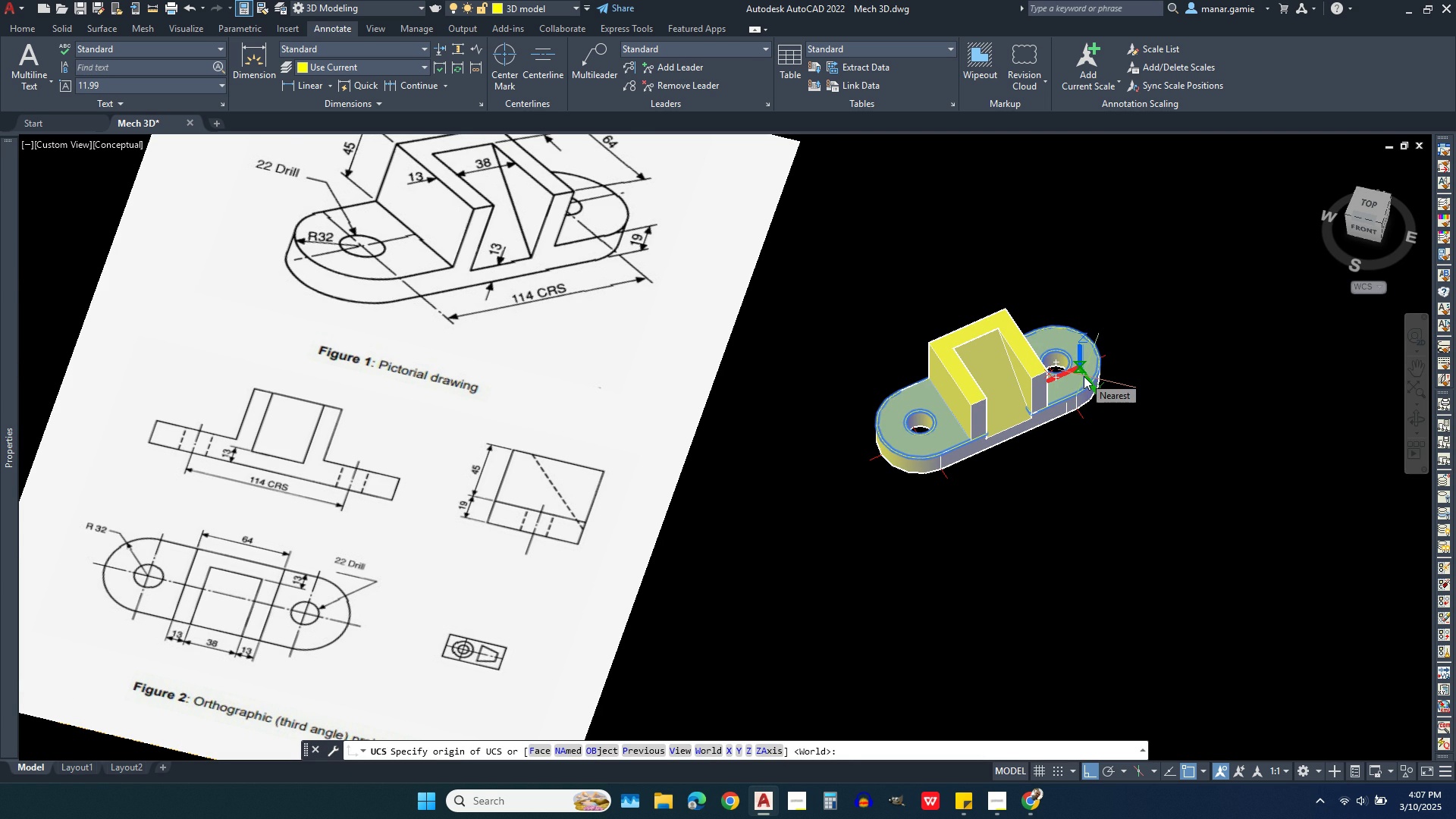 
wait(8.4)
 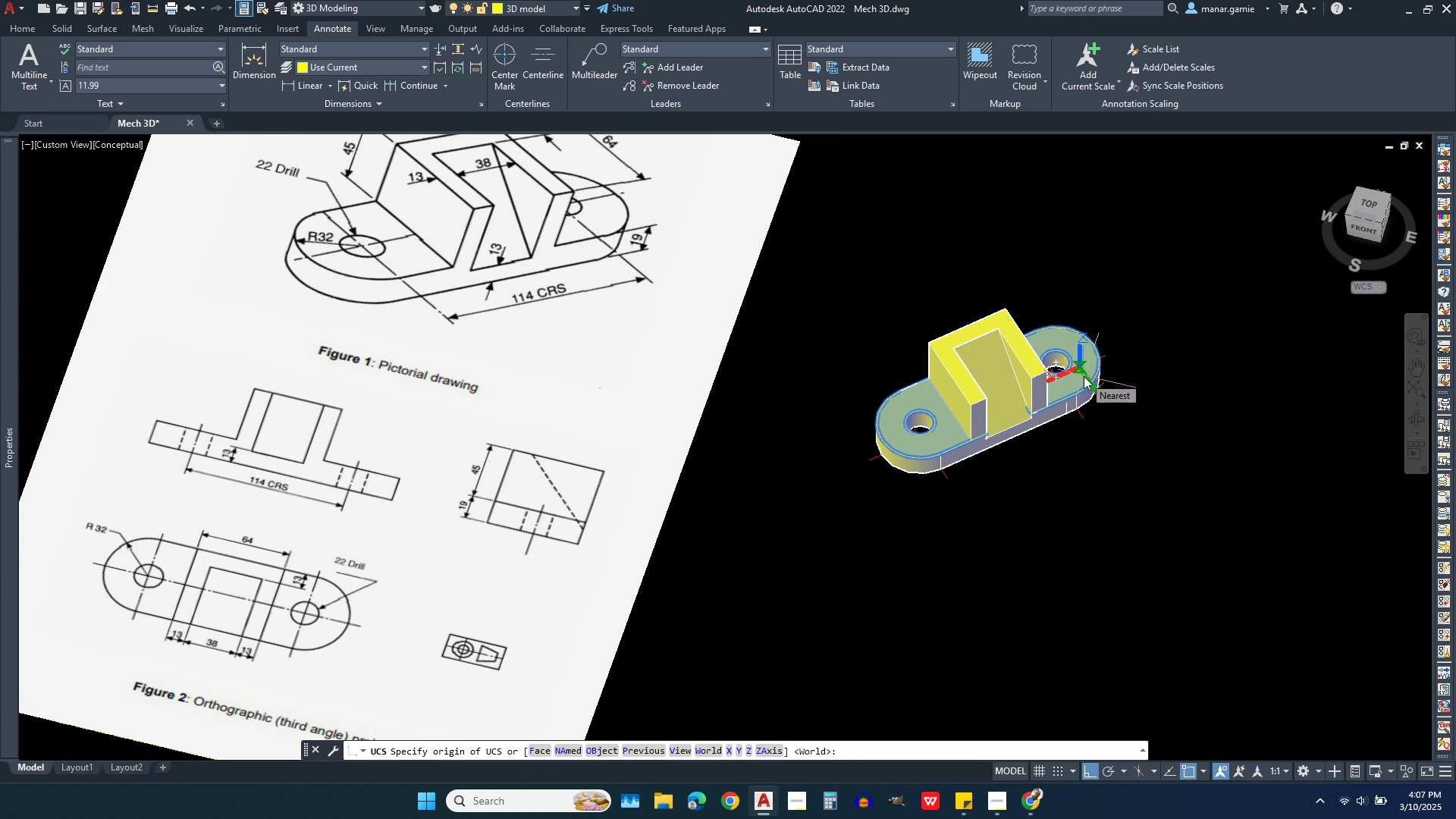 
type(ob)
 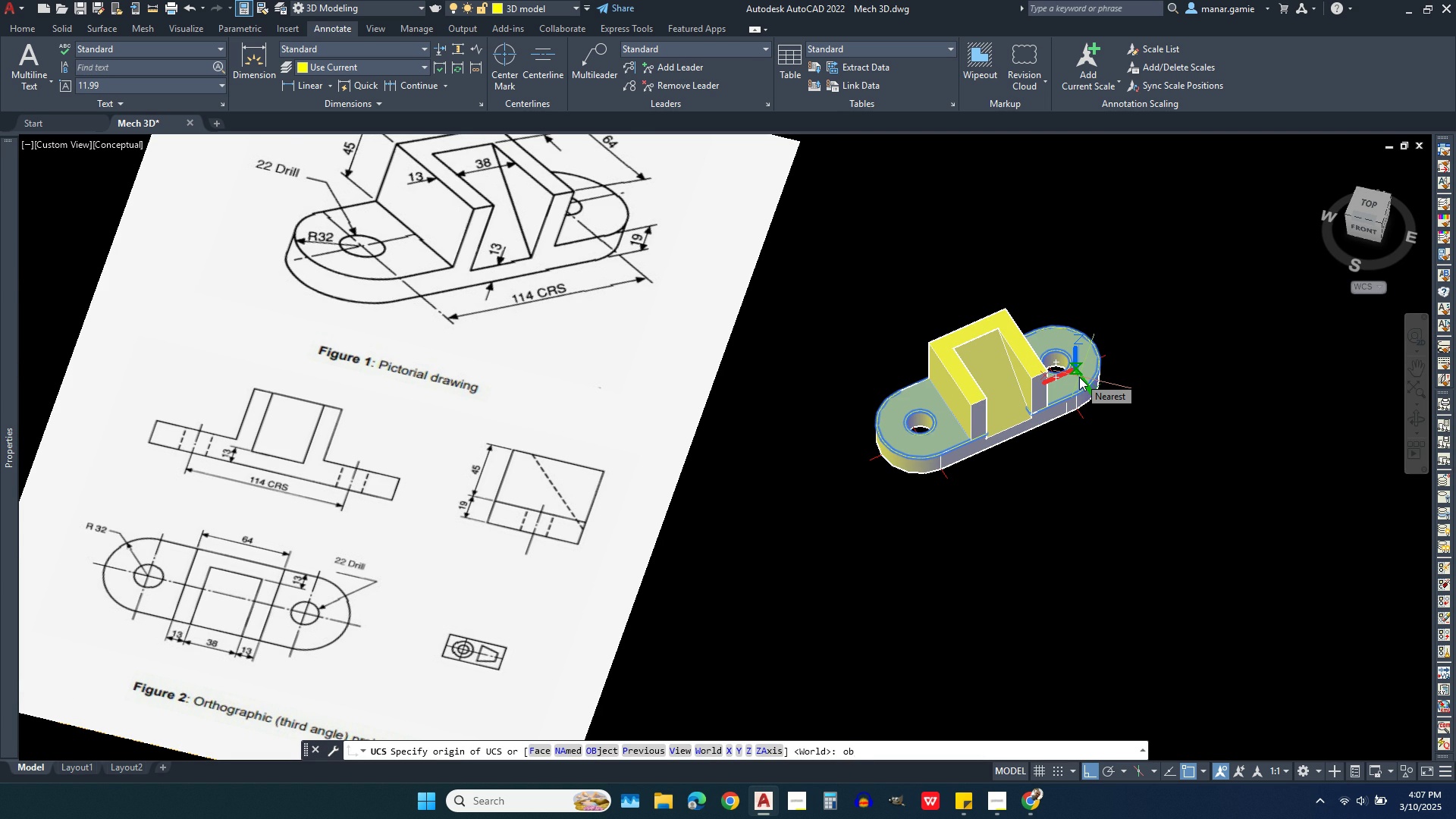 
key(Enter)
 